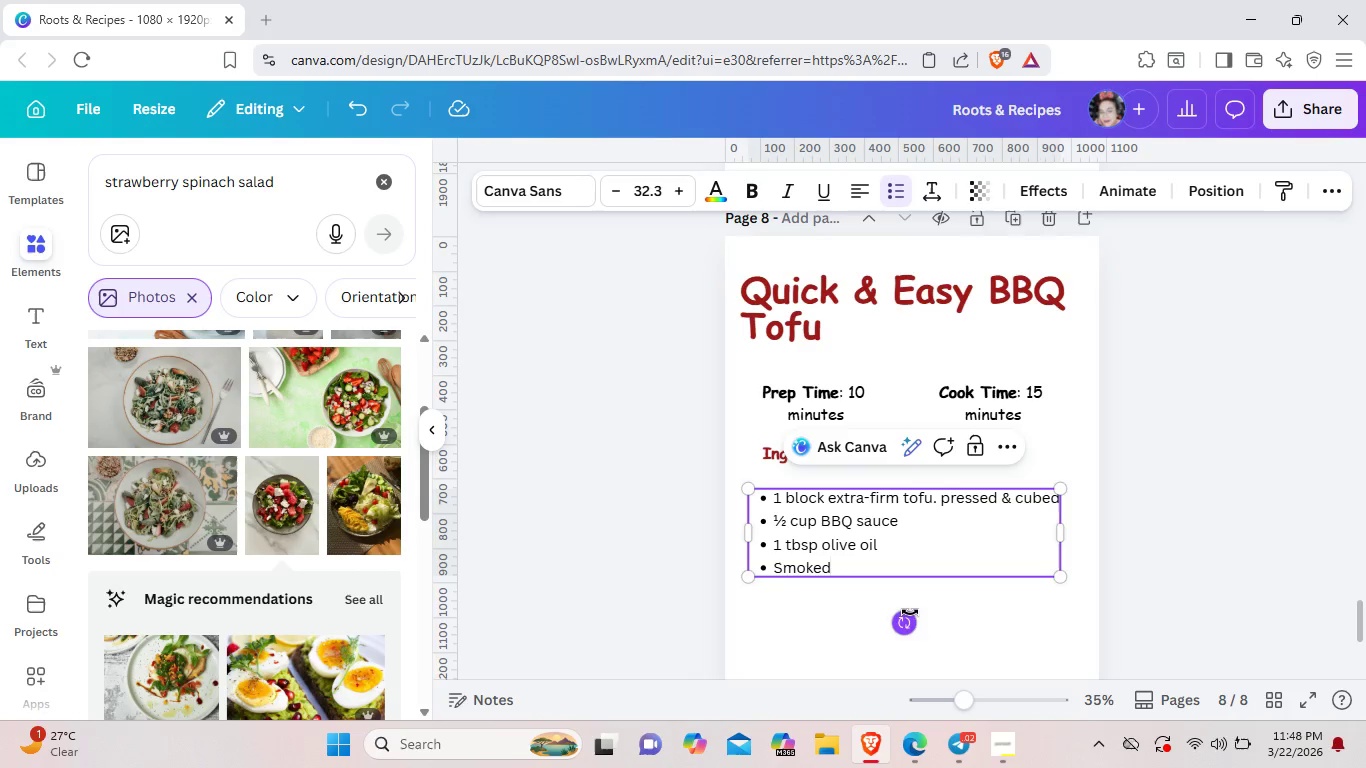 
type( paprika & garlic powder)
 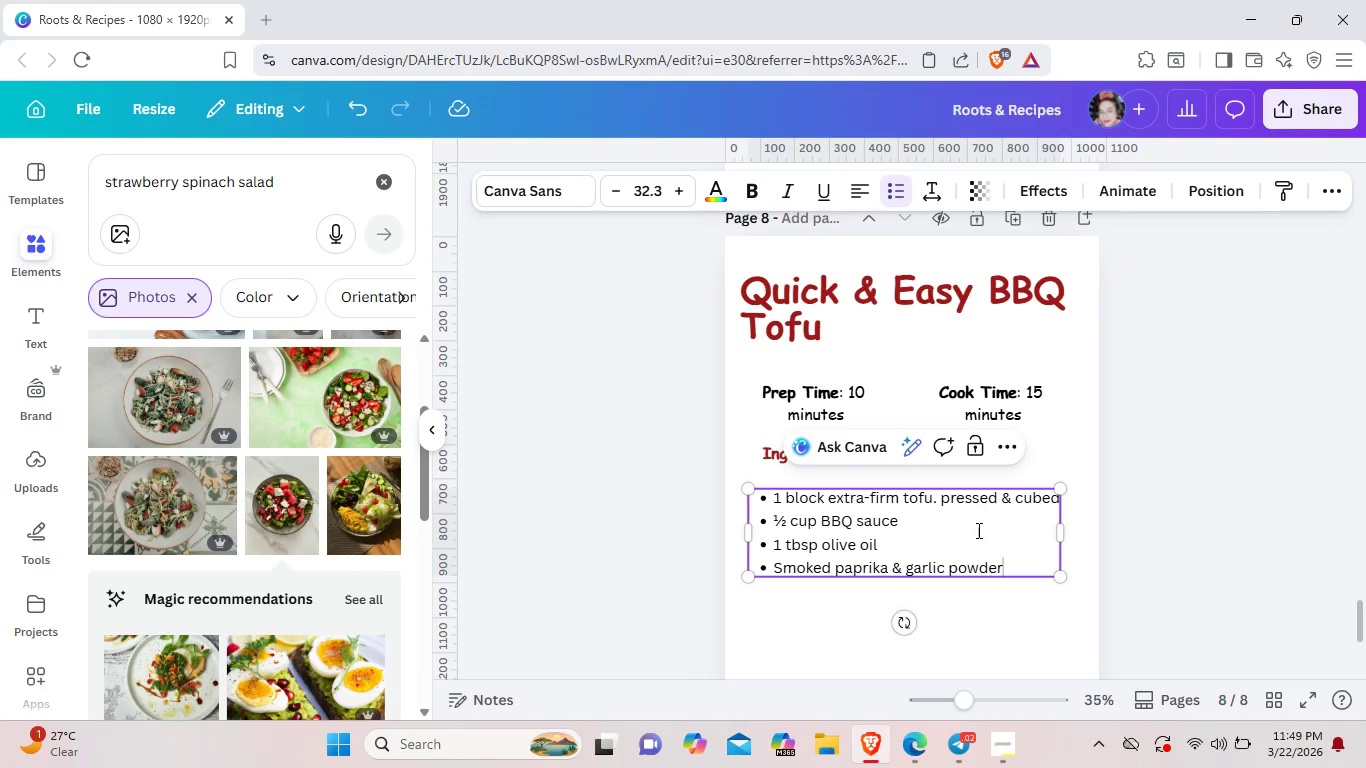 
left_click([897, 196])
 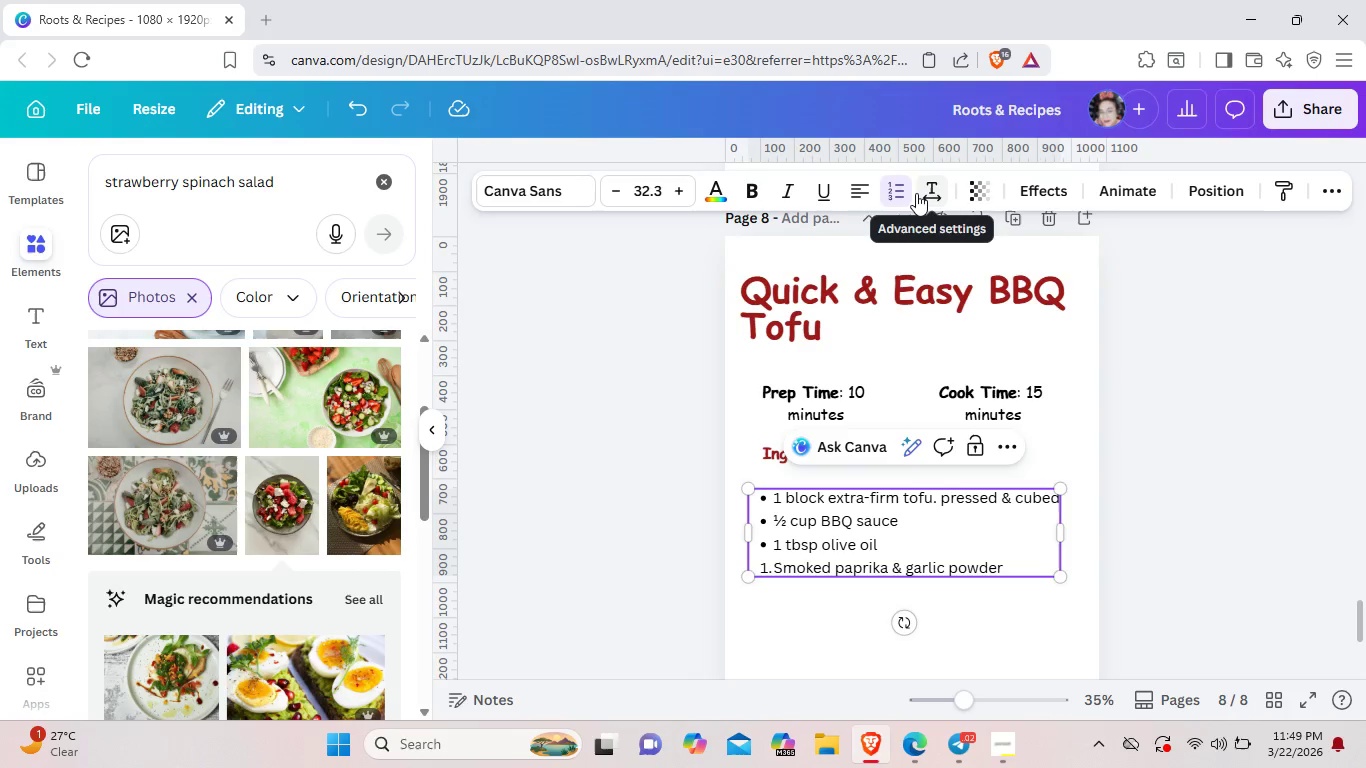 
key(Control+Z)
 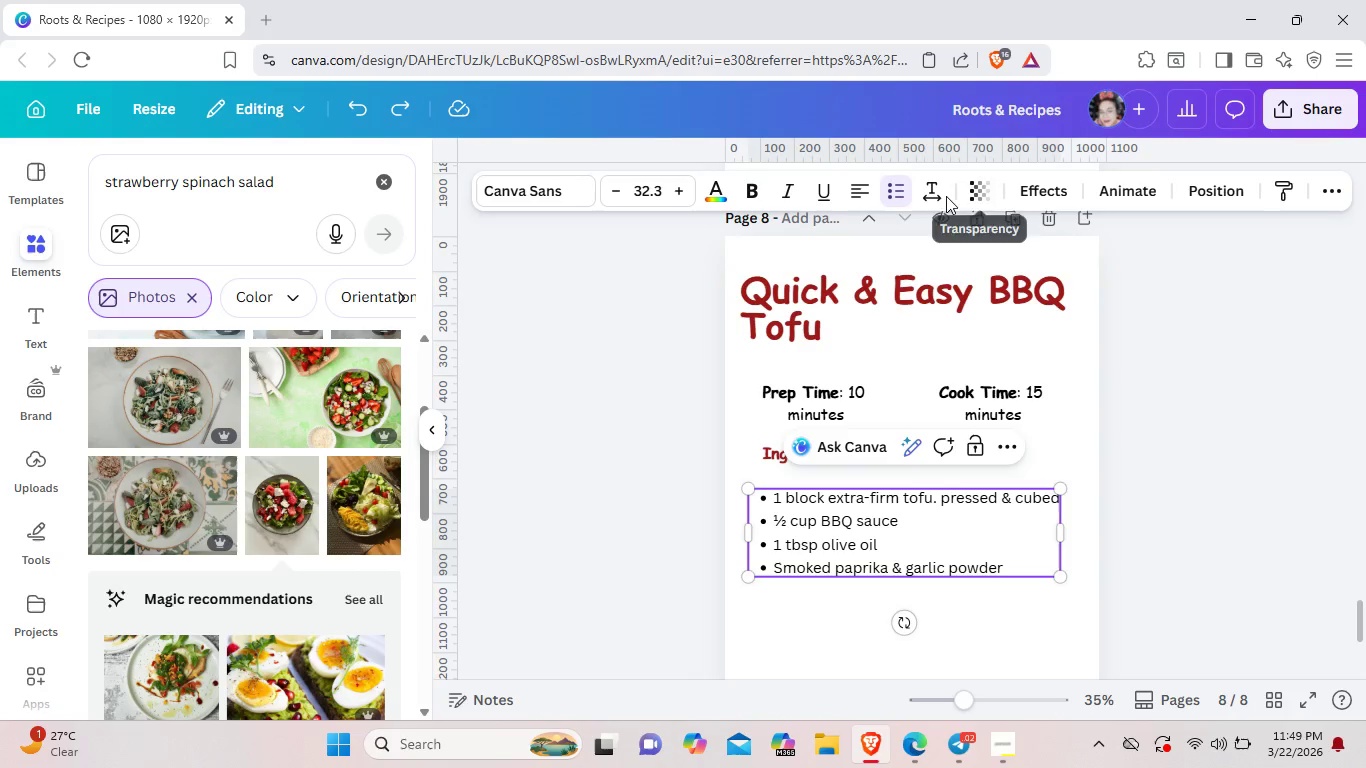 
left_click([935, 196])
 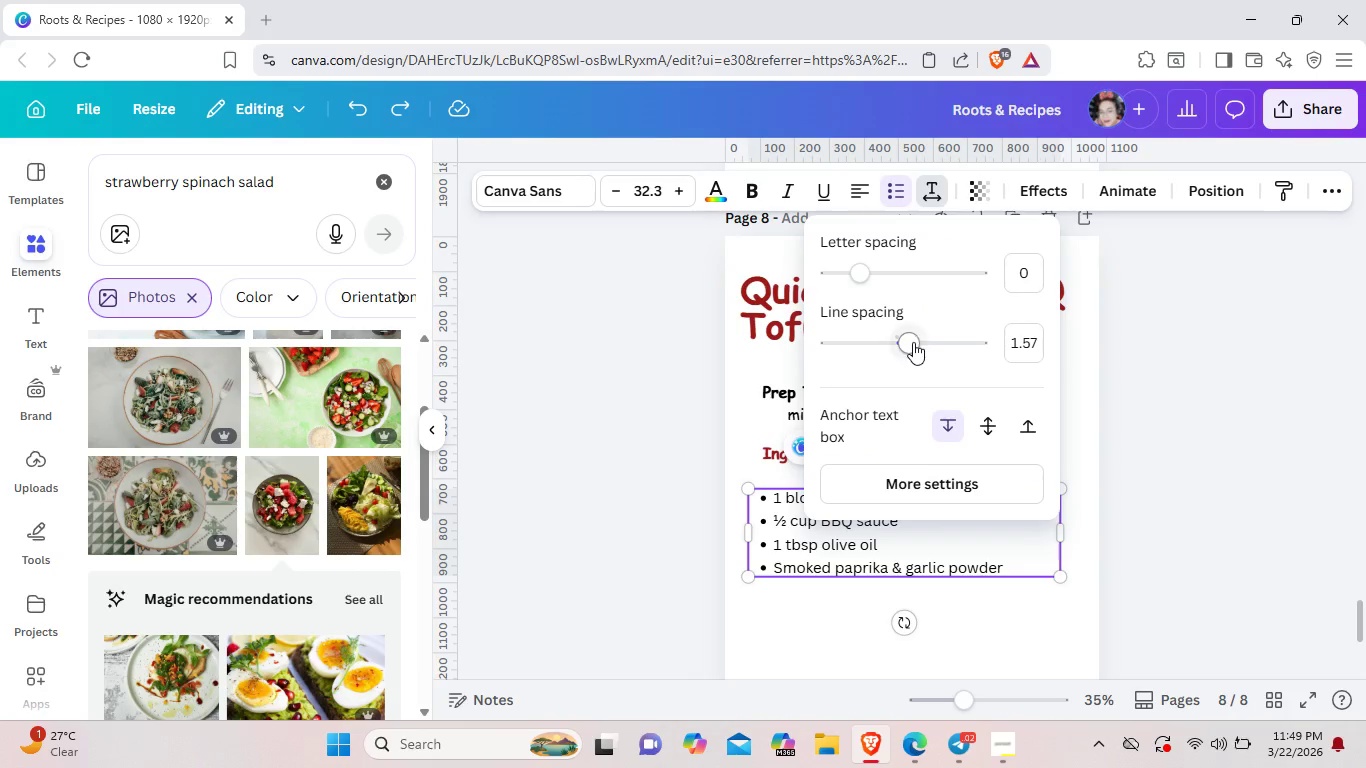 
left_click_drag(start_coordinate=[913, 343], to_coordinate=[924, 344])
 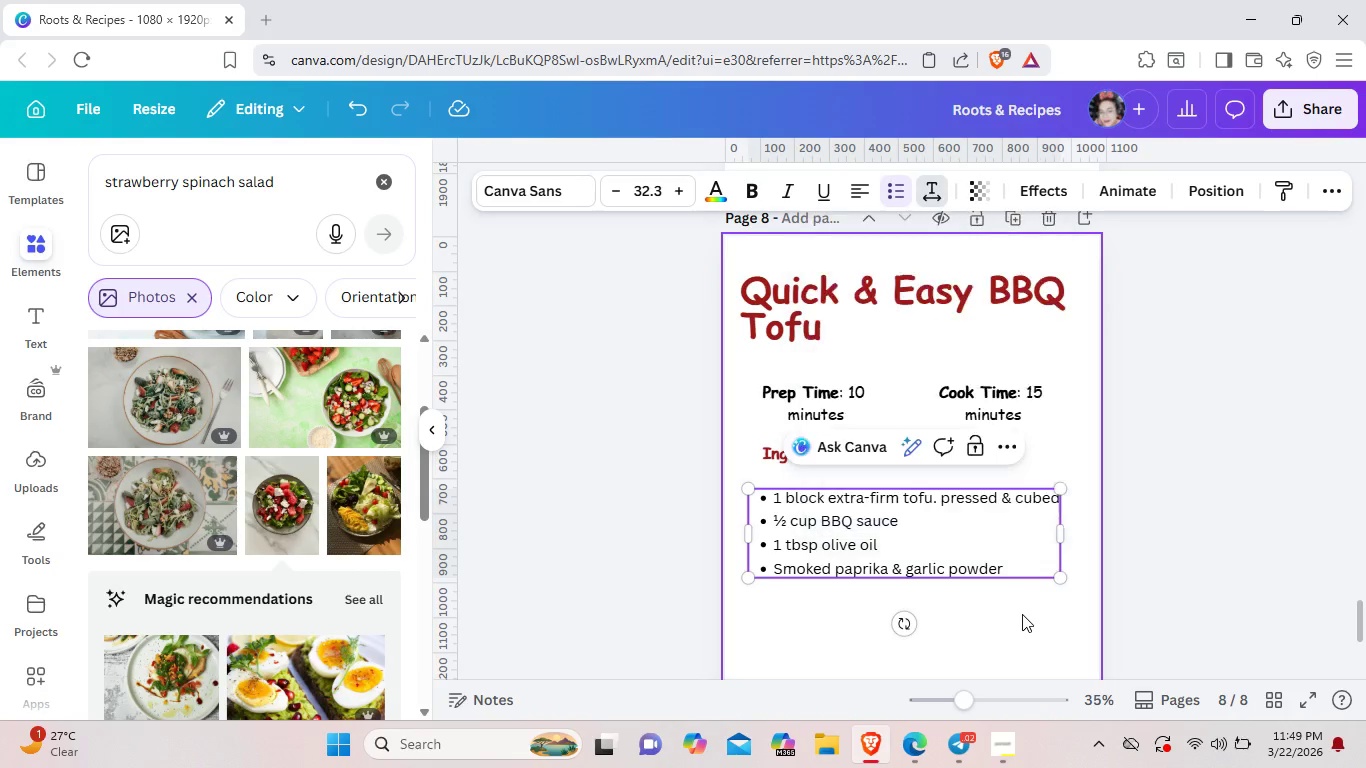 
left_click([1022, 614])
 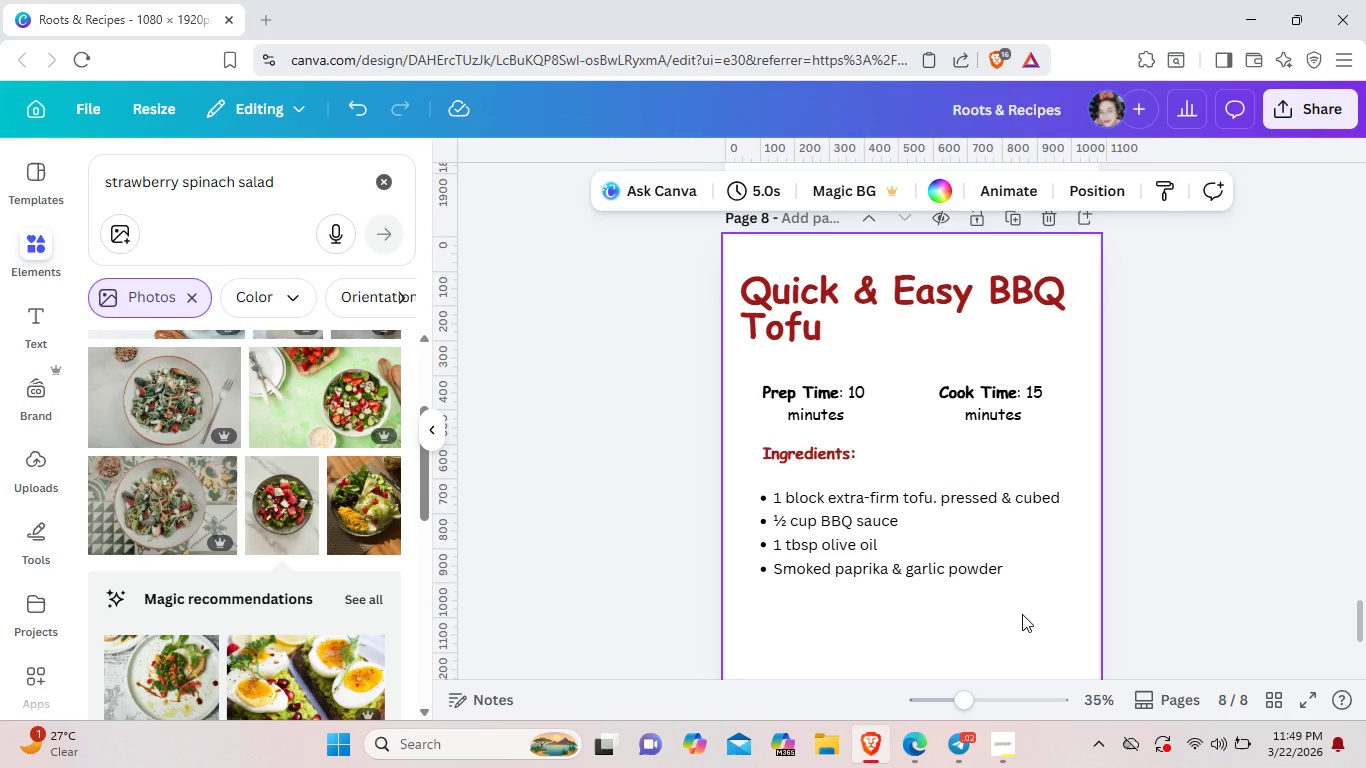 
wait(6.88)
 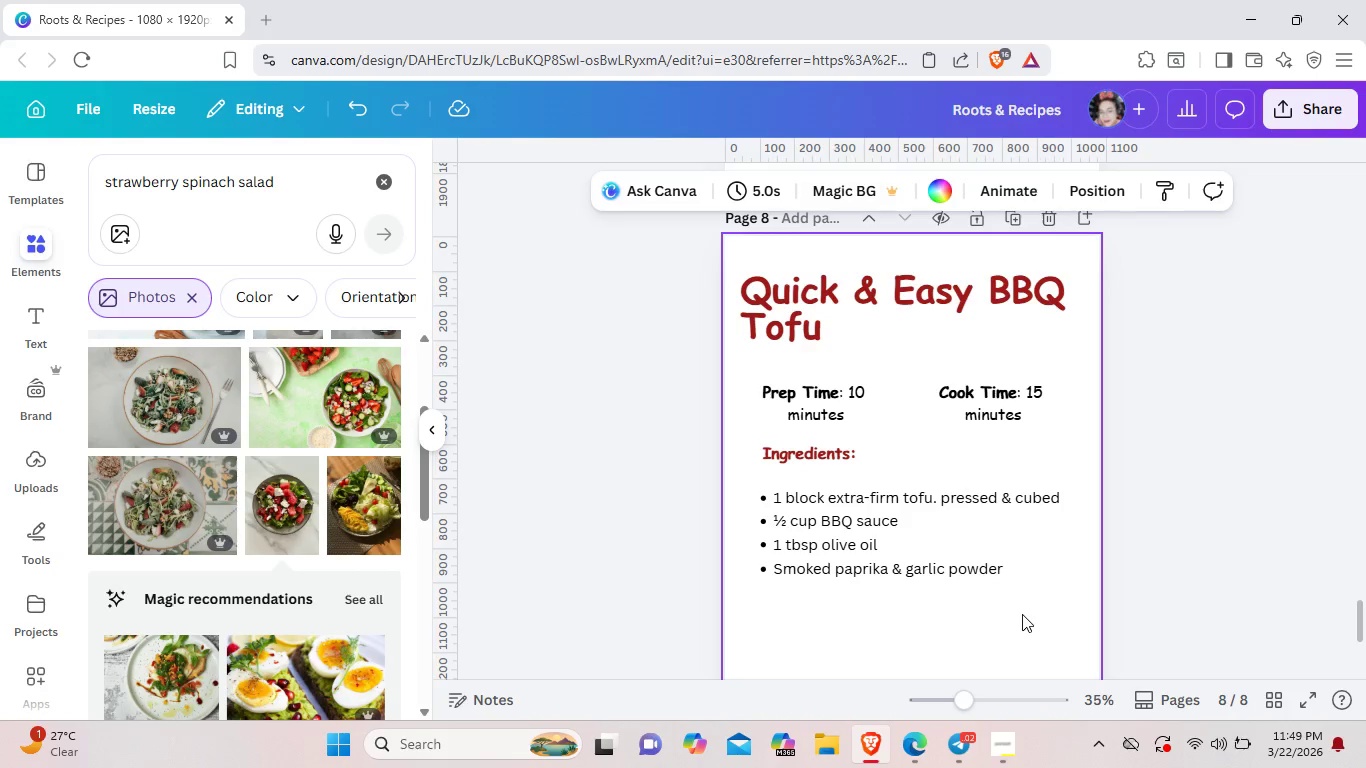 
left_click([1014, 584])
 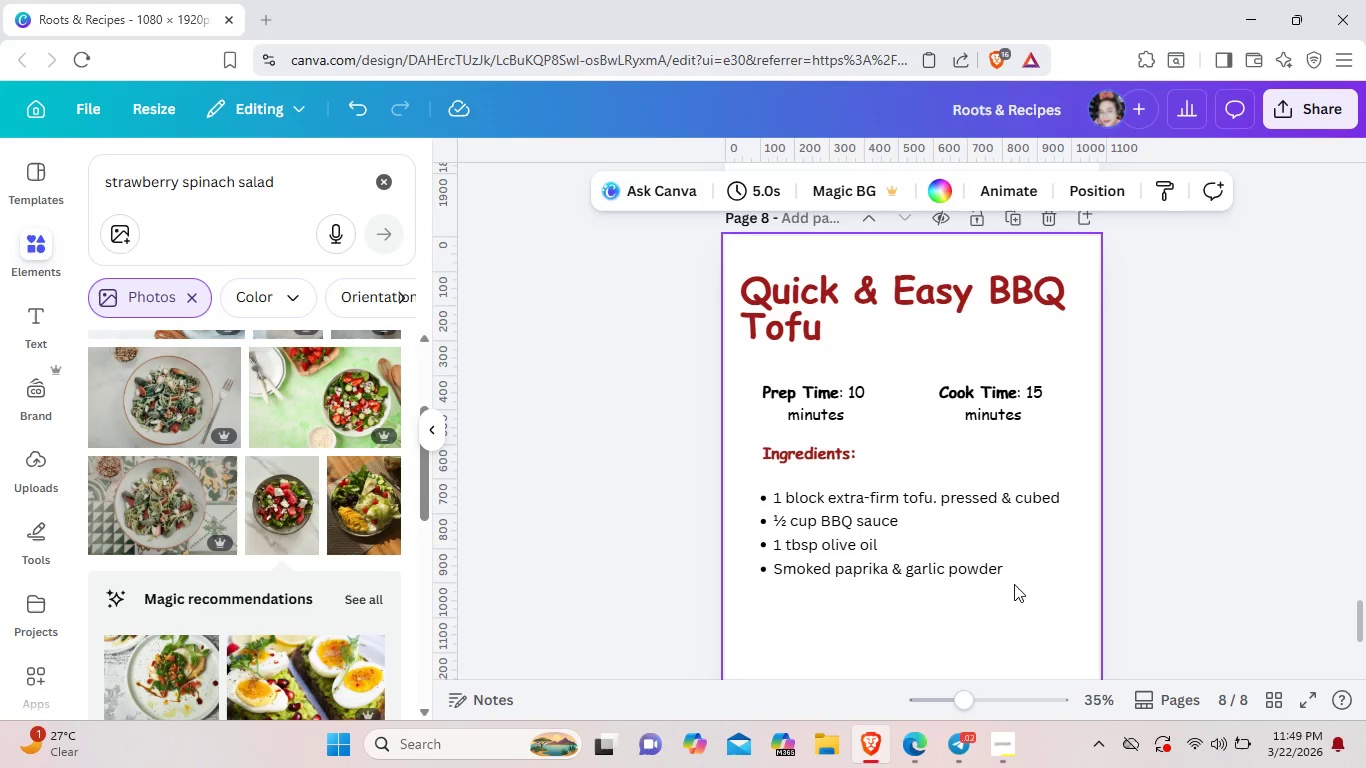 
wait(20.33)
 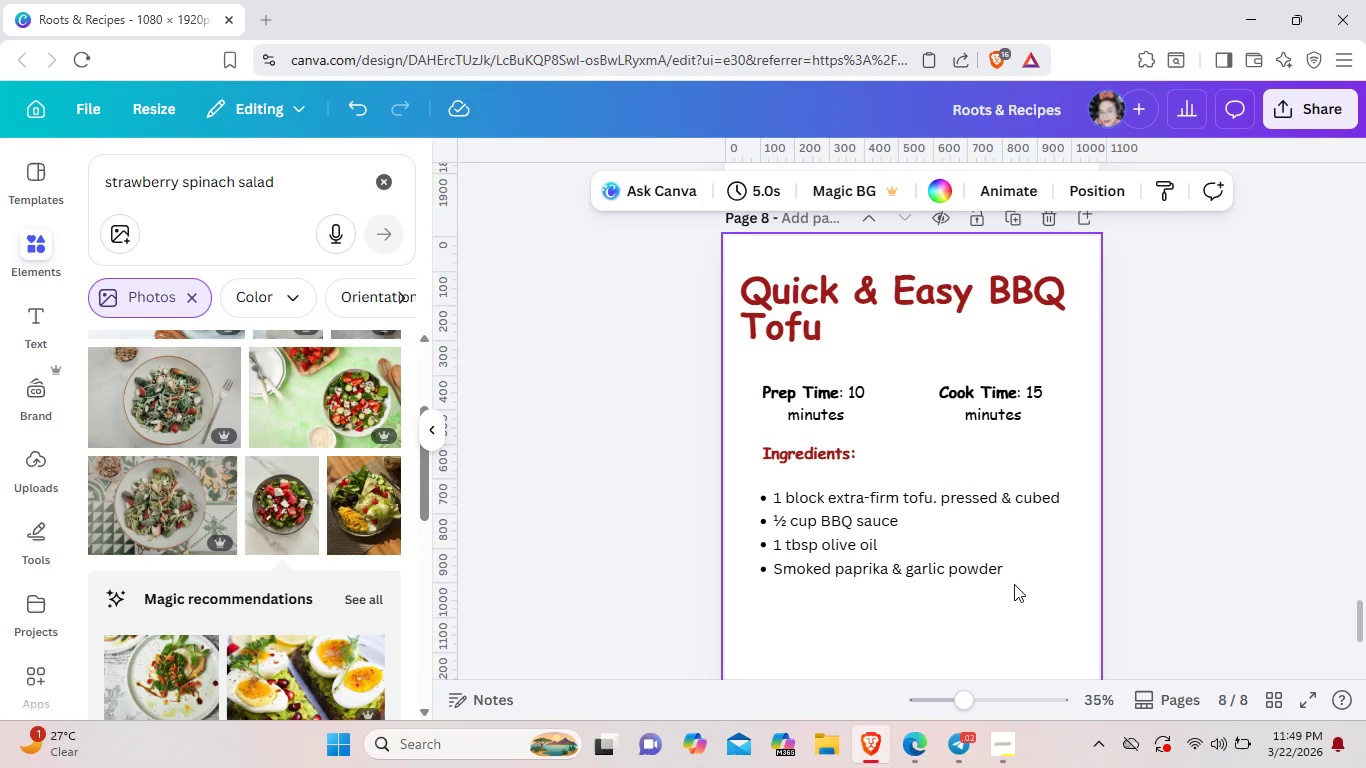 
left_click([904, 521])
 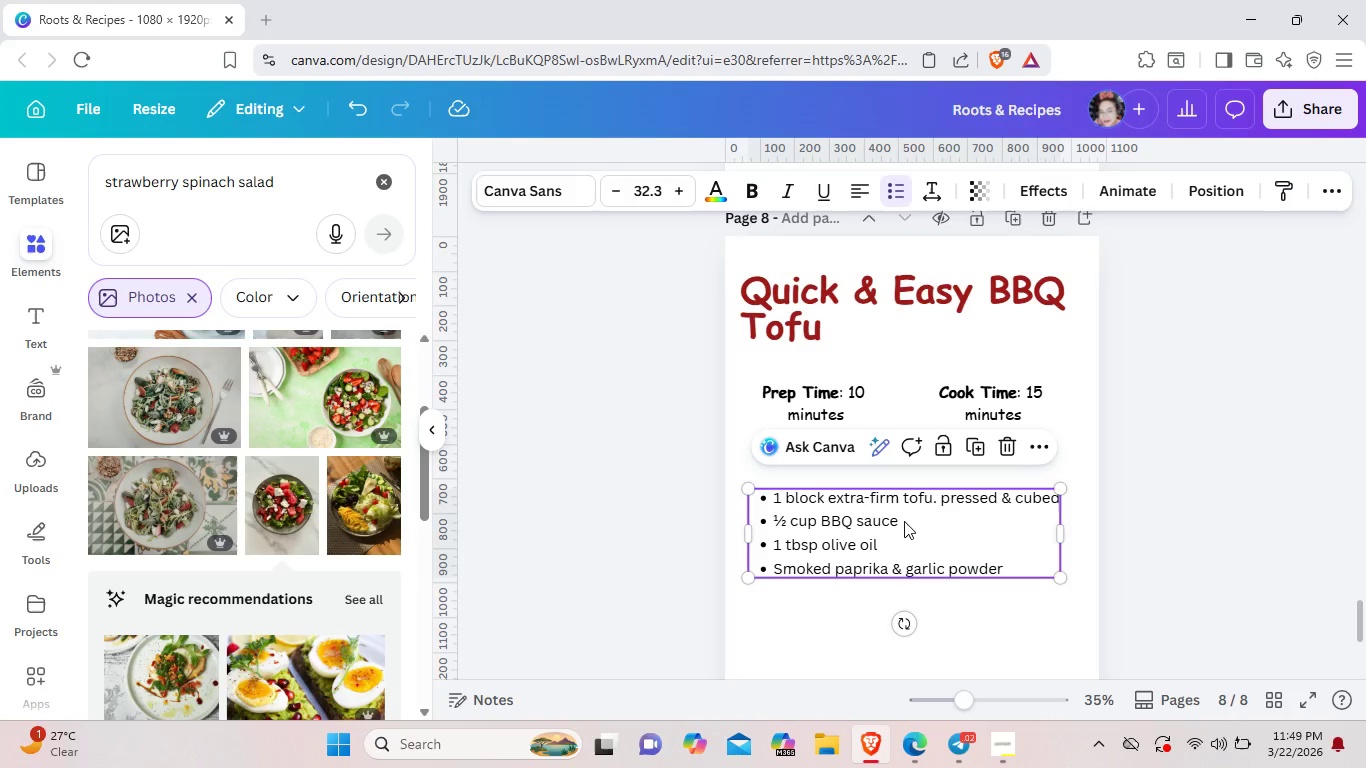 
left_click([904, 521])
 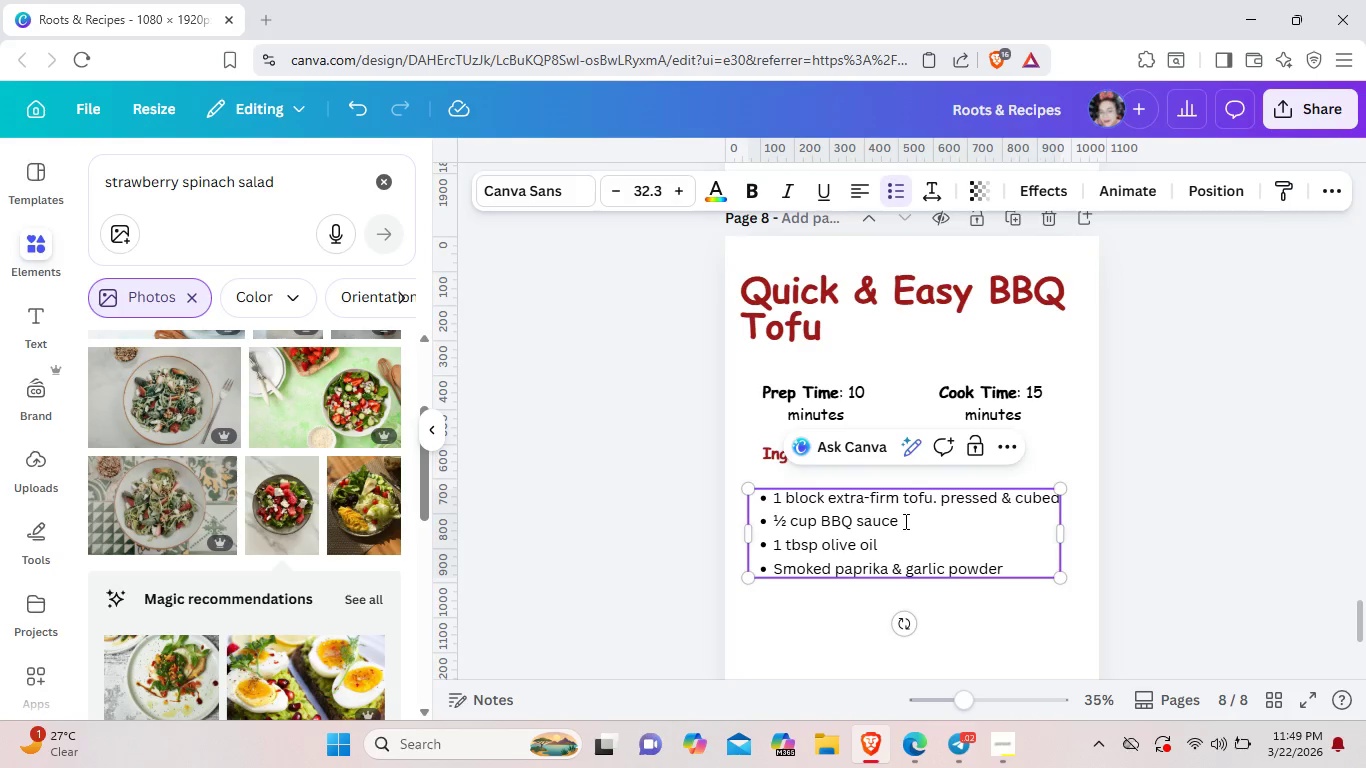 
key(Enter)
 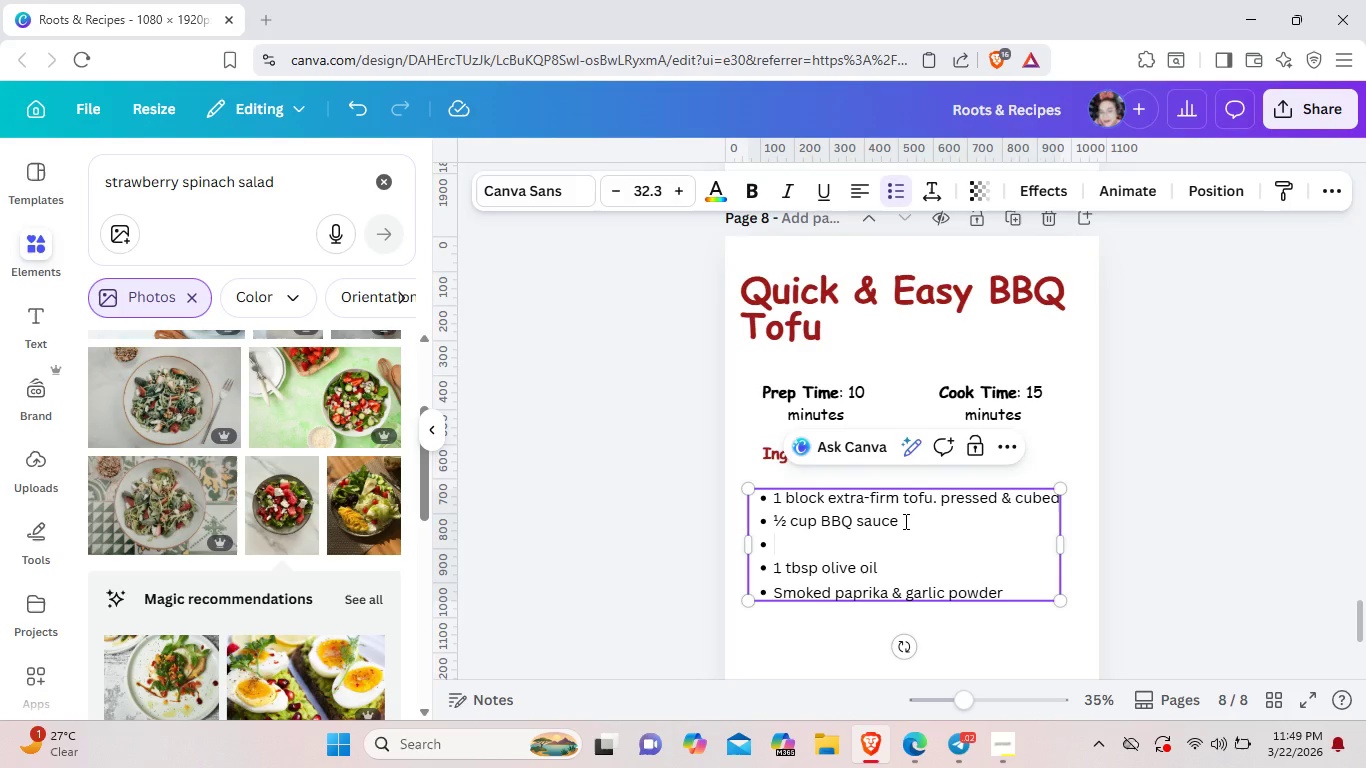 
type(1 ts)
 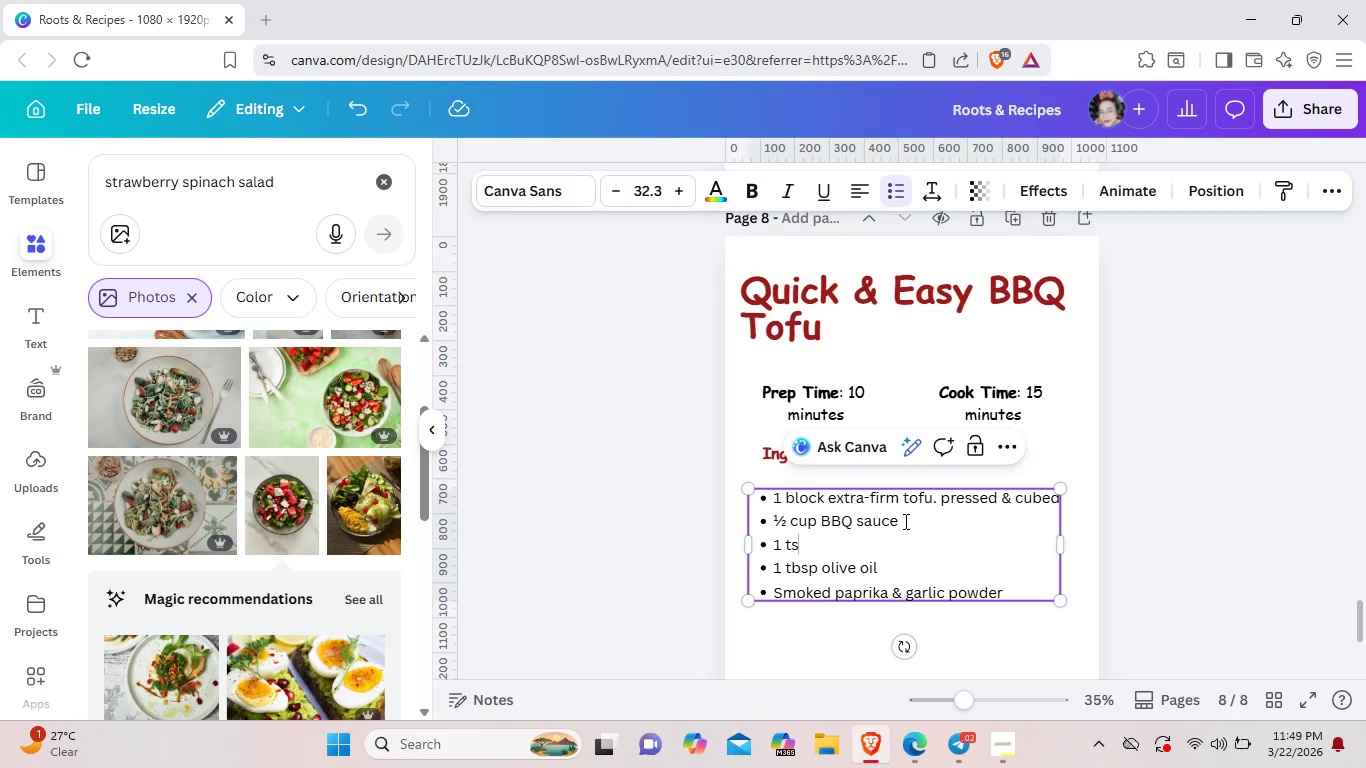 
key(Backspace)
type(bsp coe)
key(Backspace)
type(rnstach)
 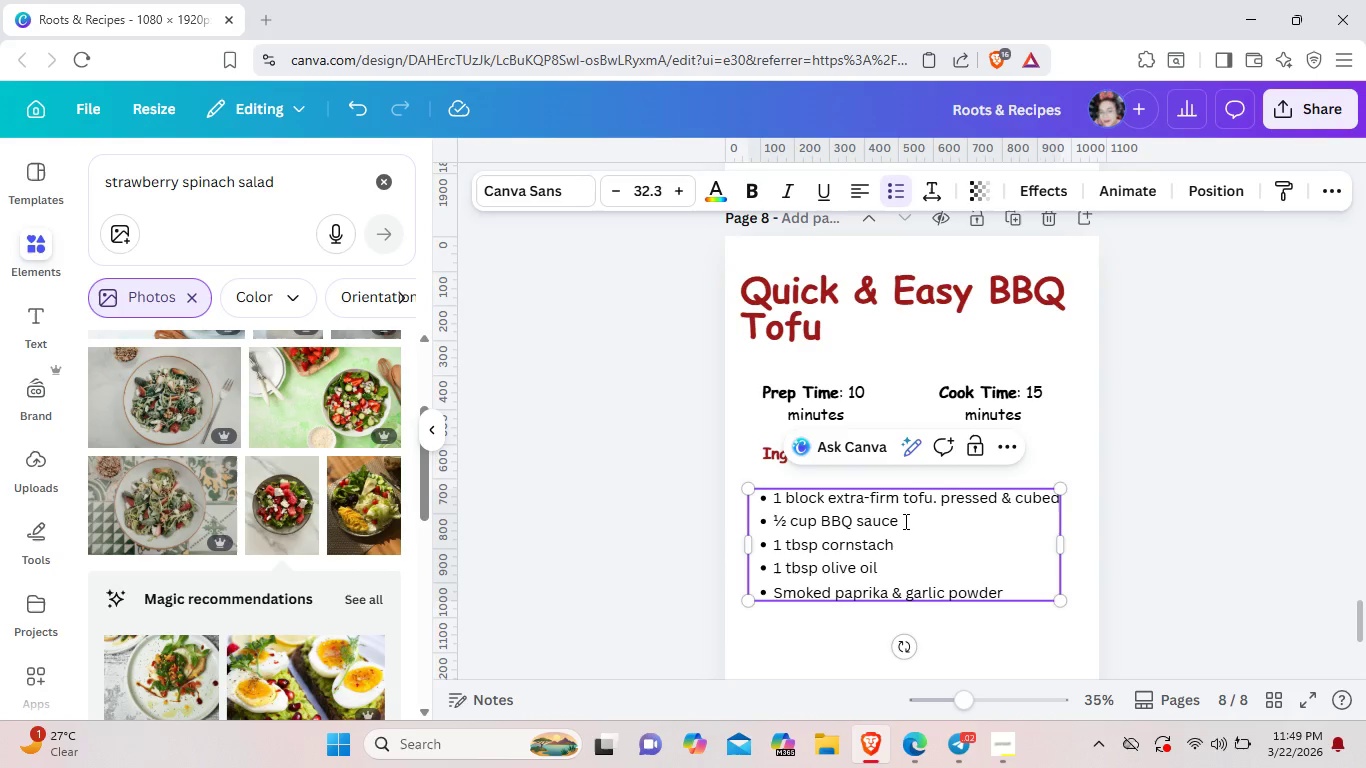 
left_click([1021, 654])
 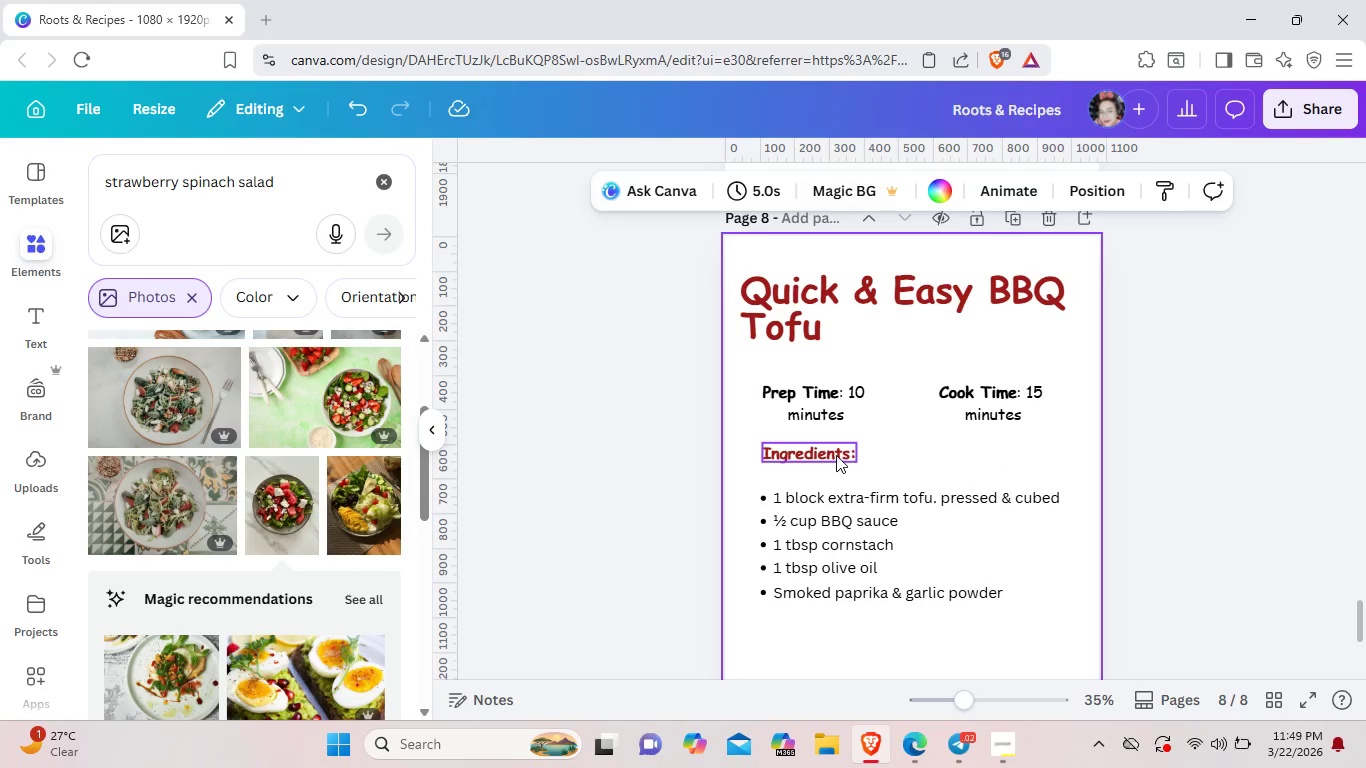 
left_click([836, 455])
 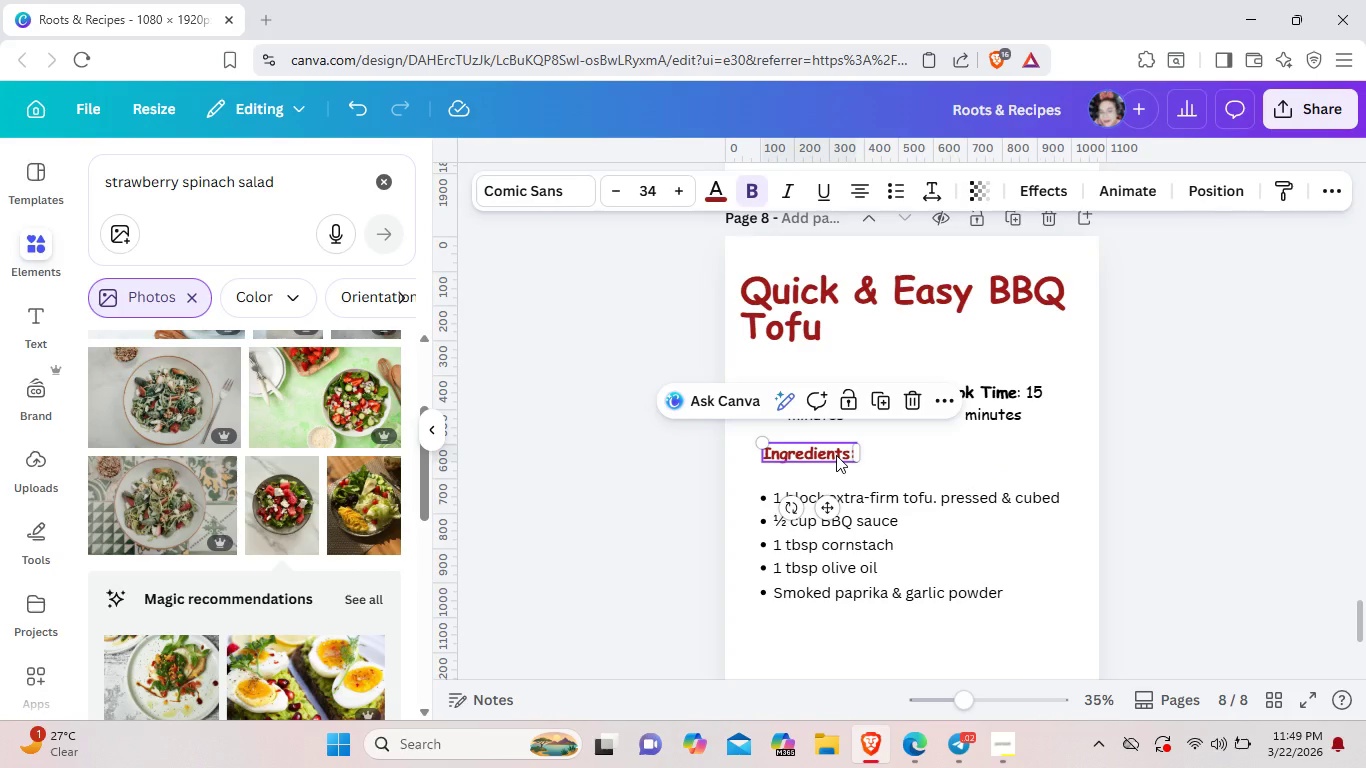 
key(Control+C)
 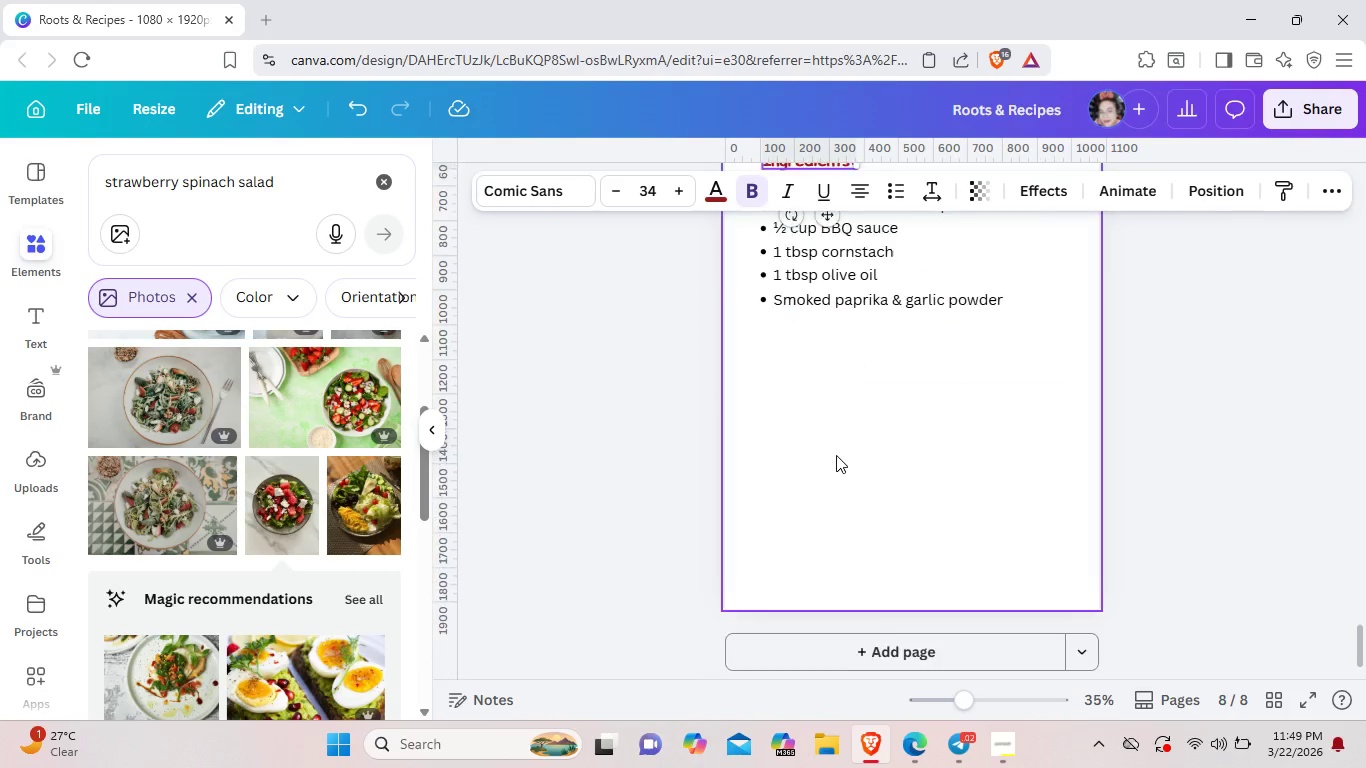 
scroll: coordinate [836, 455], scroll_direction: down, amount: 2.0
 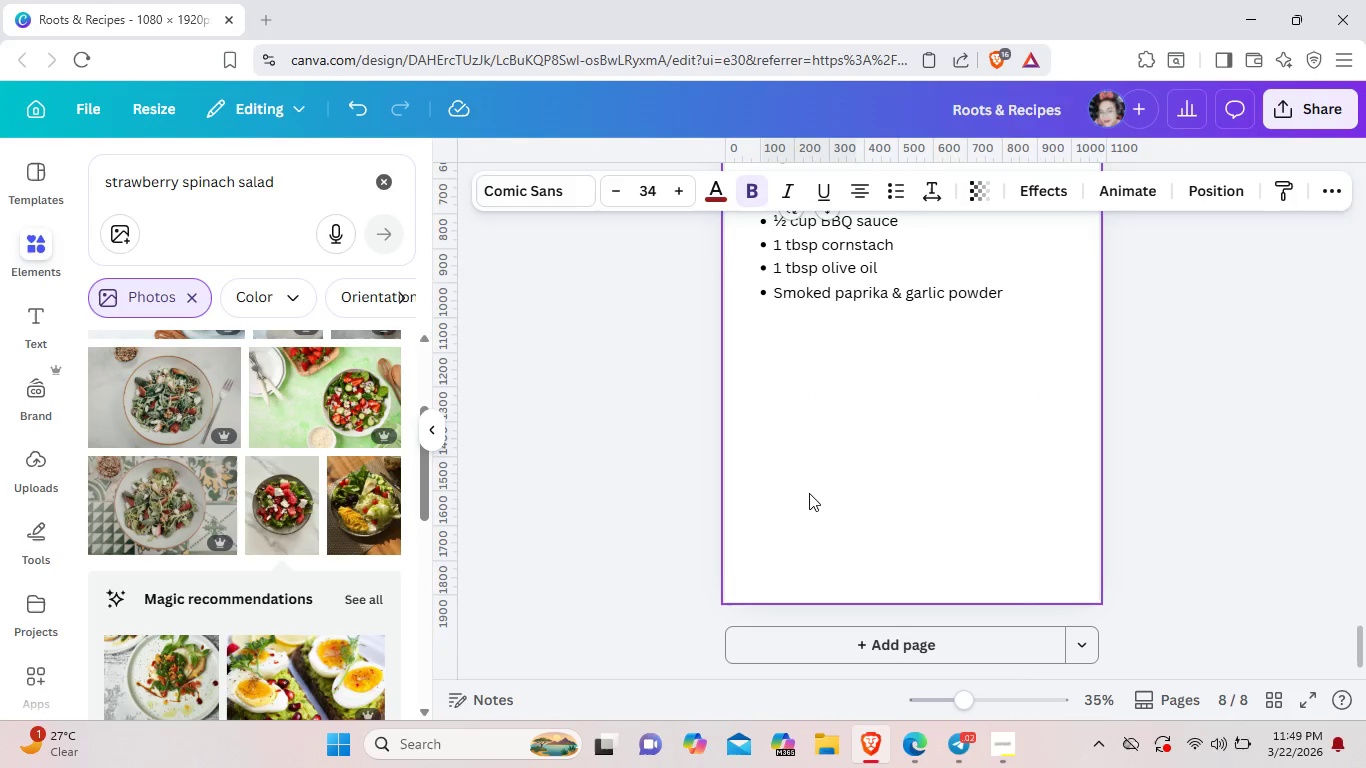 
left_click([809, 493])
 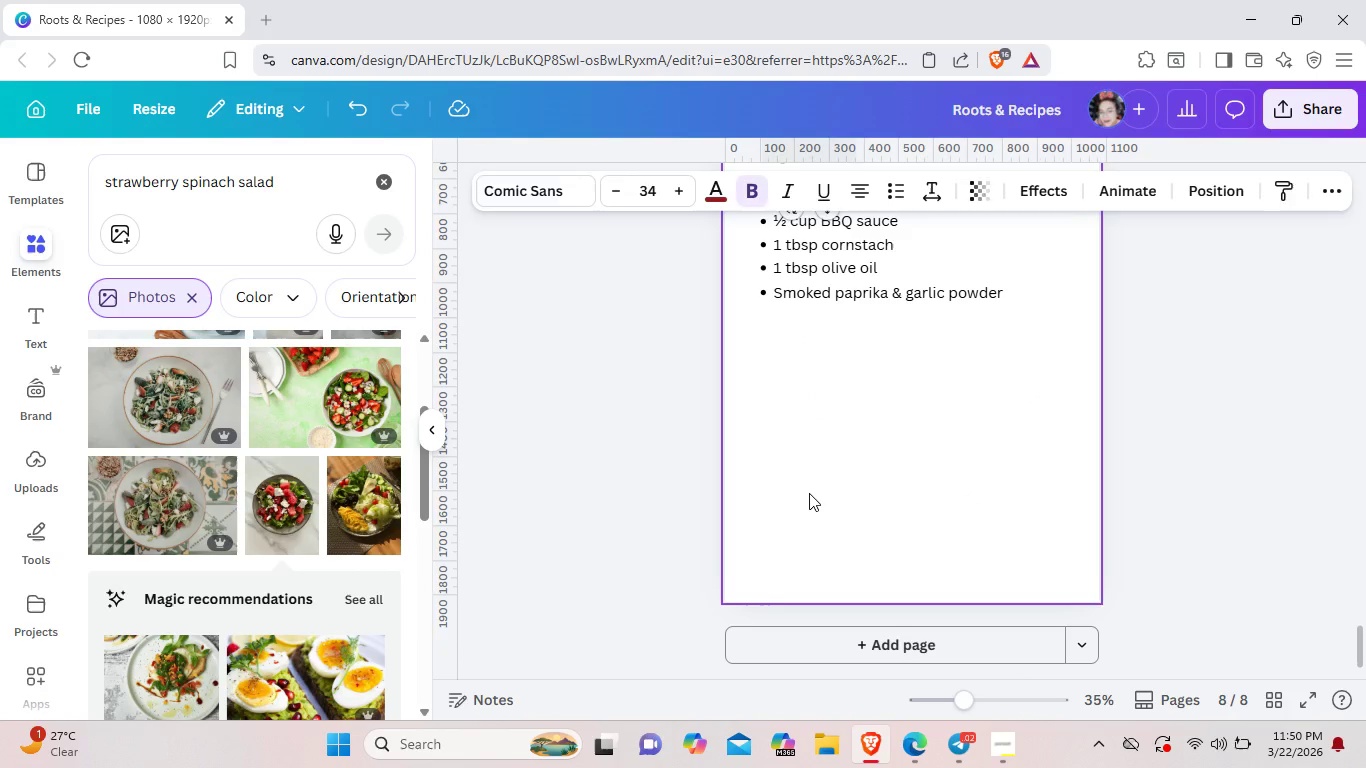 
key(Control+V)
 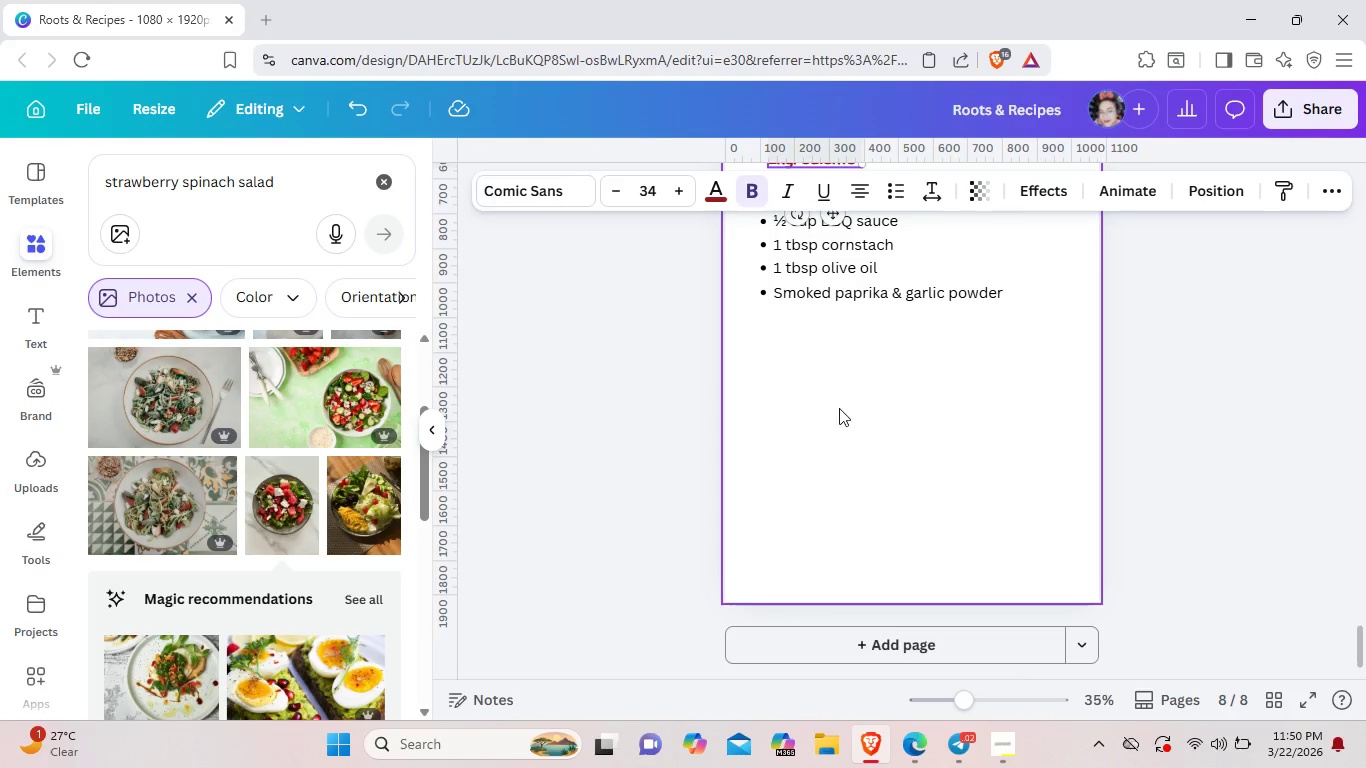 
scroll: coordinate [839, 408], scroll_direction: up, amount: 1.0
 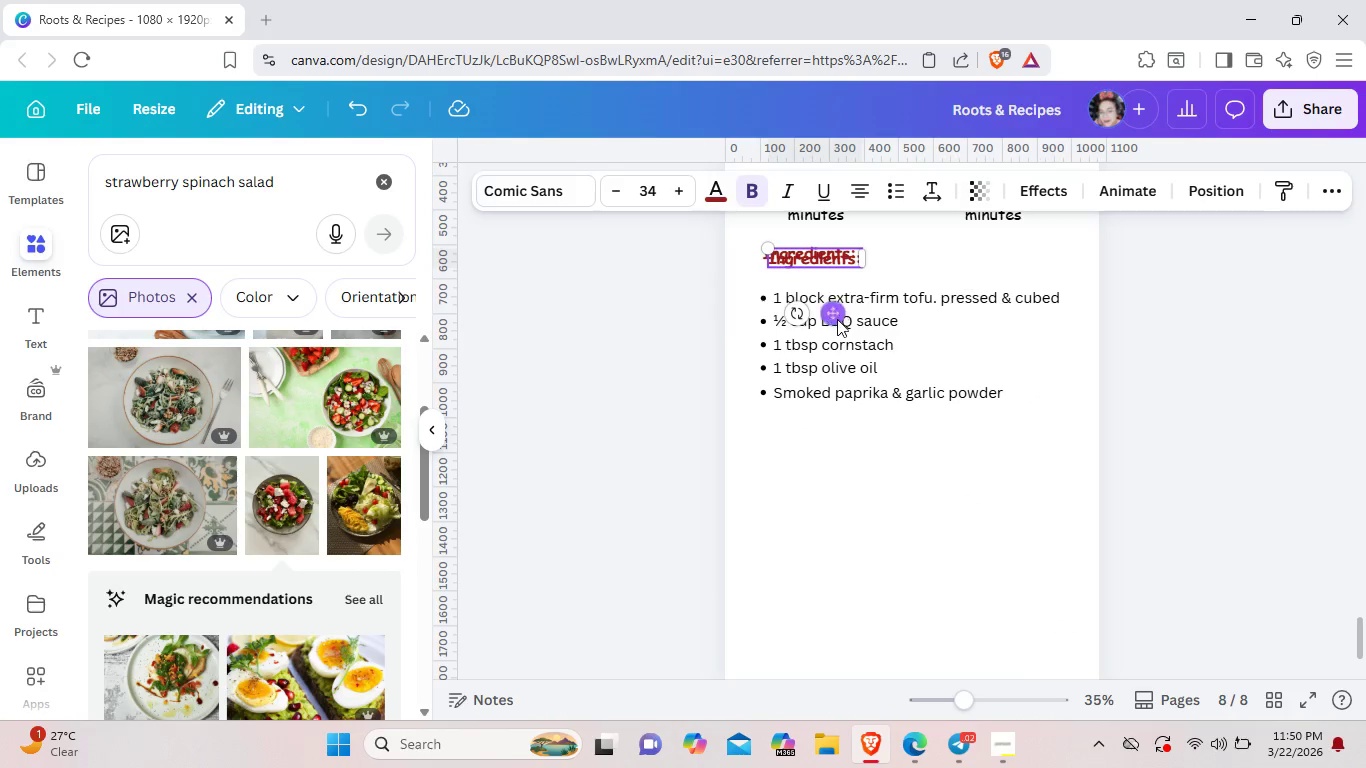 
left_click_drag(start_coordinate=[837, 319], to_coordinate=[825, 527])
 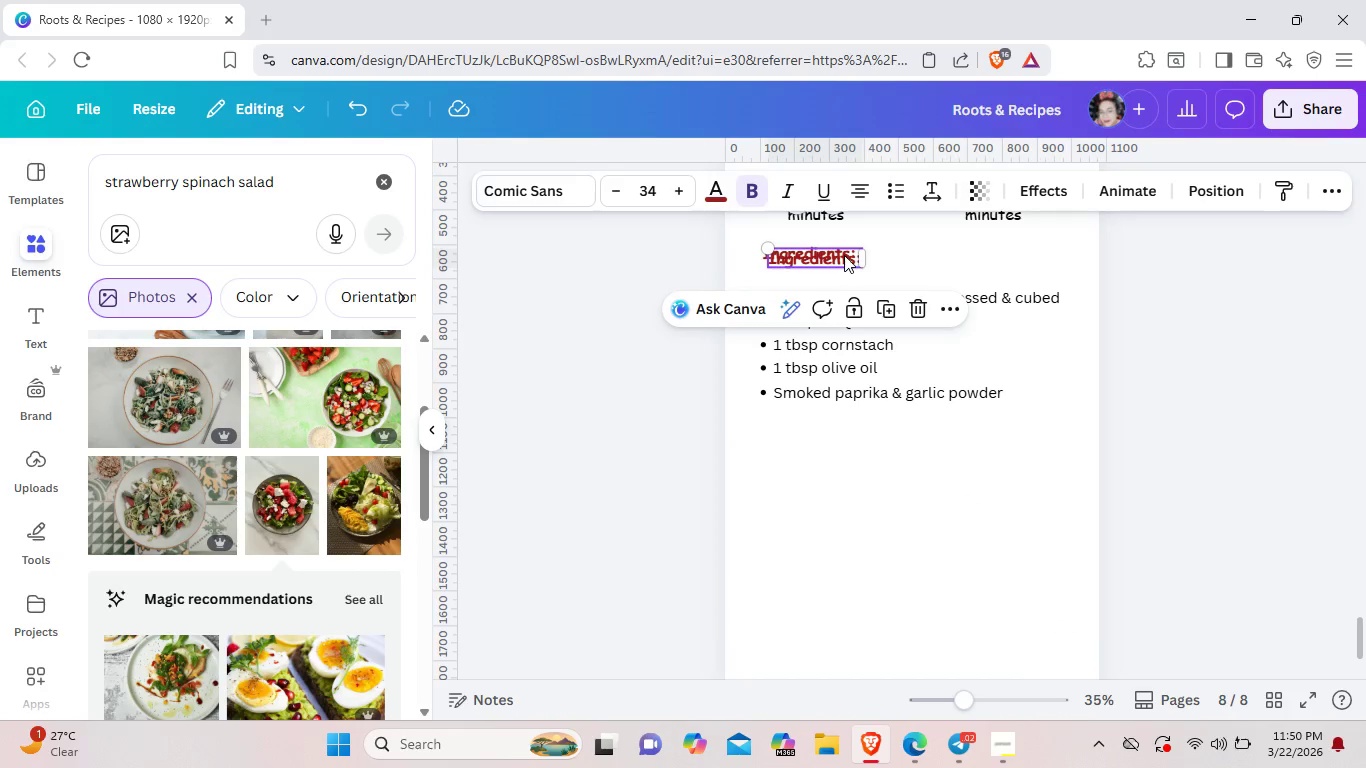 
left_click_drag(start_coordinate=[844, 255], to_coordinate=[840, 439])
 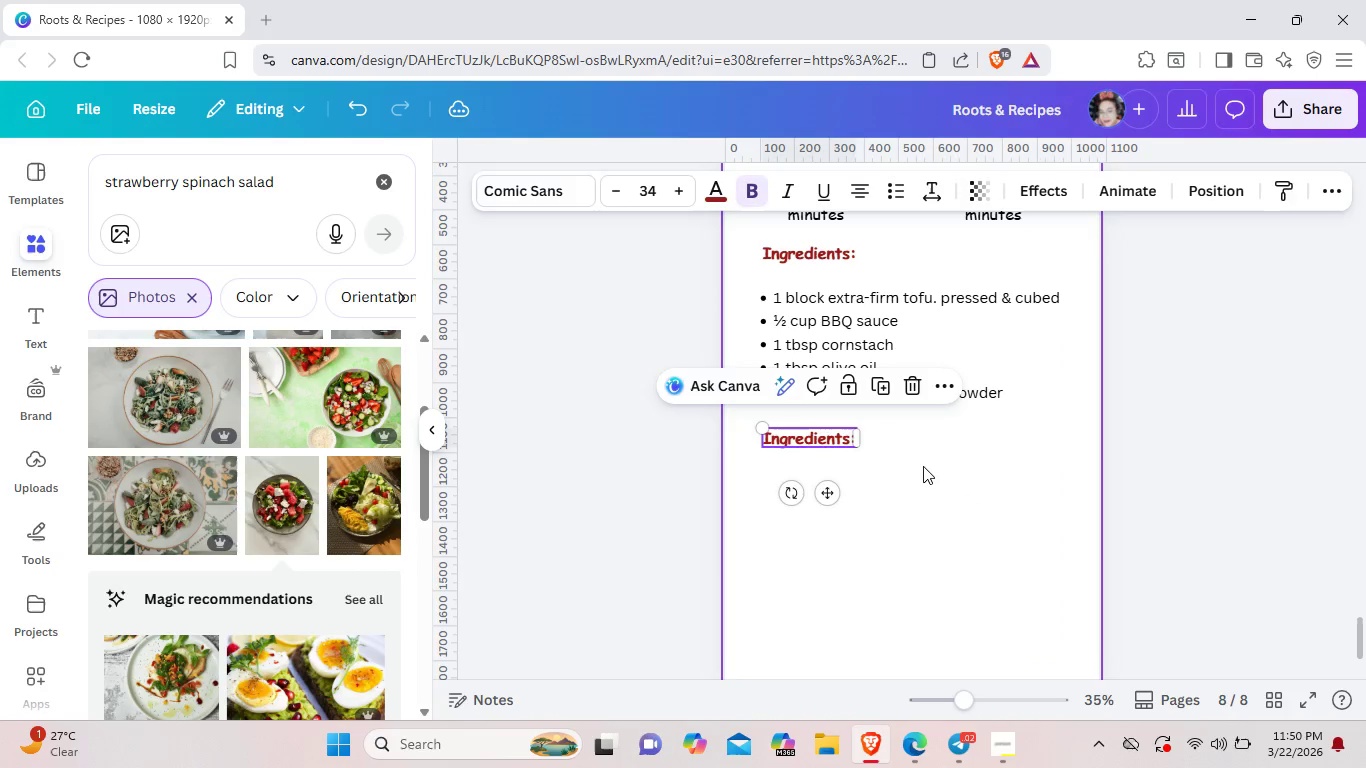 
left_click([923, 466])
 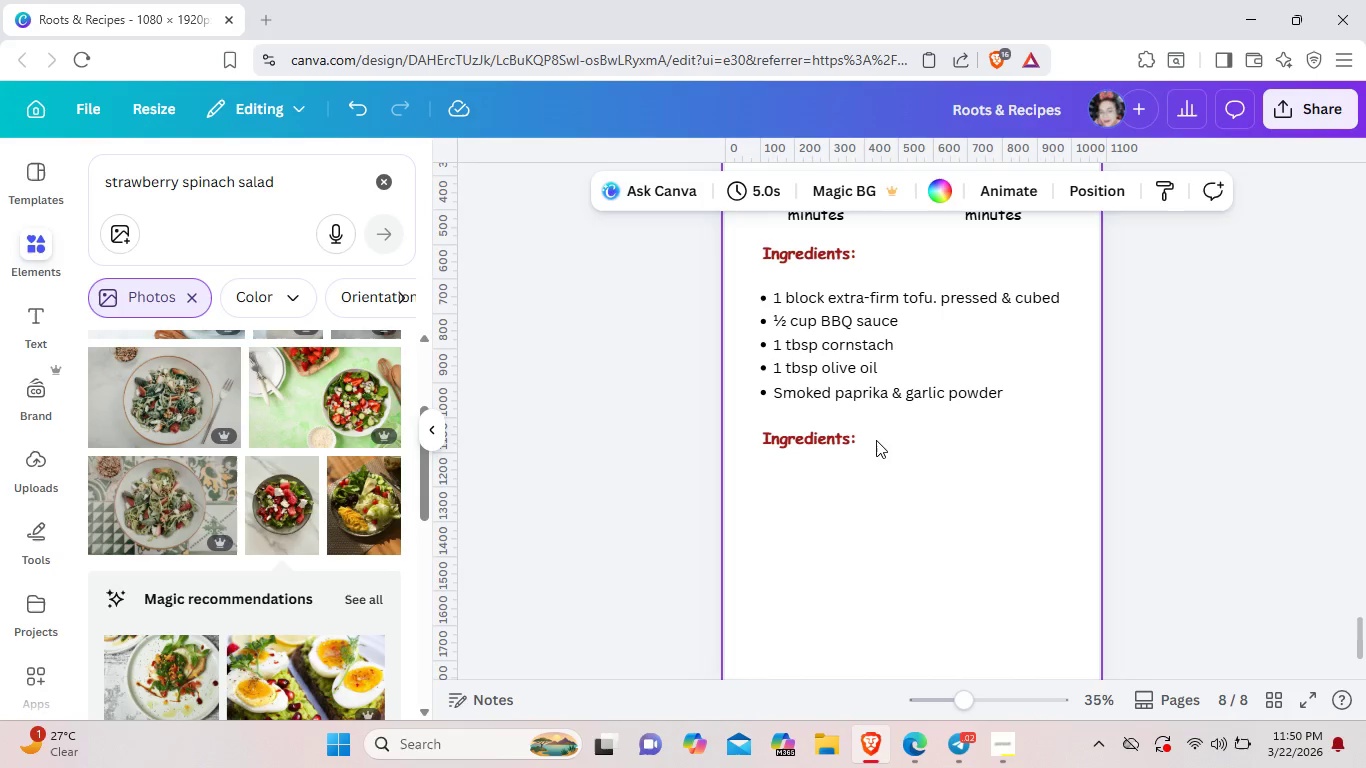 
double_click([845, 441])
 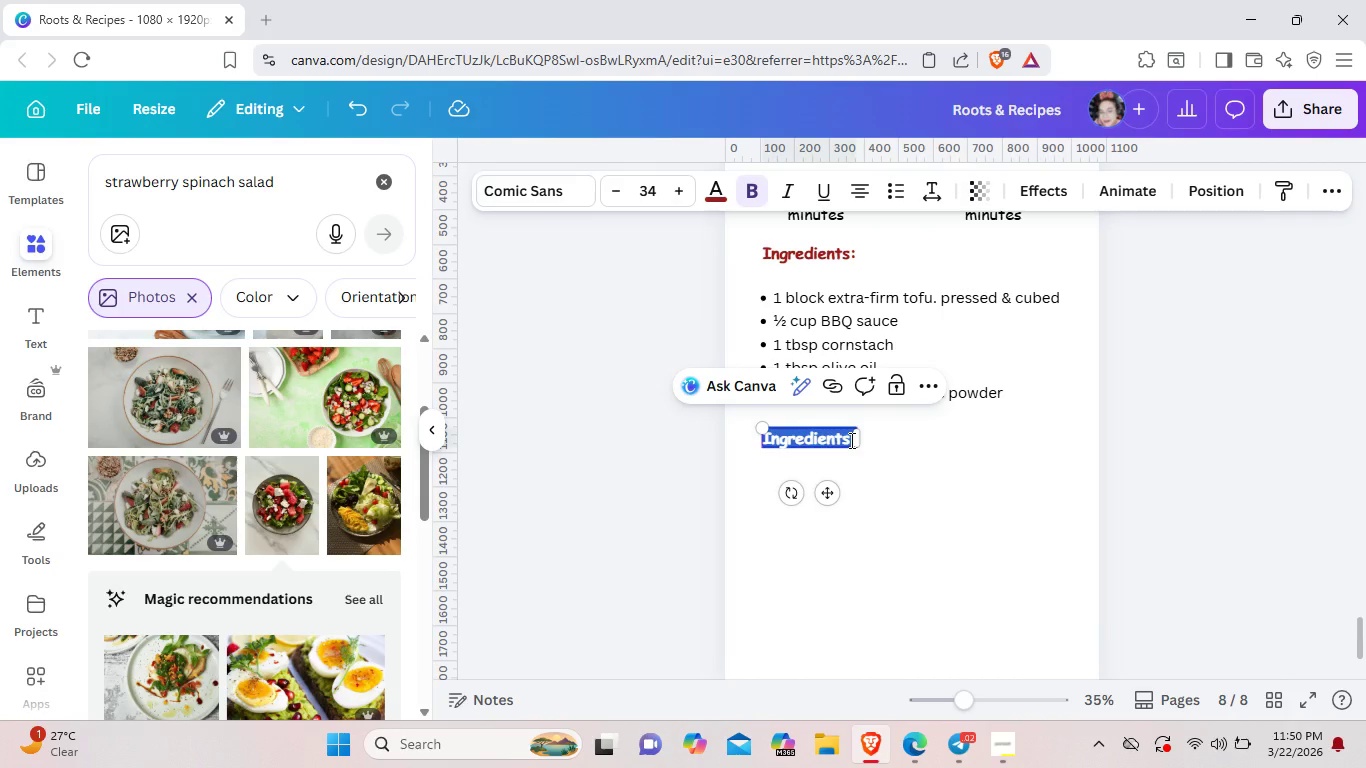 
left_click([850, 440])
 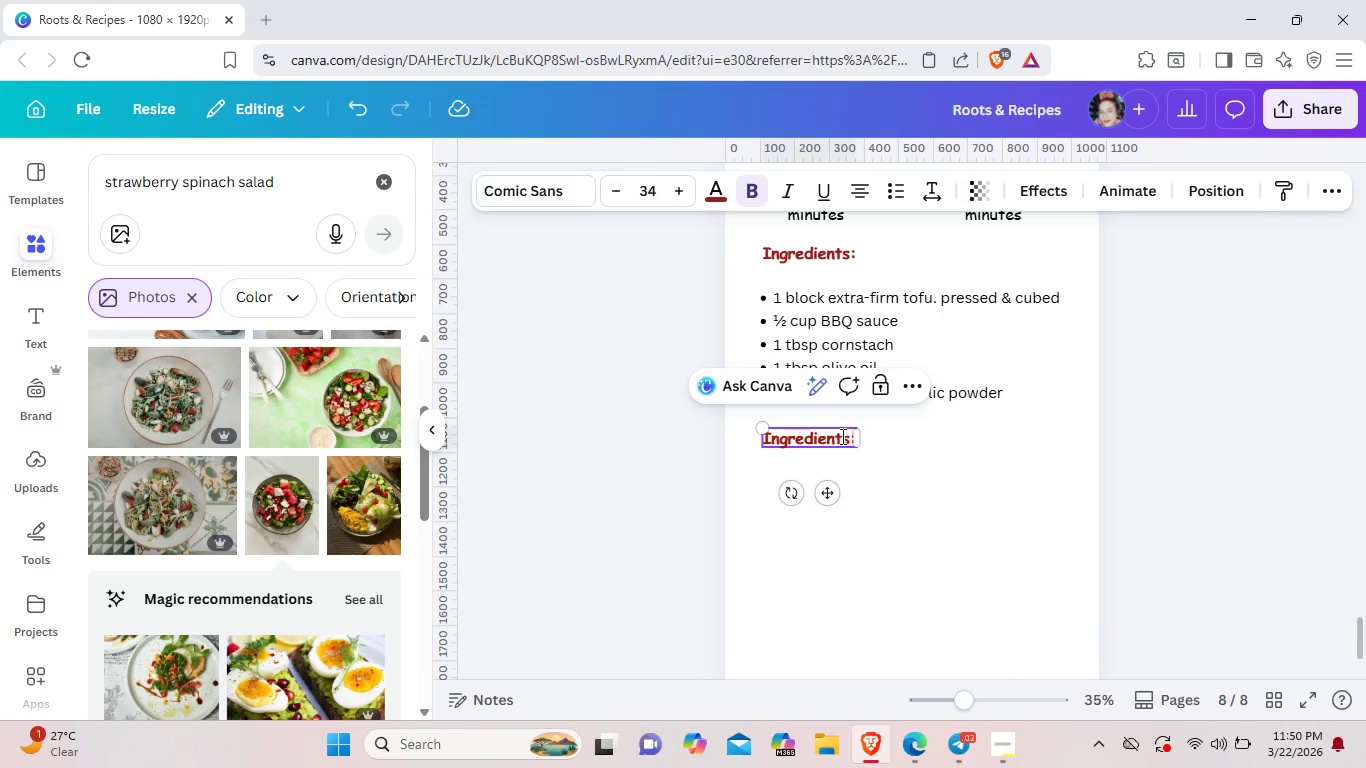 
left_click([841, 436])
 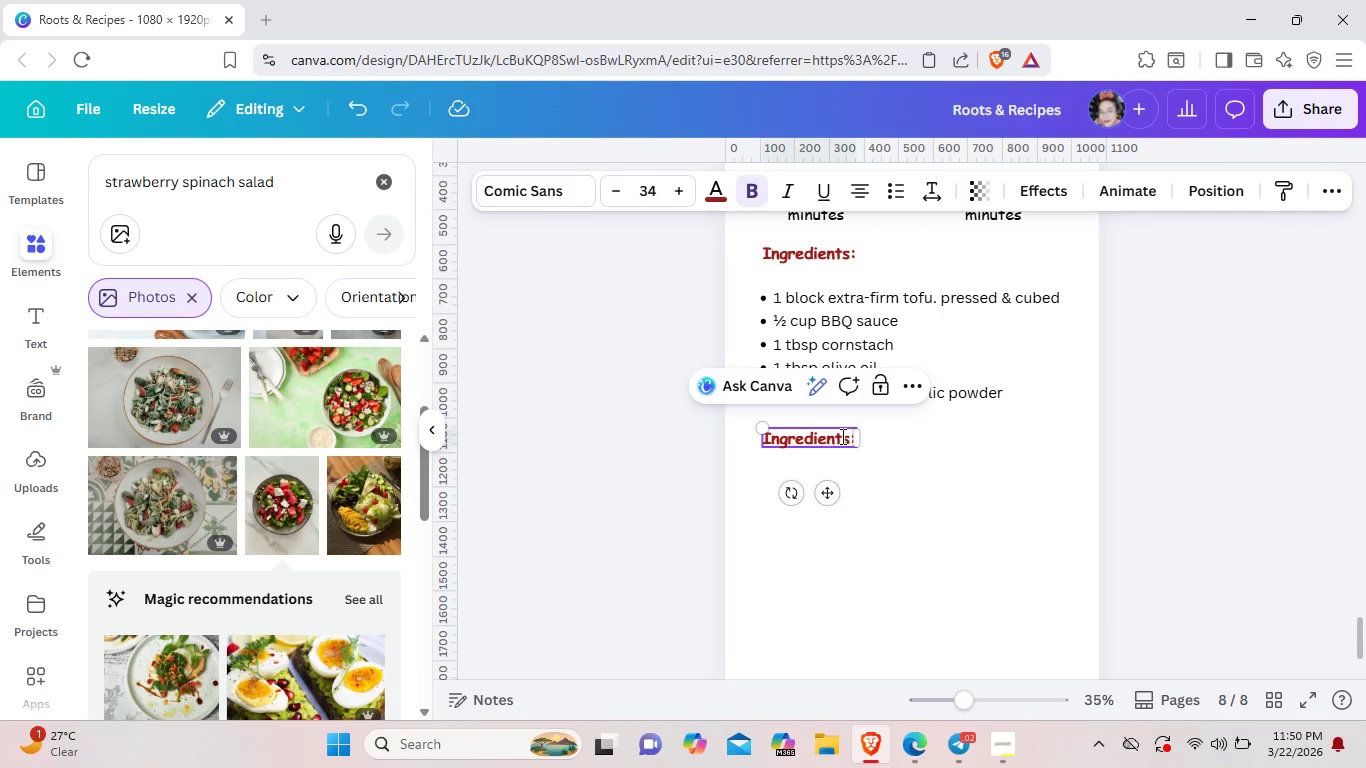 
key(Backspace)
key(Backspace)
key(Backspace)
key(Backspace)
key(Backspace)
key(Backspace)
key(Backspace)
key(Backspace)
key(Backspace)
key(Backspace)
type(i)
key(Backspace)
type(Inst)
 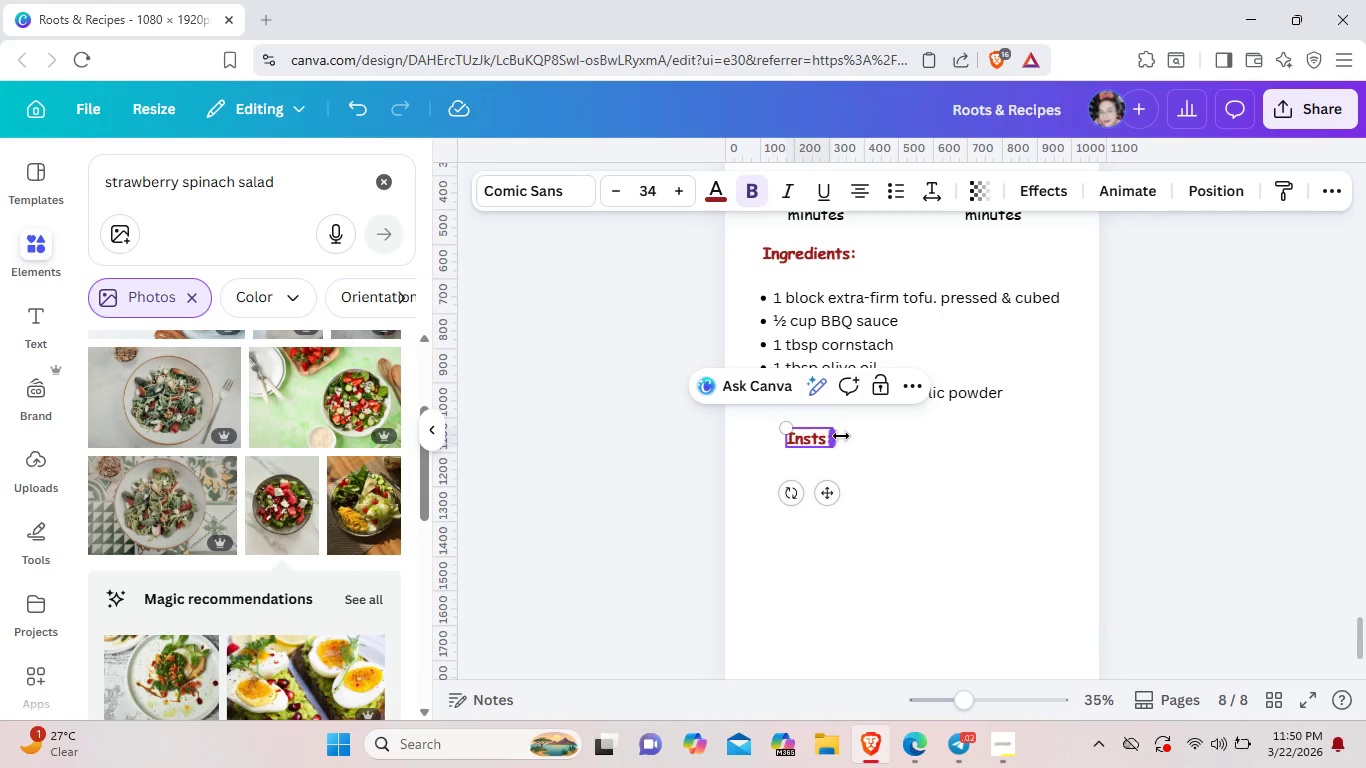 
type(ruc)
 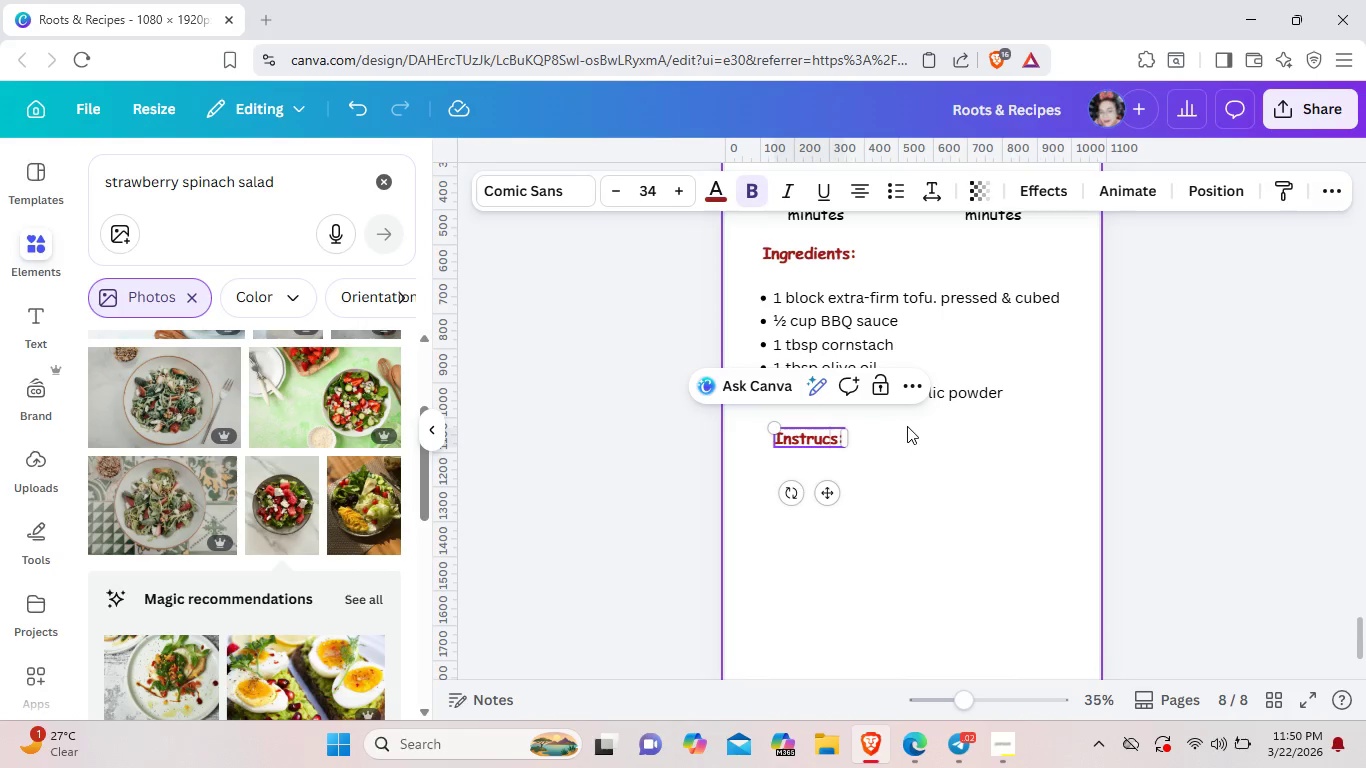 
wait(8.08)
 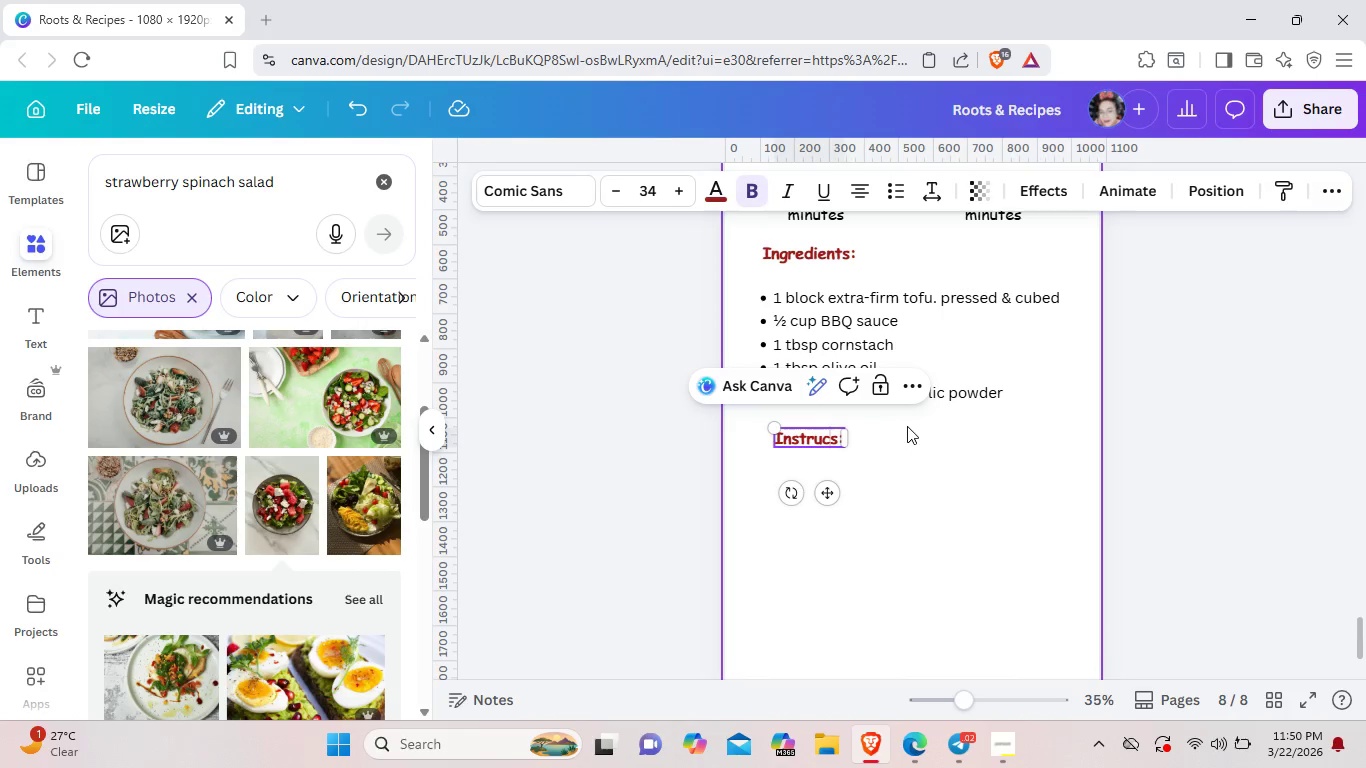 
type(tion)
 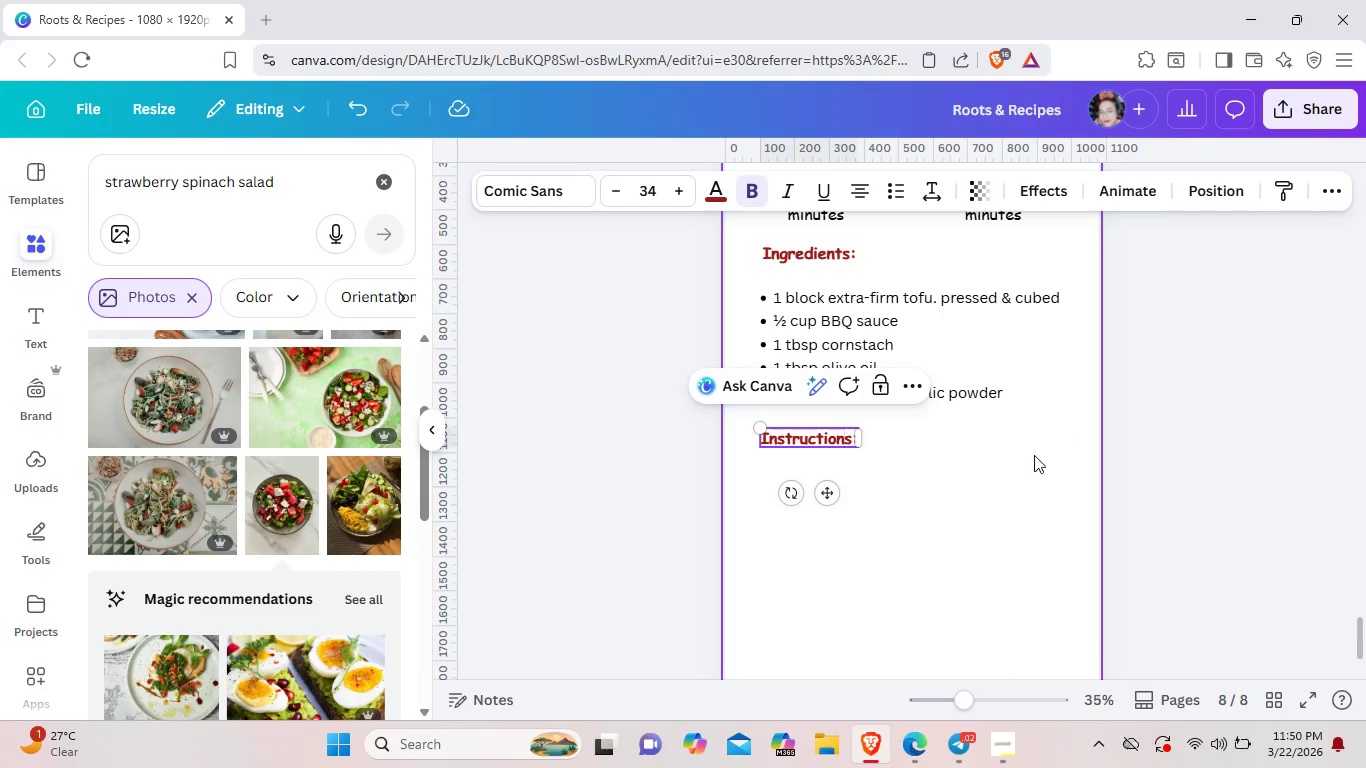 
left_click([1002, 485])
 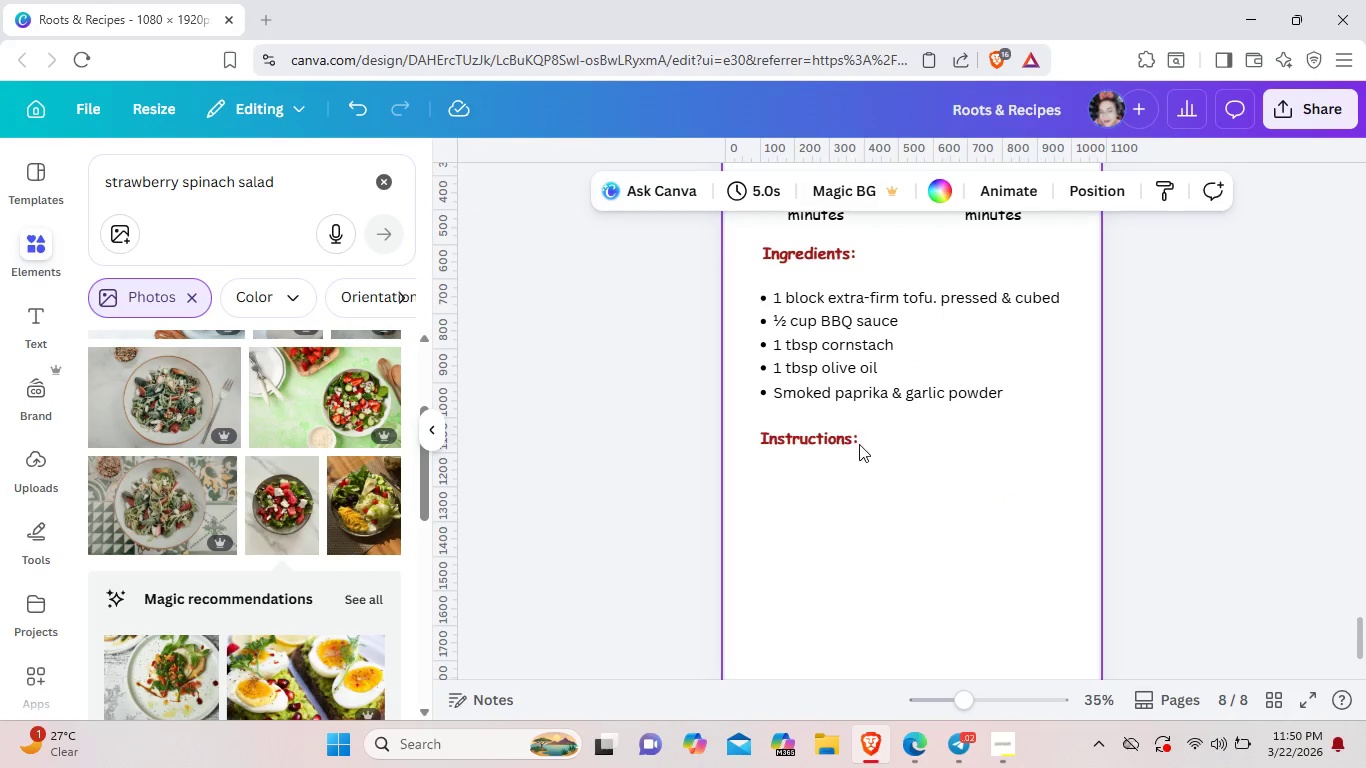 
left_click([857, 444])
 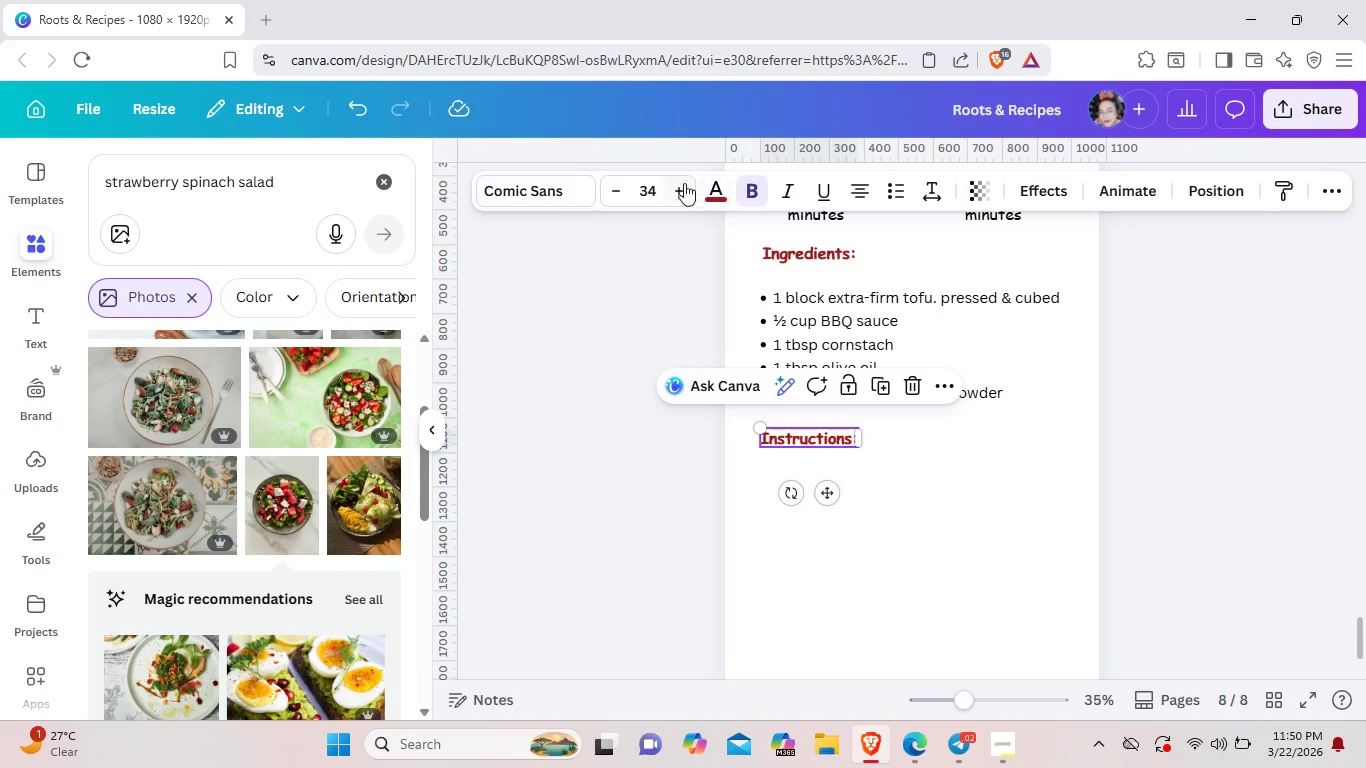 
left_click([684, 183])
 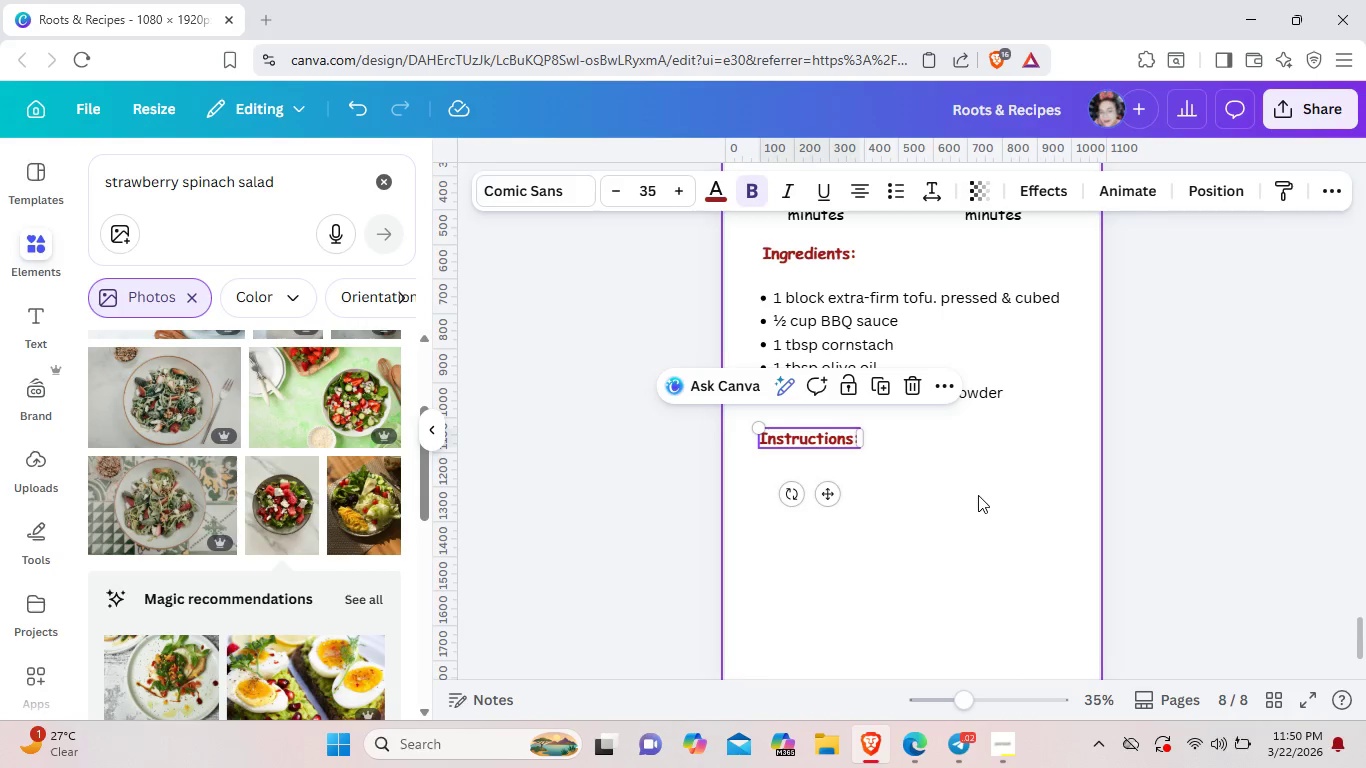 
left_click([978, 495])
 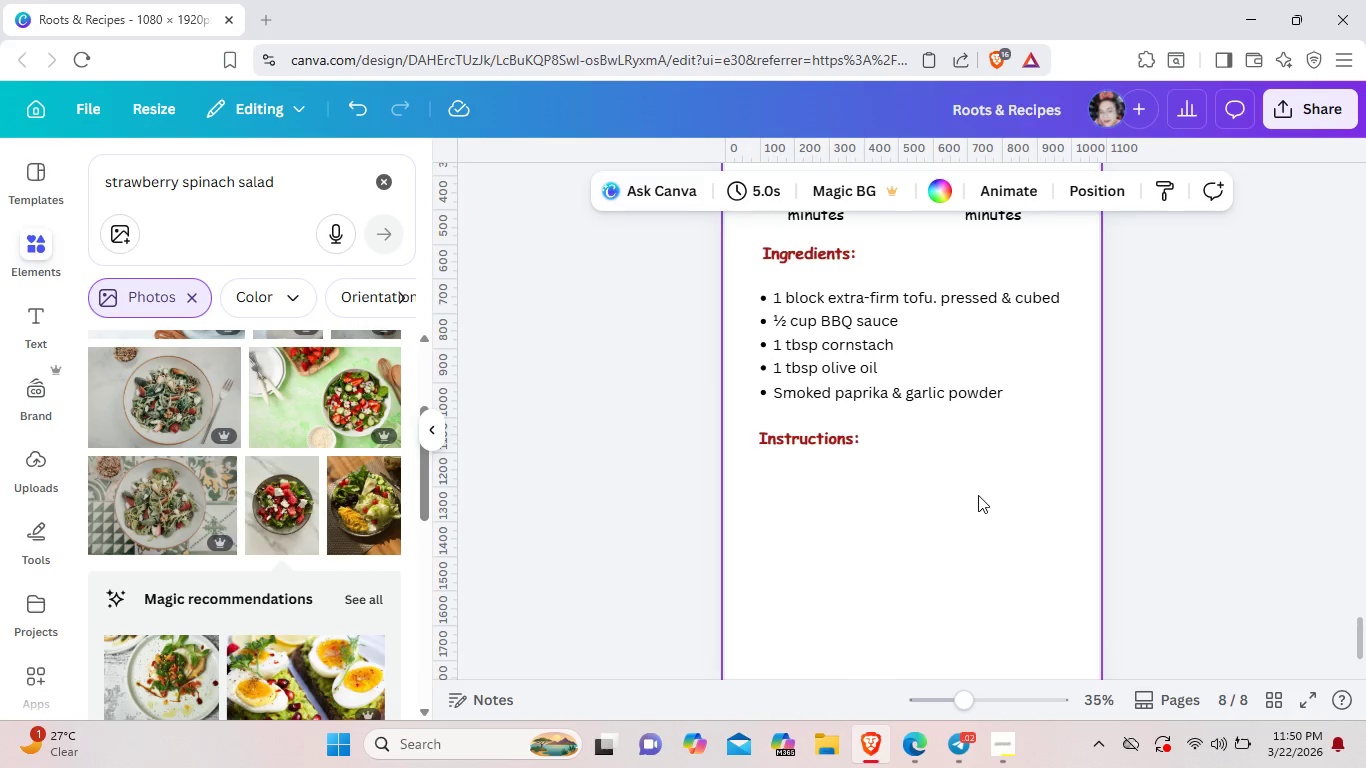 
scroll: coordinate [978, 495], scroll_direction: up, amount: 5.0
 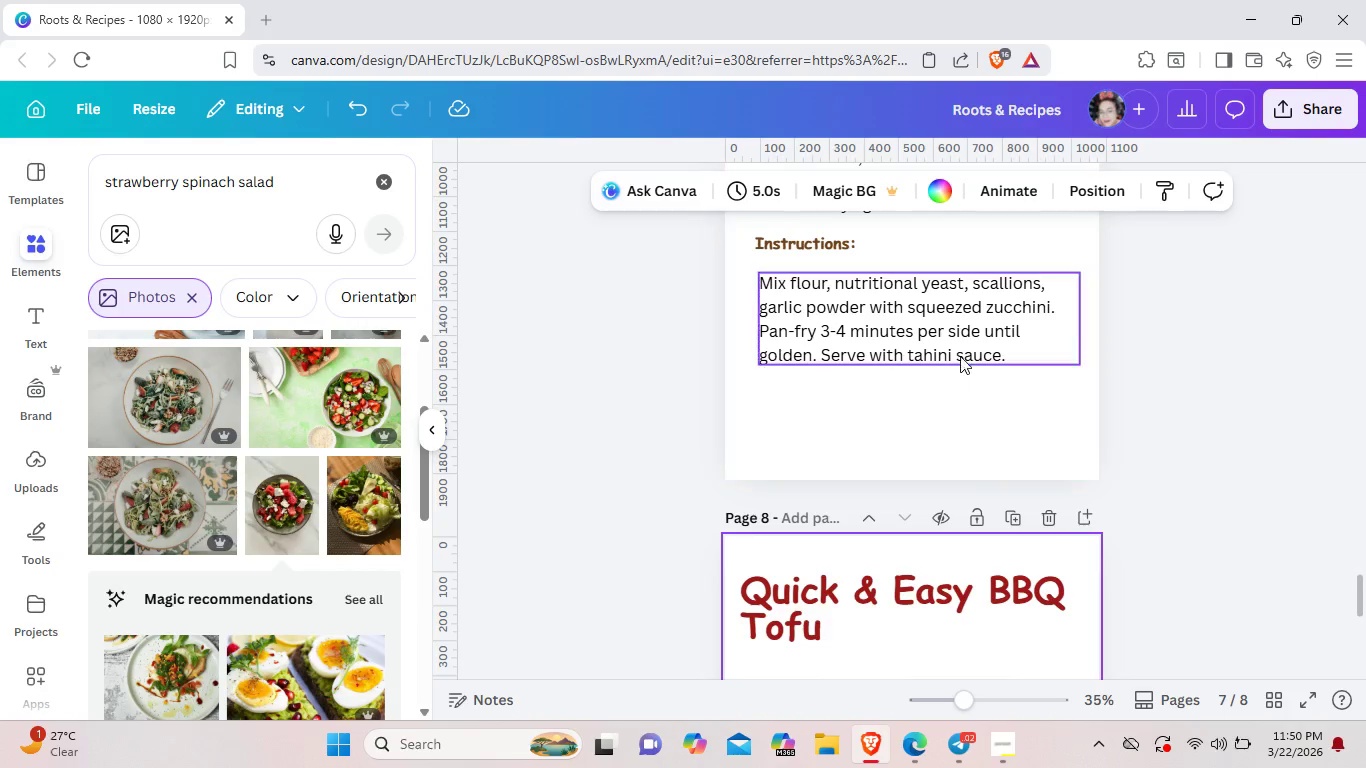 
left_click([960, 347])
 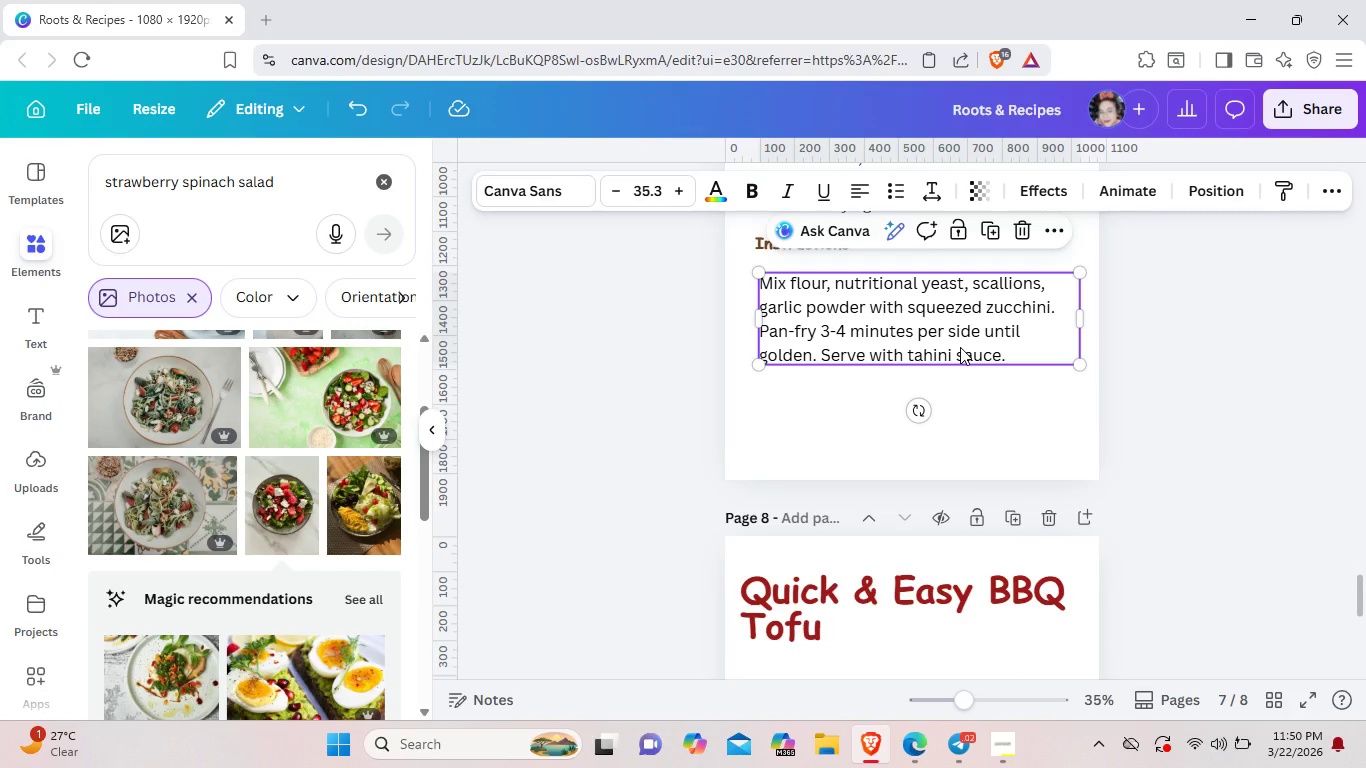 
key(Control+C)
 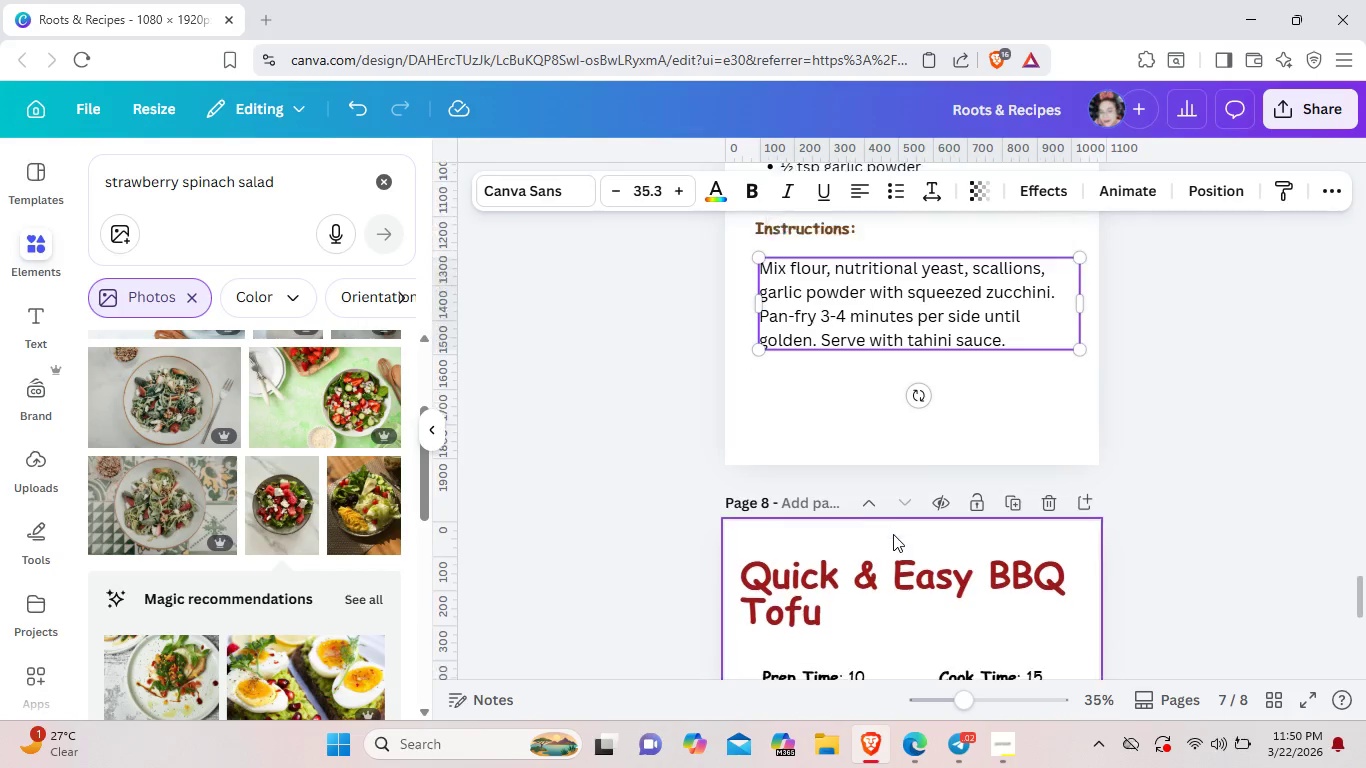 
scroll: coordinate [893, 534], scroll_direction: down, amount: 7.0
 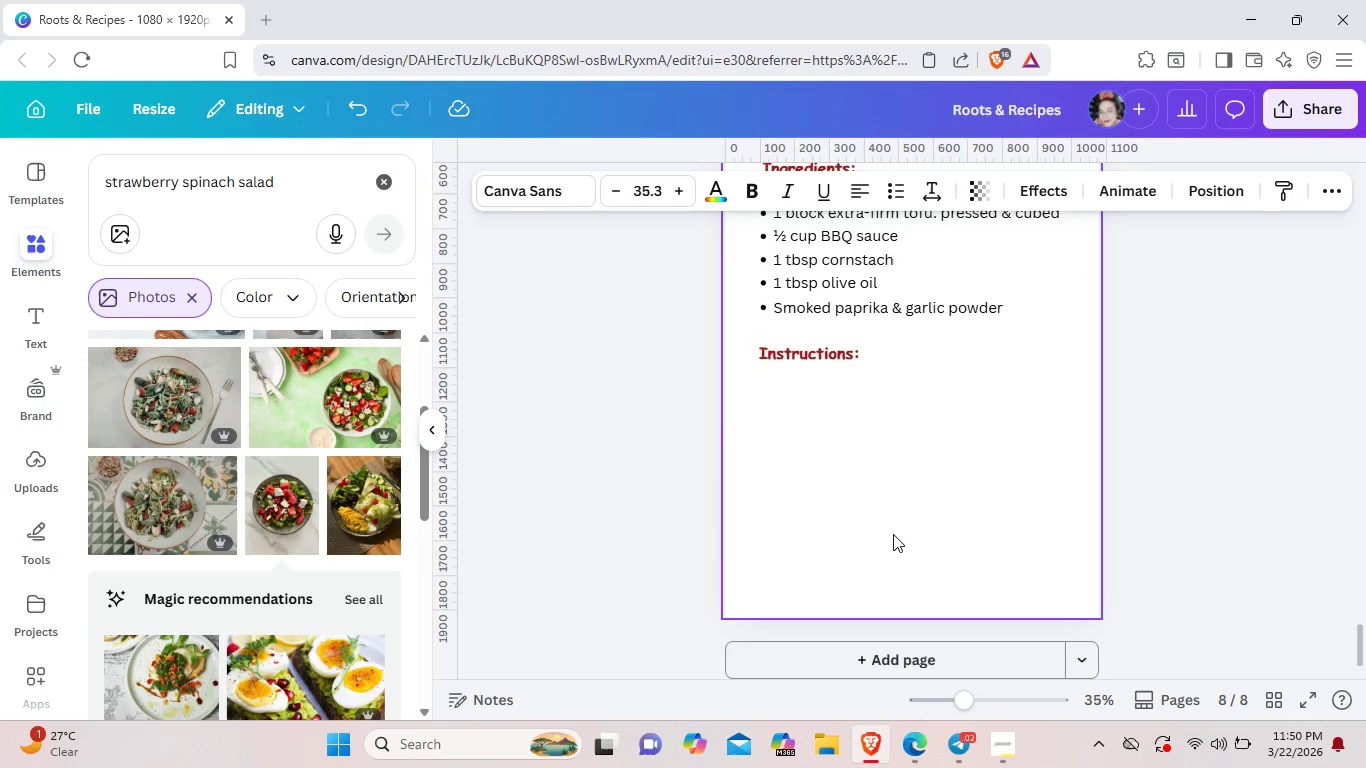 
scroll: coordinate [893, 534], scroll_direction: up, amount: 1.0
 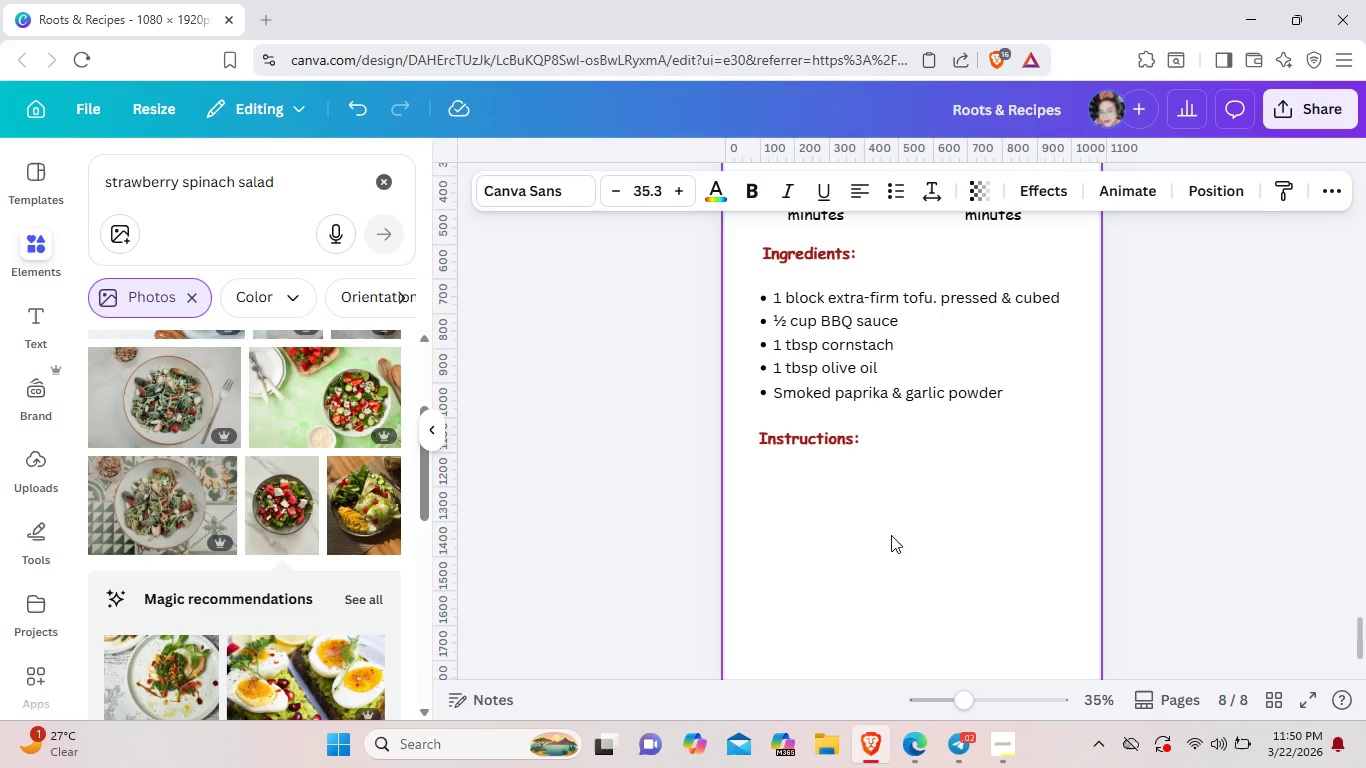 
key(Control+V)
 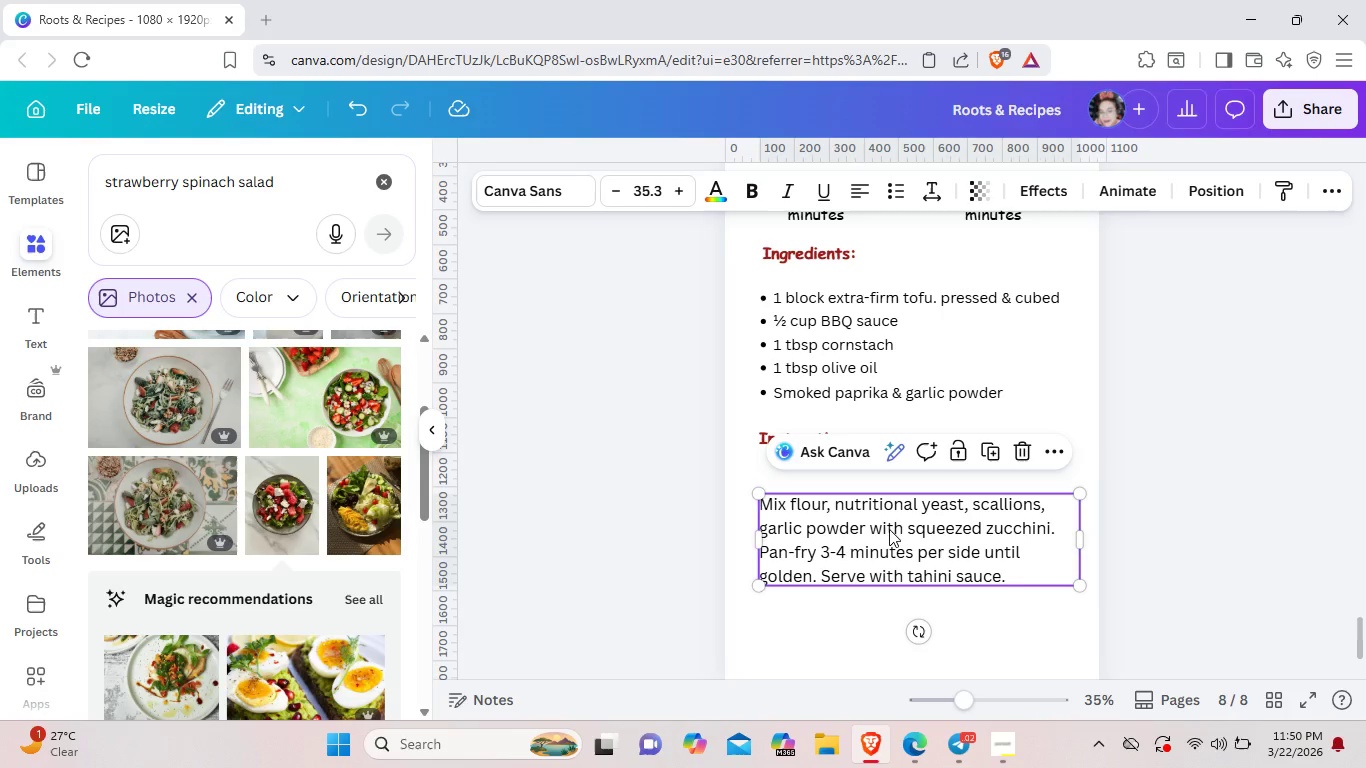 
left_click_drag(start_coordinate=[890, 530], to_coordinate=[889, 508])
 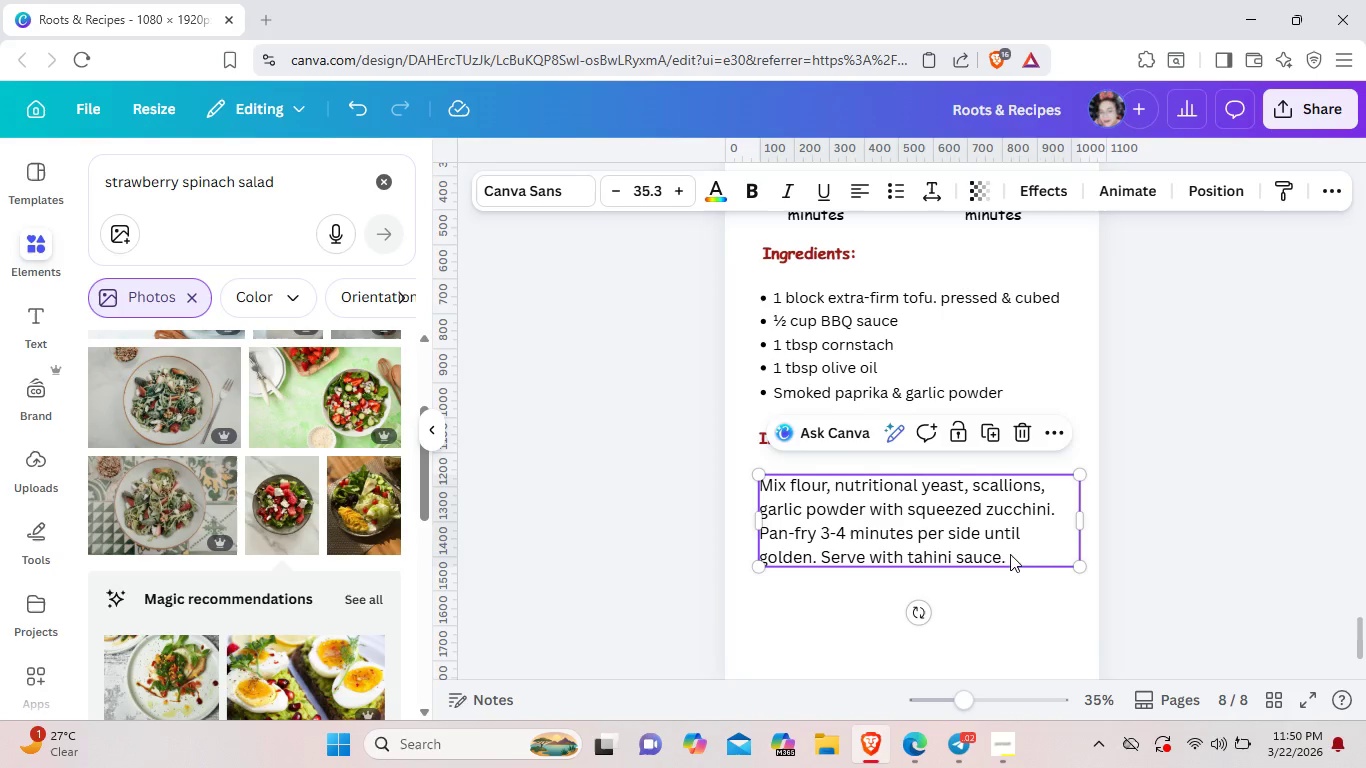 
left_click([1010, 554])
 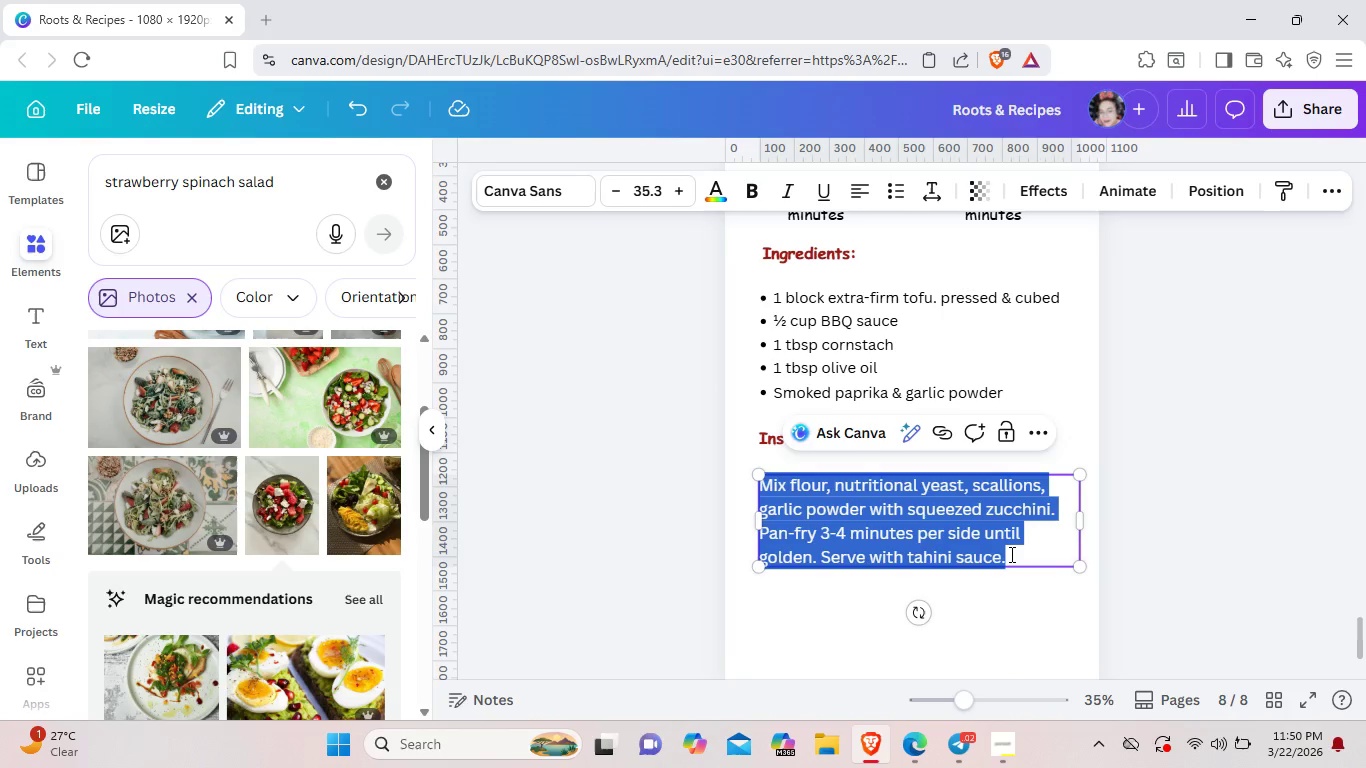 
key(Backspace)
type(Coat tofu cubes with constarch and spcies)
key(Backspace)
key(Backspace)
key(Backspace)
key(Backspace)
type(ices. Pan-fry 3-4 minuts)
key(Backspace)
type(es pr sixe)
key(Backspace)
key(Backspace)
type(de until)
 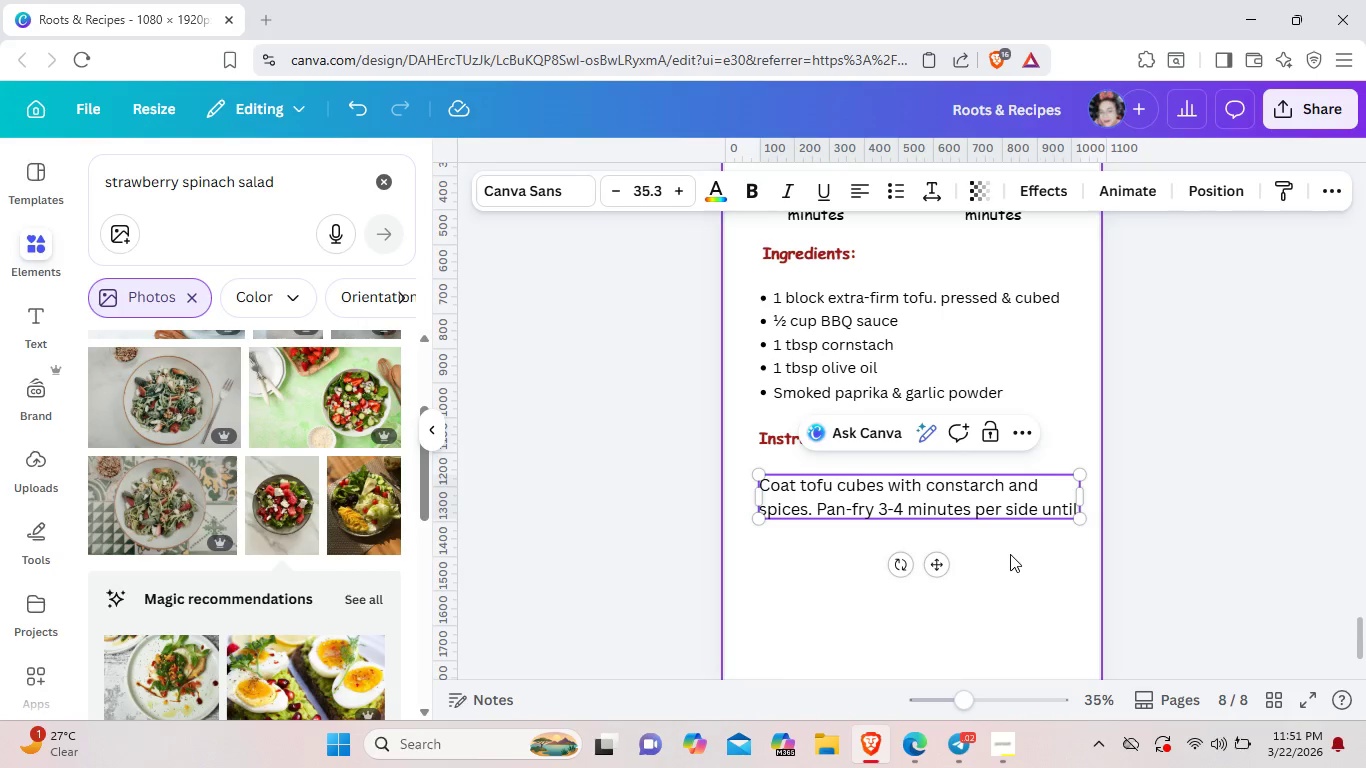 
type( golden. Toss with BBQ sauce and simmer 2-3 mint)
key(Backspace)
type(utes.)
 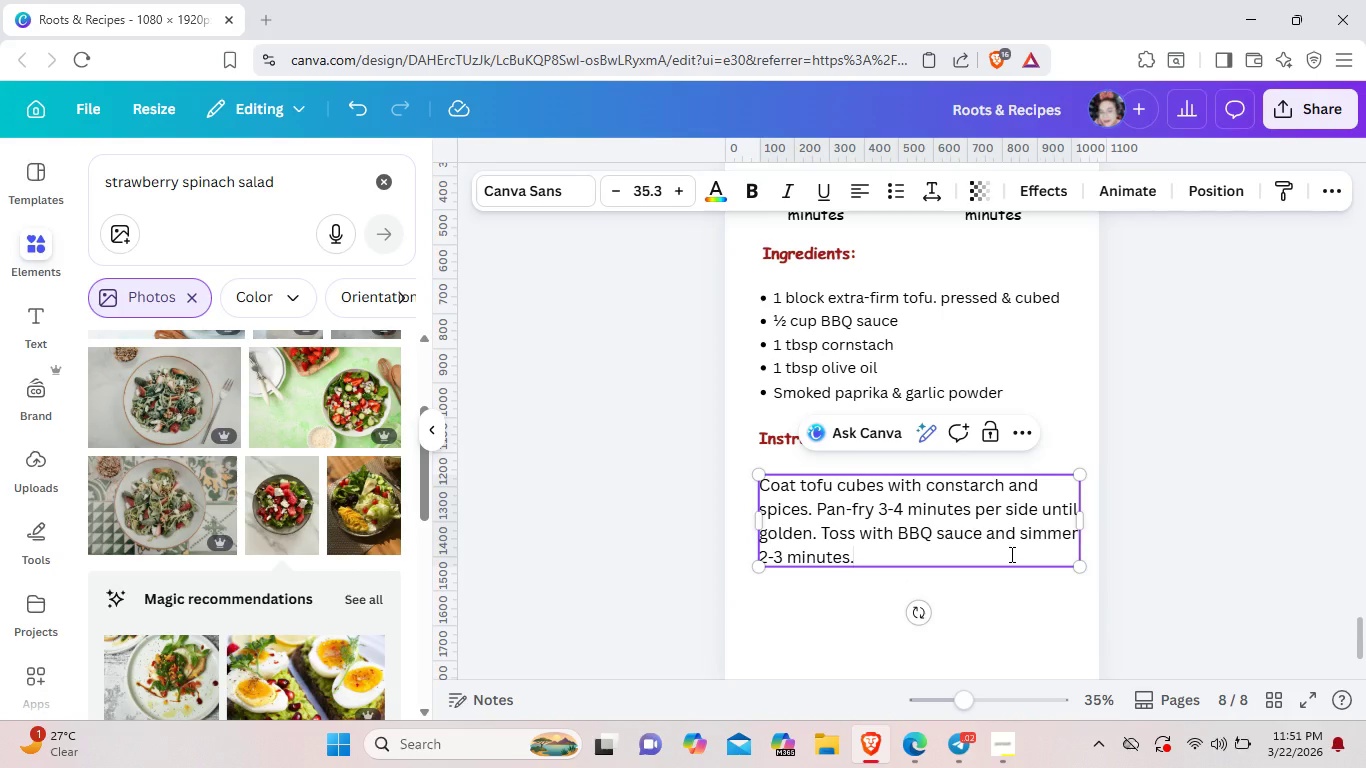 
left_click([1008, 612])
 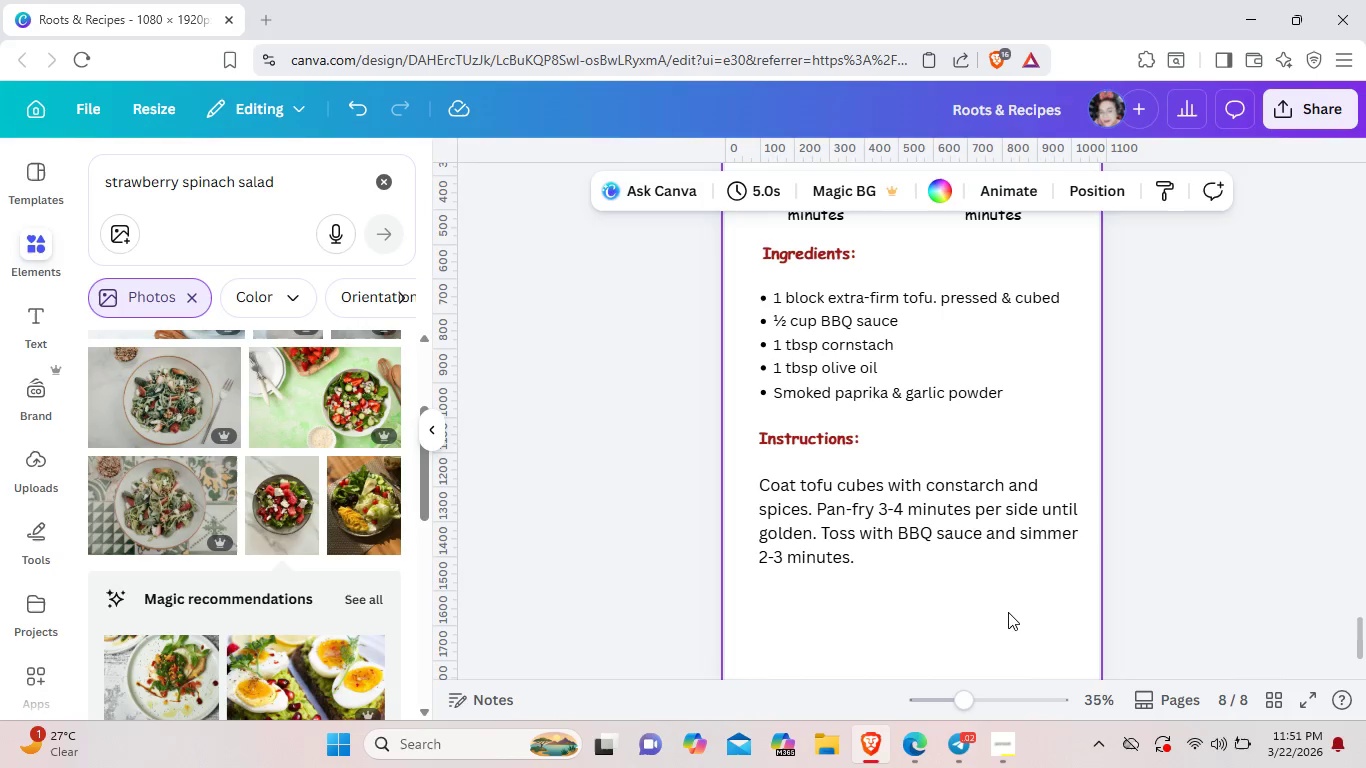 
scroll: coordinate [1008, 612], scroll_direction: down, amount: 2.0
 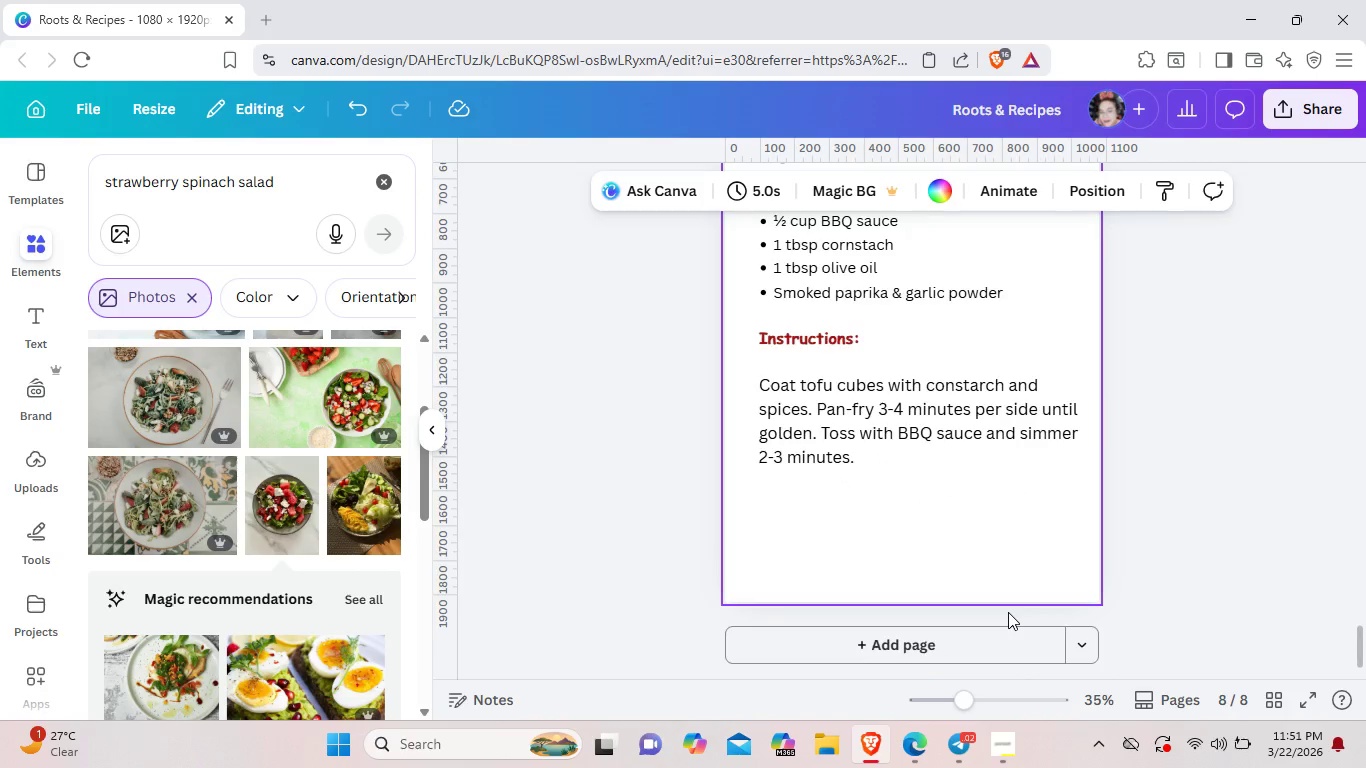 
scroll: coordinate [1008, 612], scroll_direction: up, amount: 4.0
 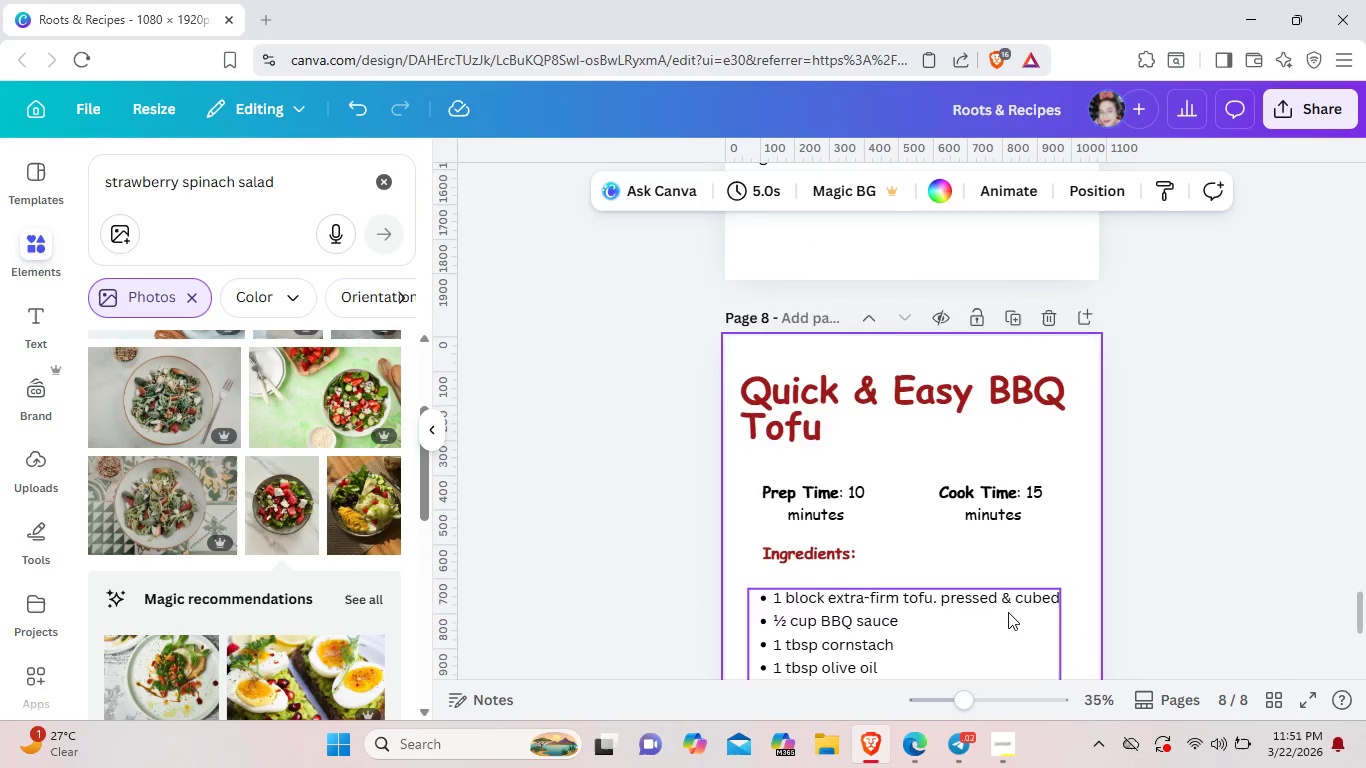 
scroll: coordinate [1008, 612], scroll_direction: down, amount: 2.0
 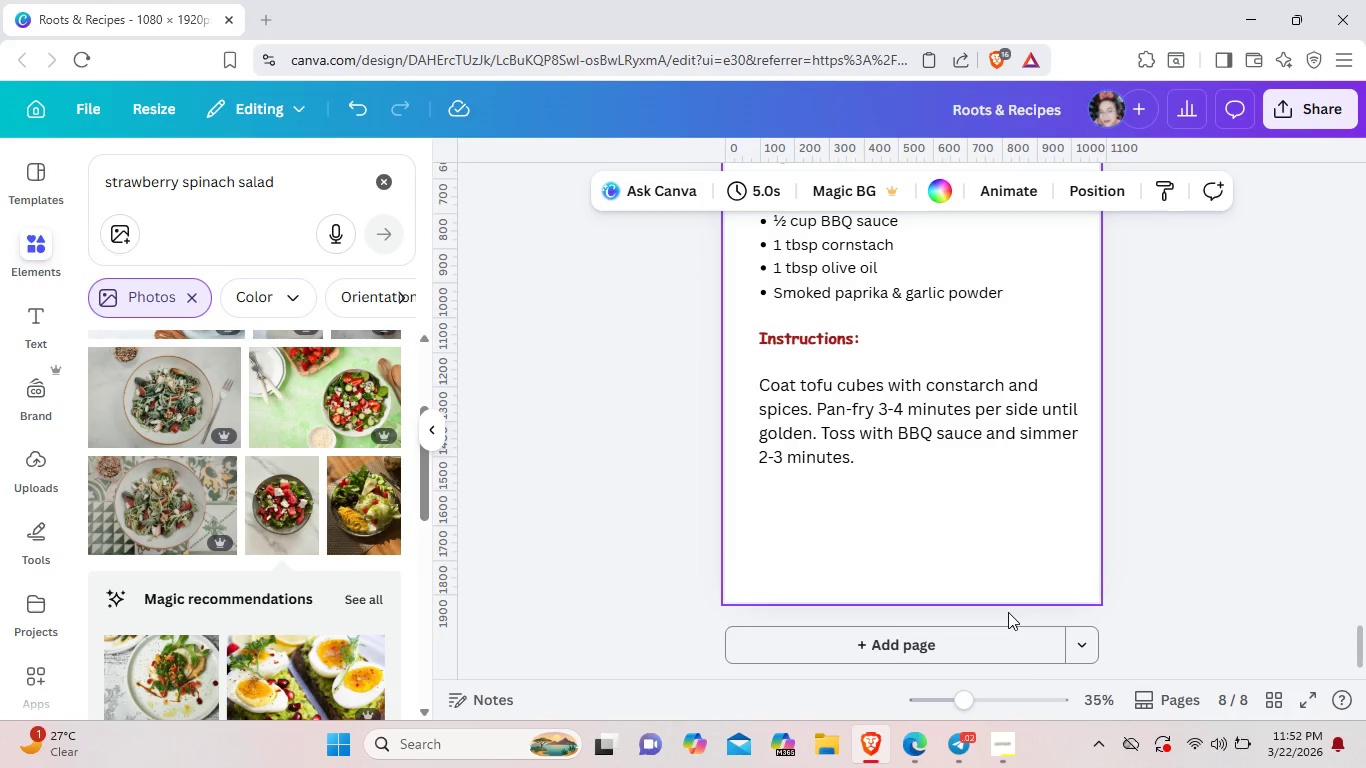 
left_click([1003, 645])
 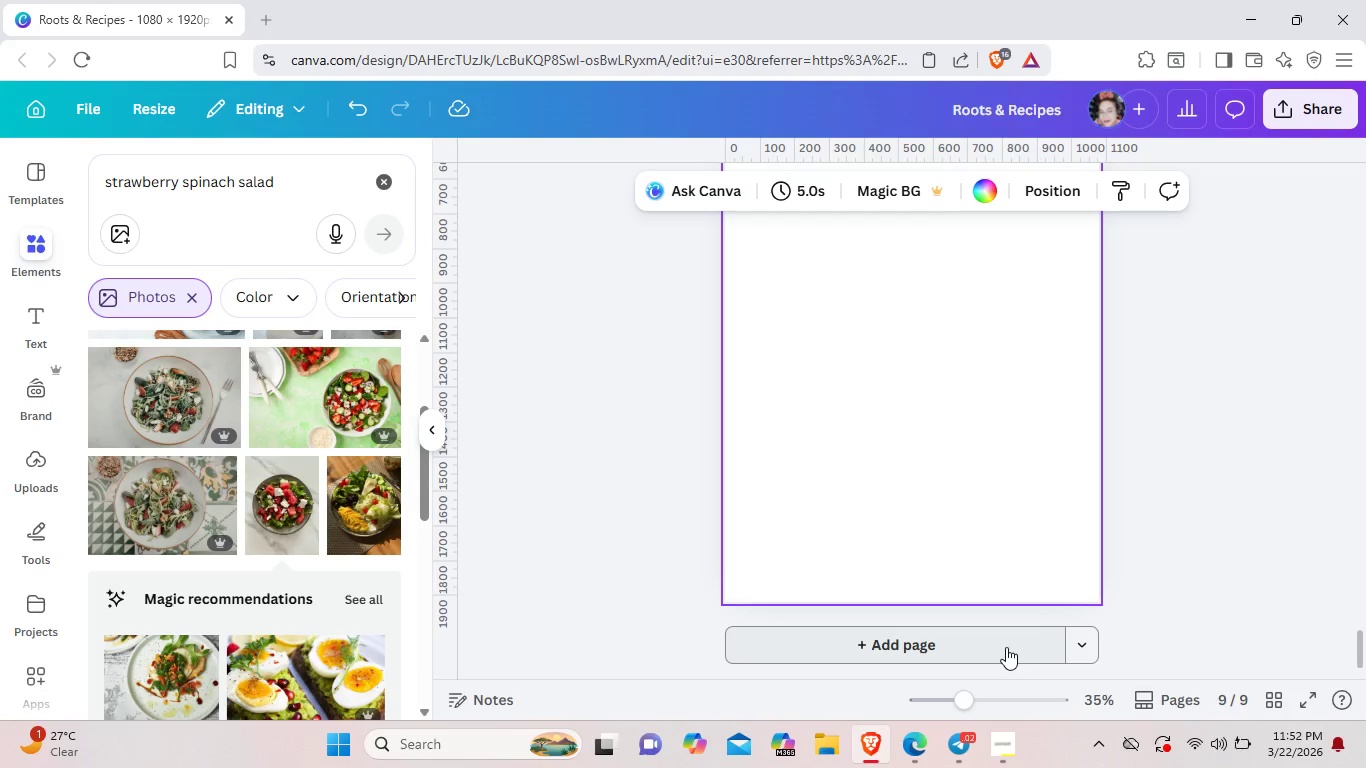 
wait(11.98)
 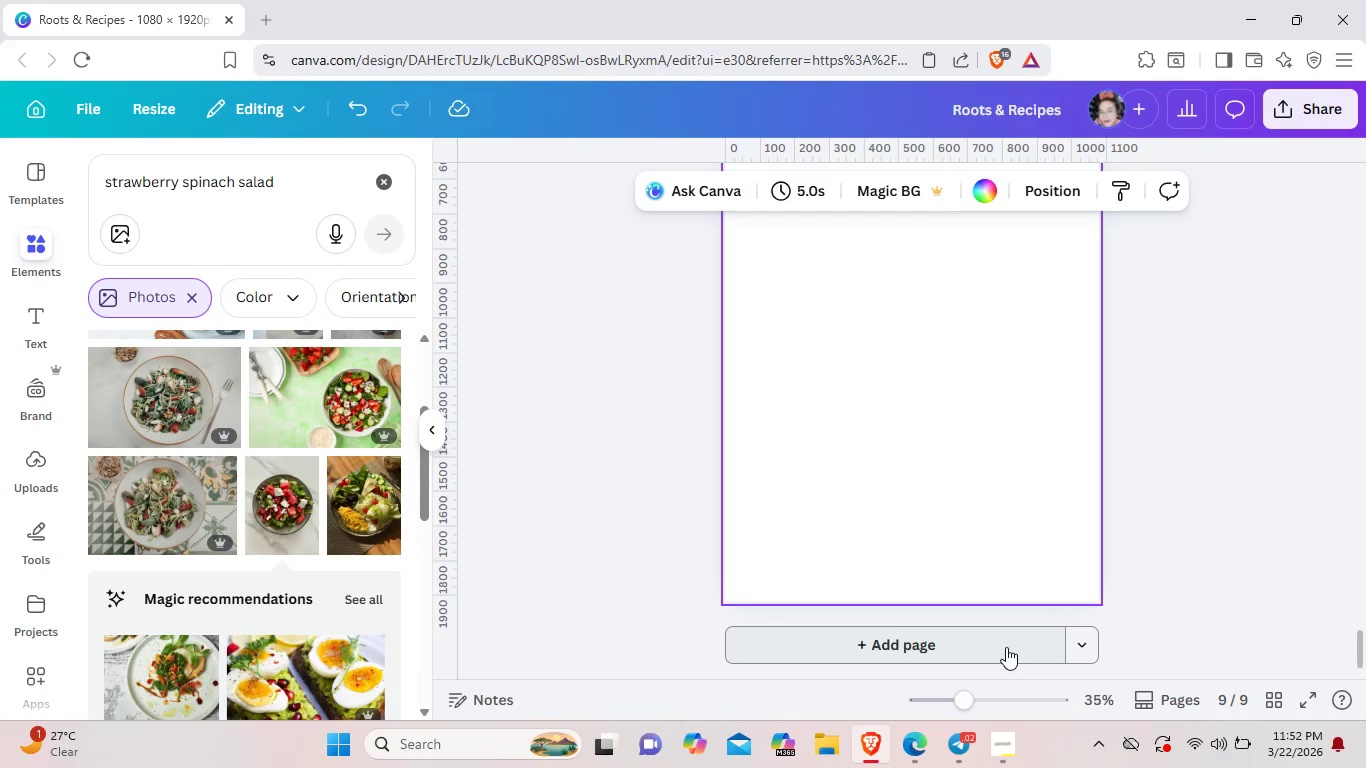 
scroll: coordinate [1007, 647], scroll_direction: up, amount: 3.0
 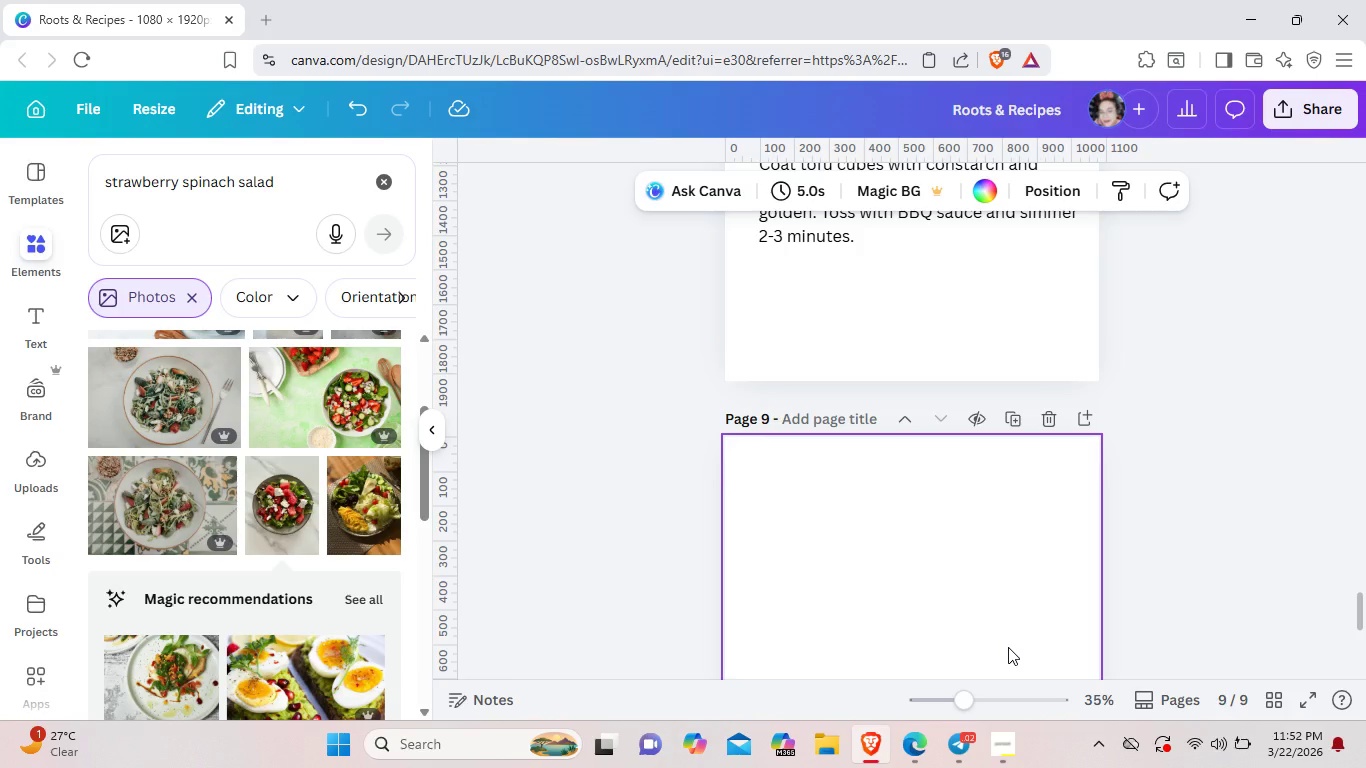 
wait(19.16)
 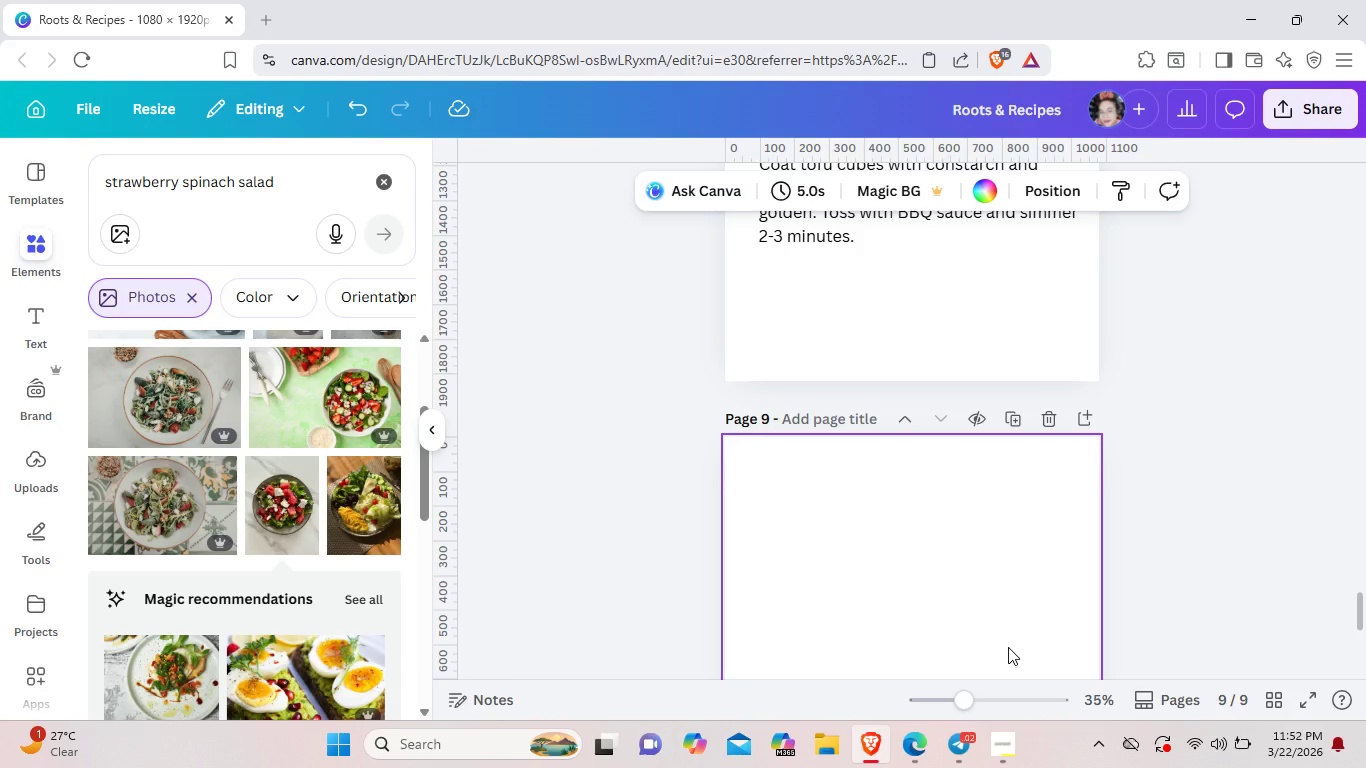 
scroll: coordinate [1148, 446], scroll_direction: up, amount: 24.0
 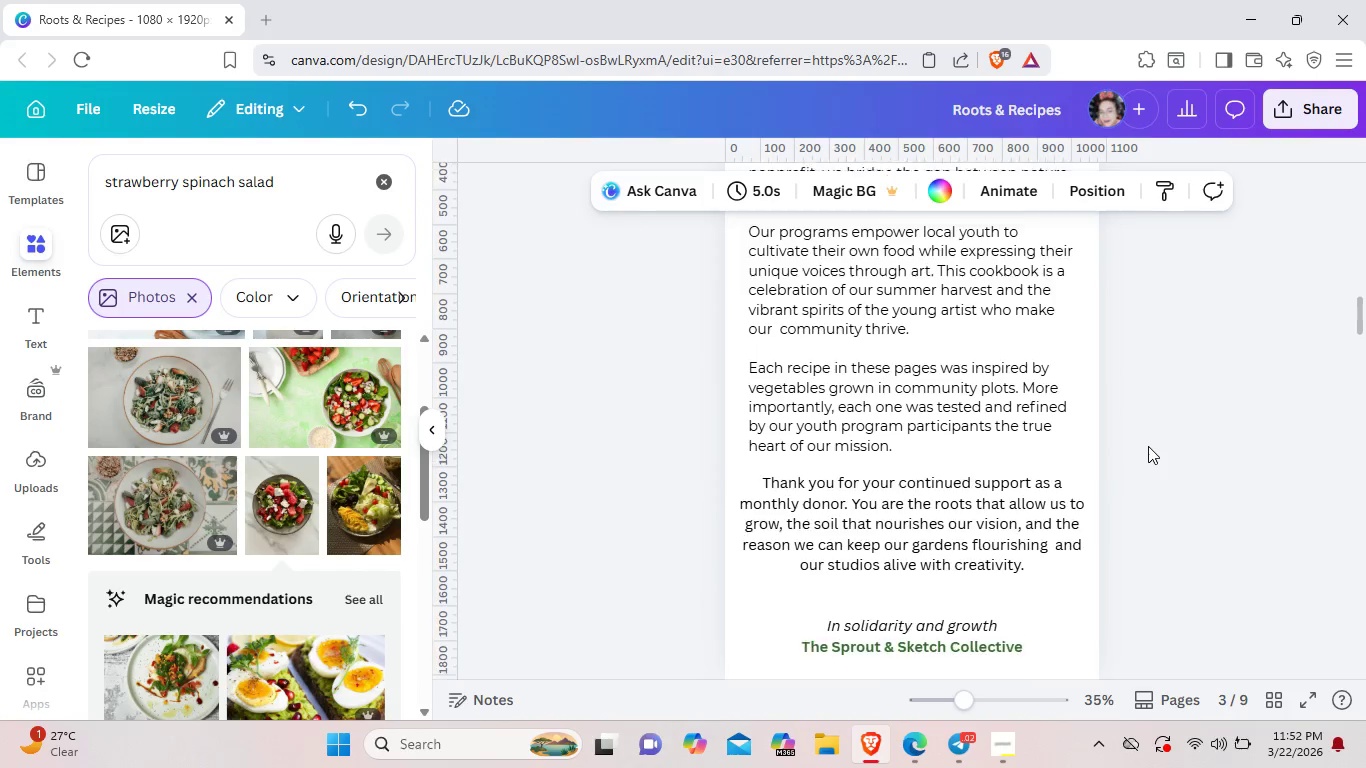 
scroll: coordinate [1148, 446], scroll_direction: down, amount: 2.0
 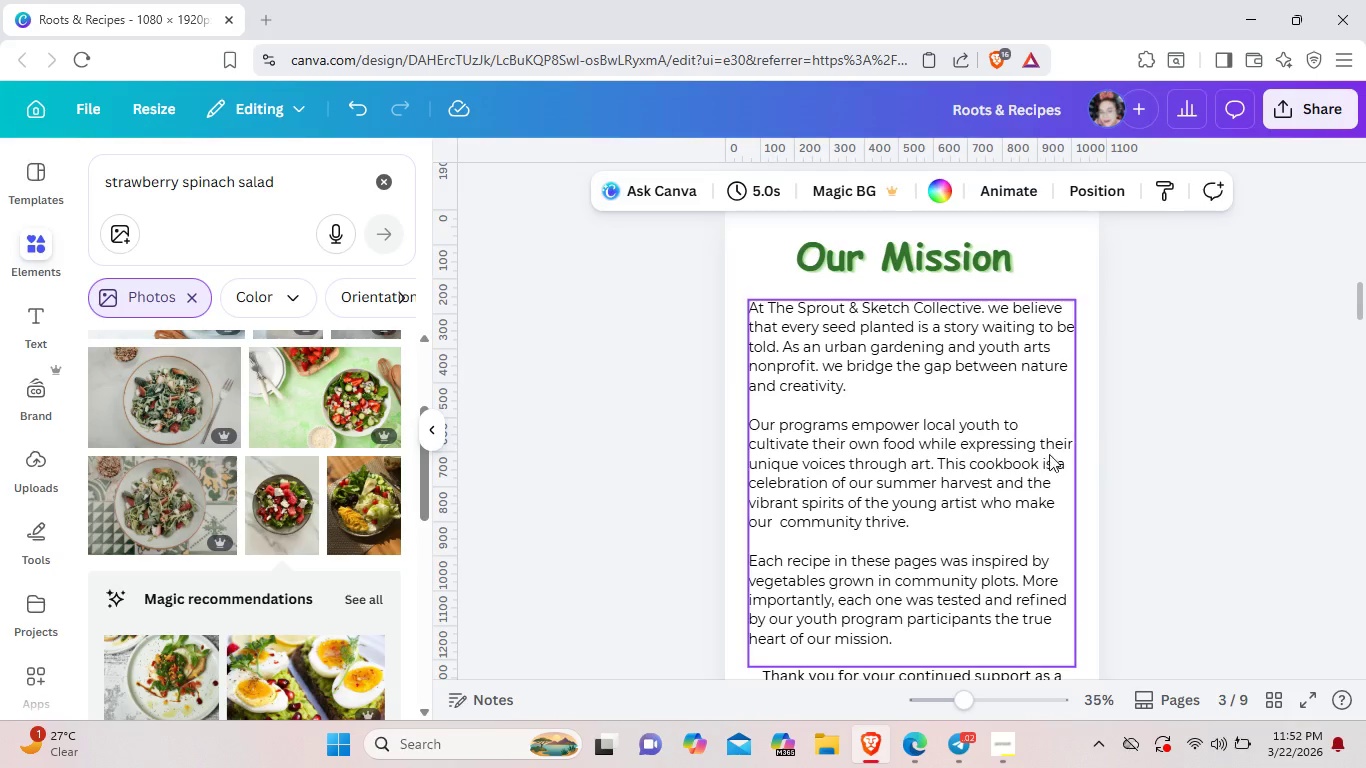 
left_click([1047, 455])
 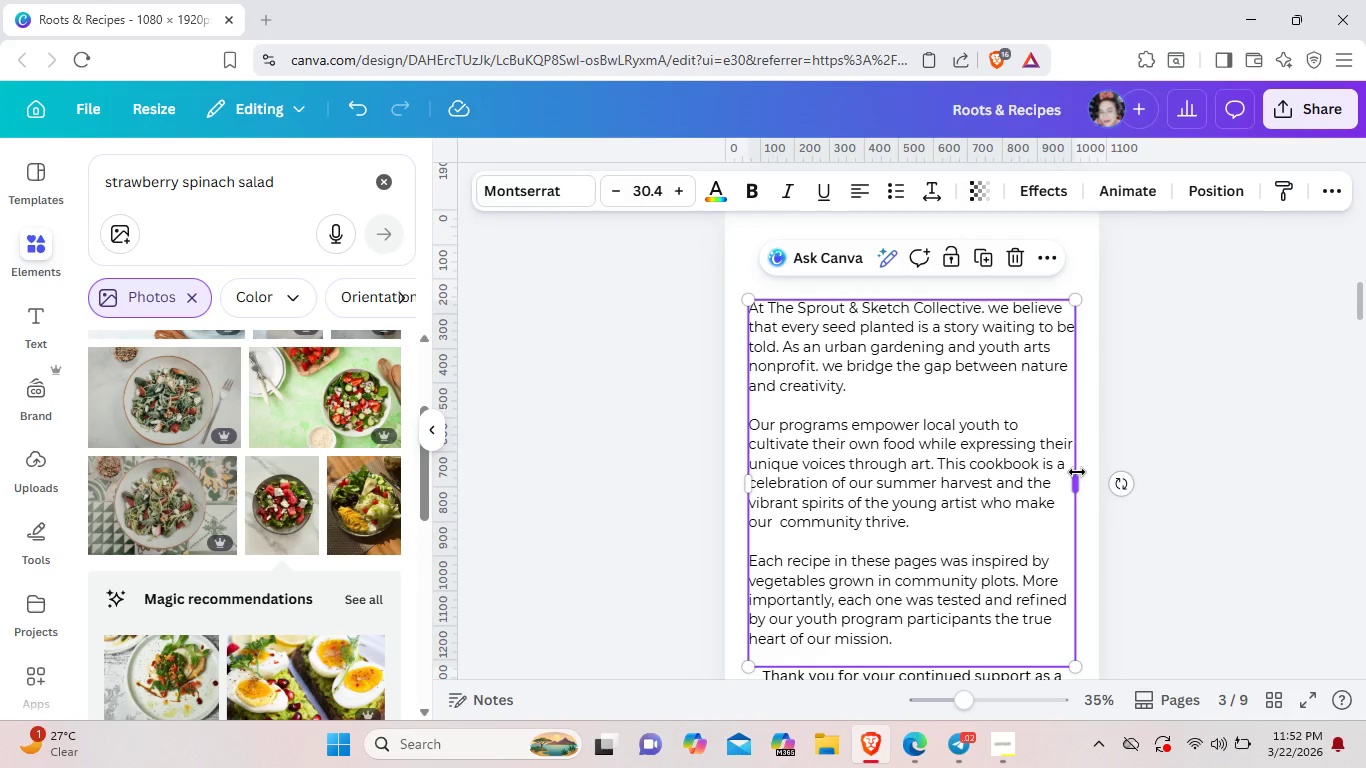 
left_click_drag(start_coordinate=[1077, 472], to_coordinate=[1062, 473])
 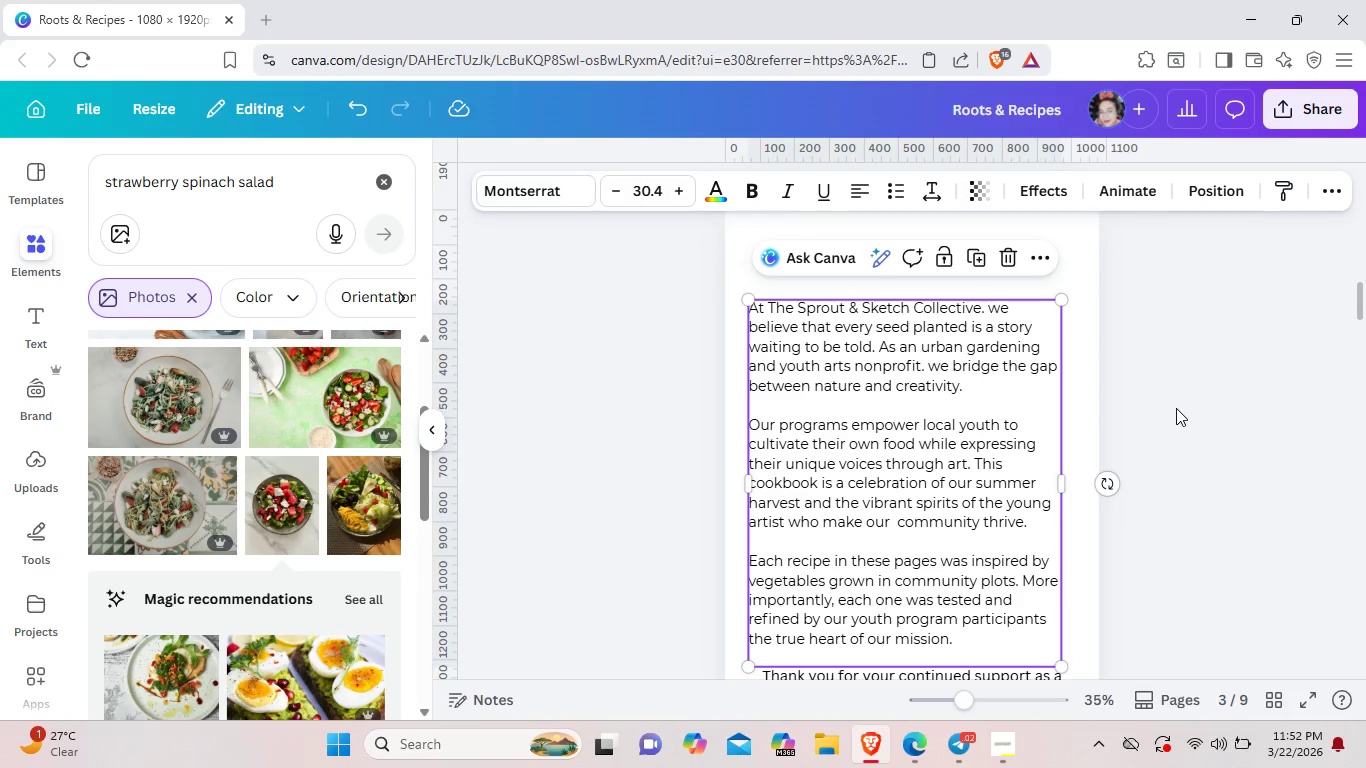 
left_click([1176, 408])
 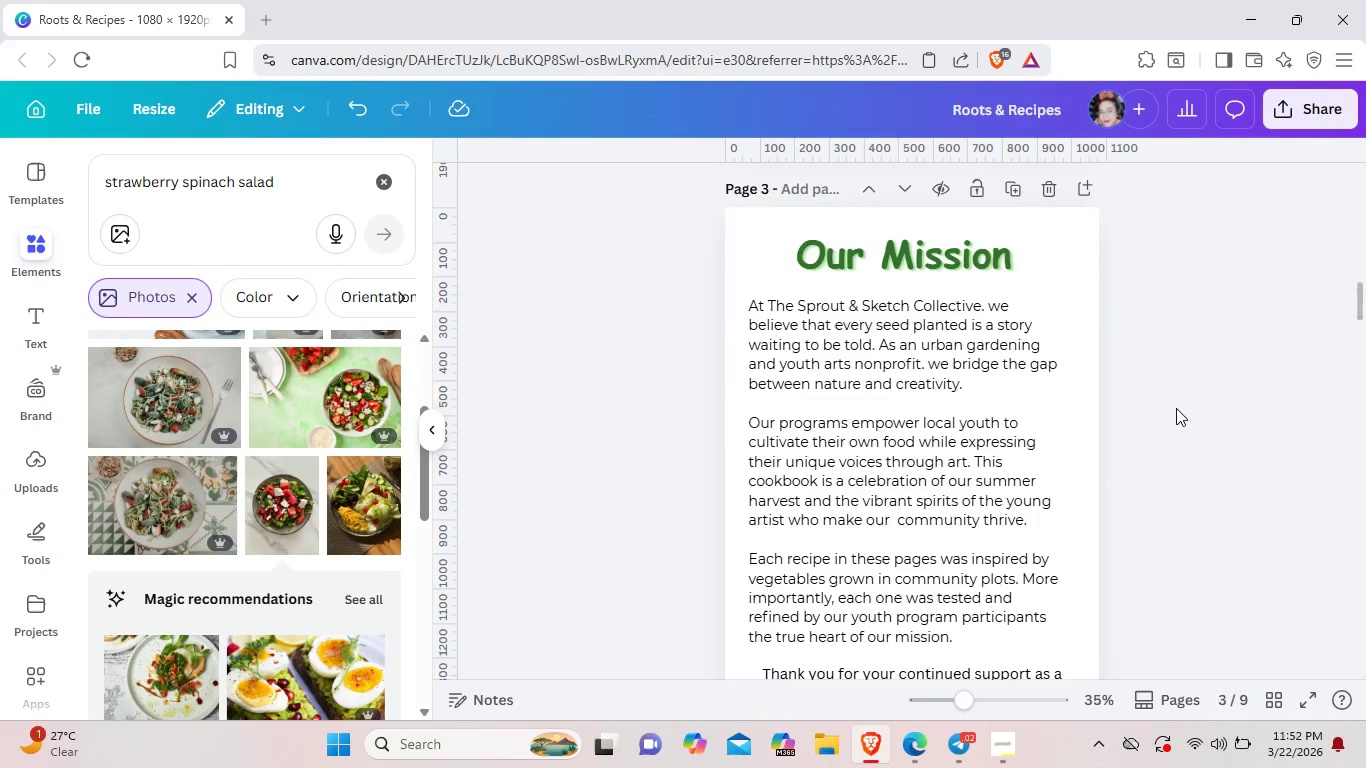 
scroll: coordinate [1176, 408], scroll_direction: down, amount: 2.0
 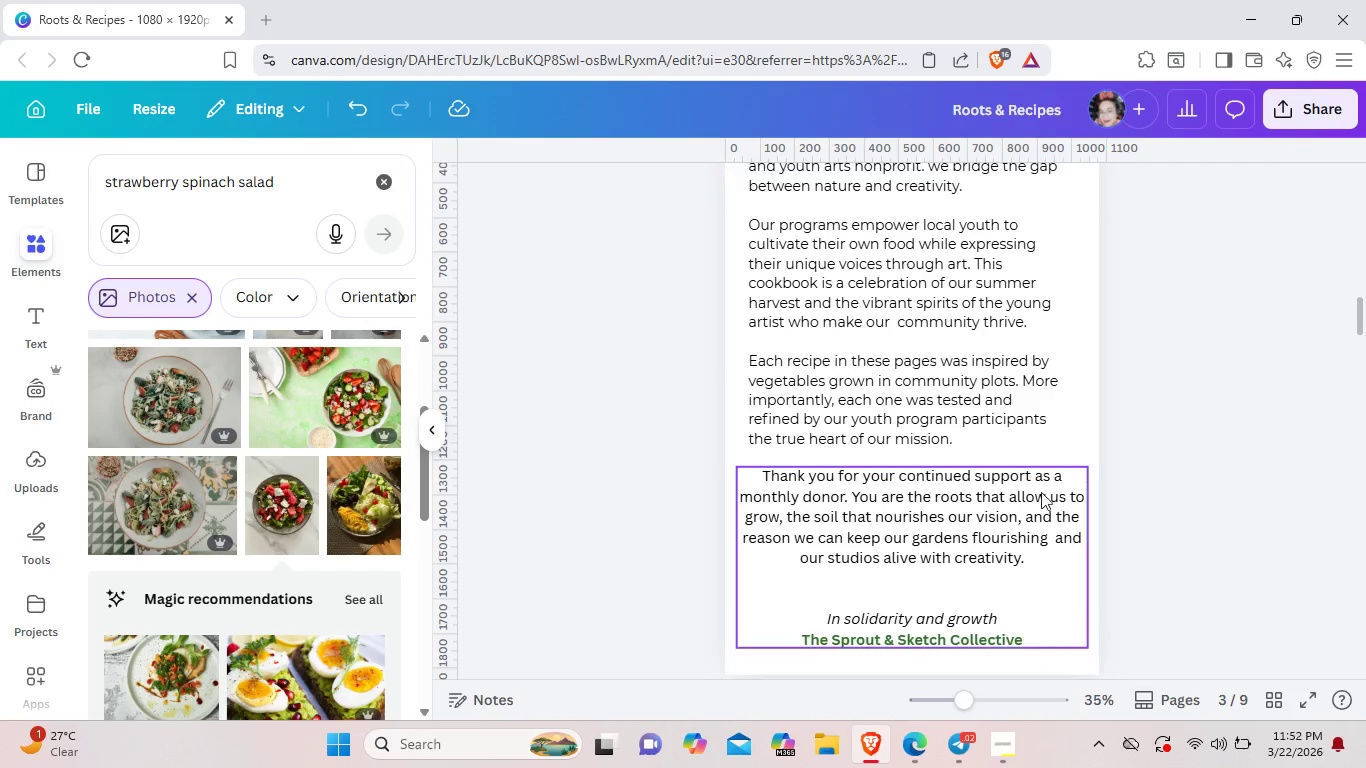 
left_click_drag(start_coordinate=[1012, 501], to_coordinate=[1010, 510])
 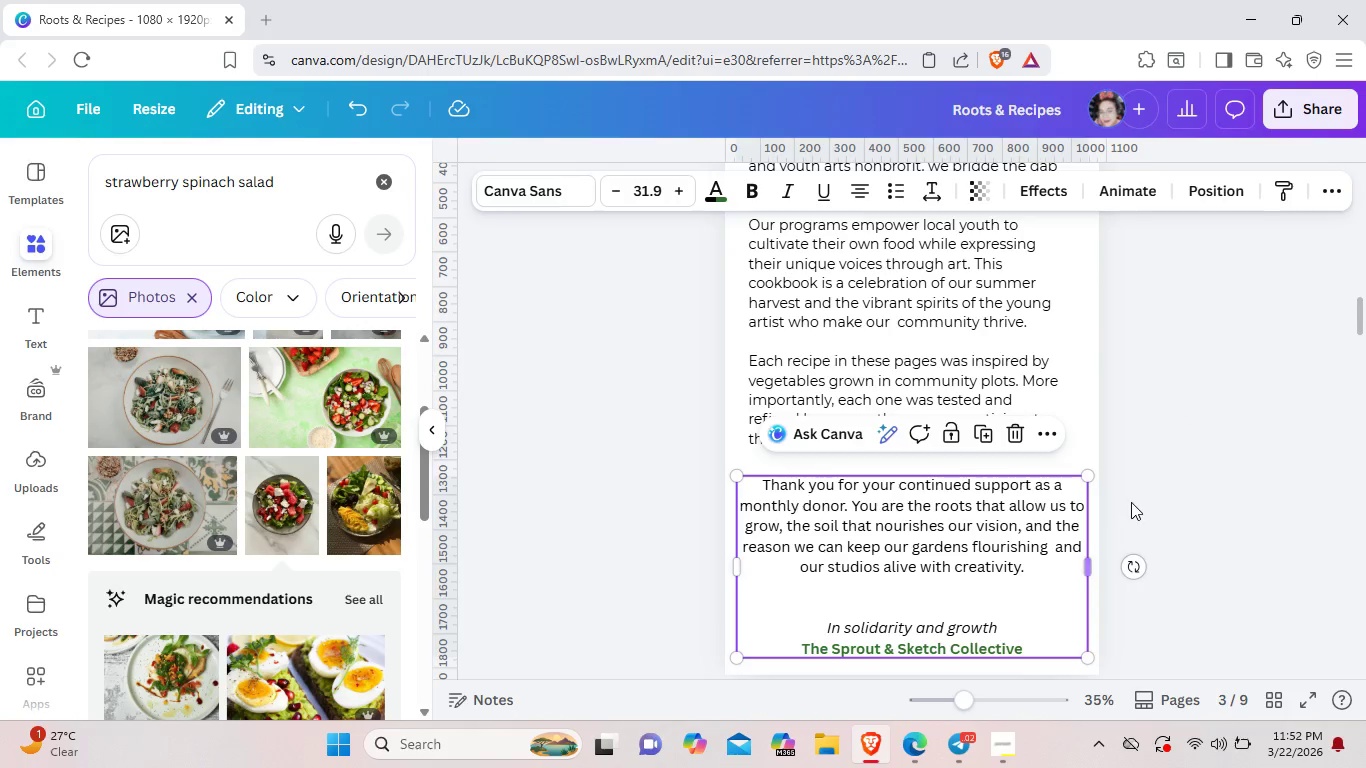 
left_click([1131, 502])
 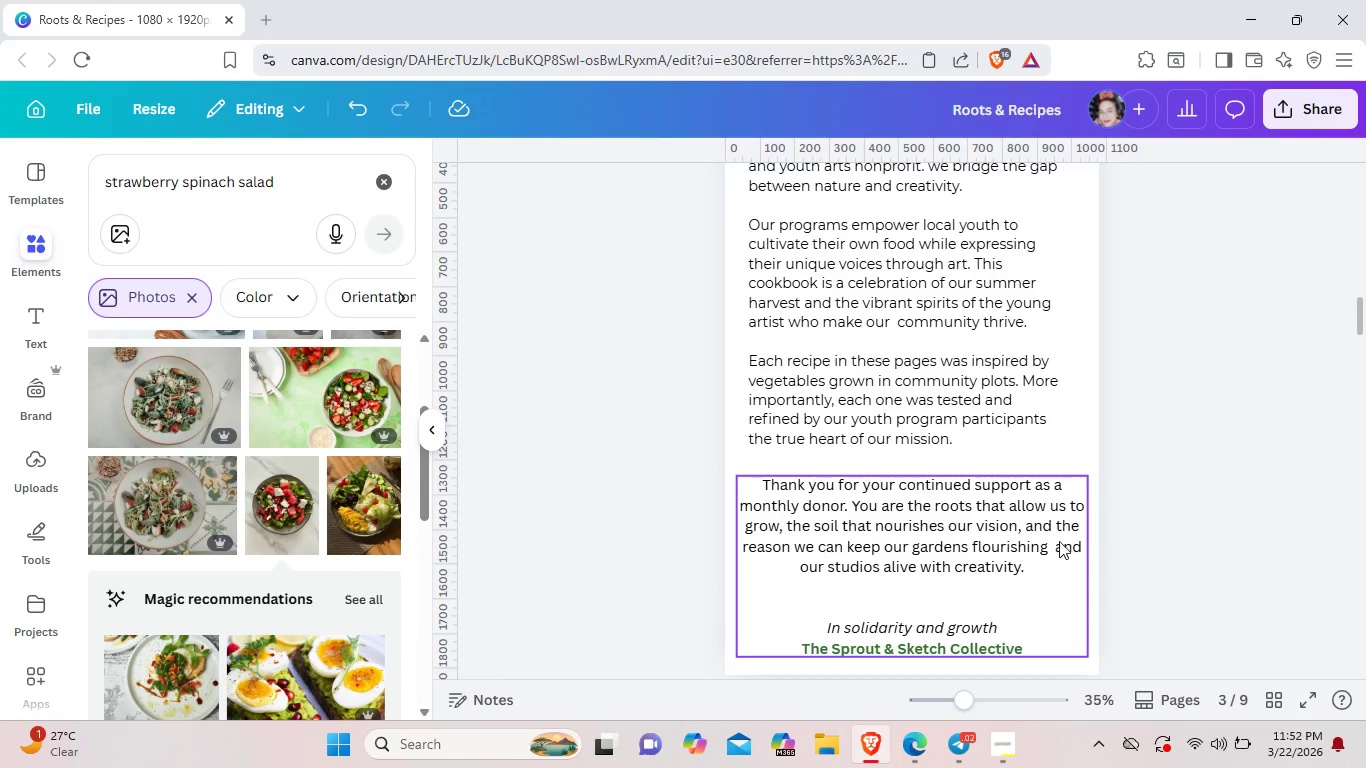 
left_click([1057, 542])
 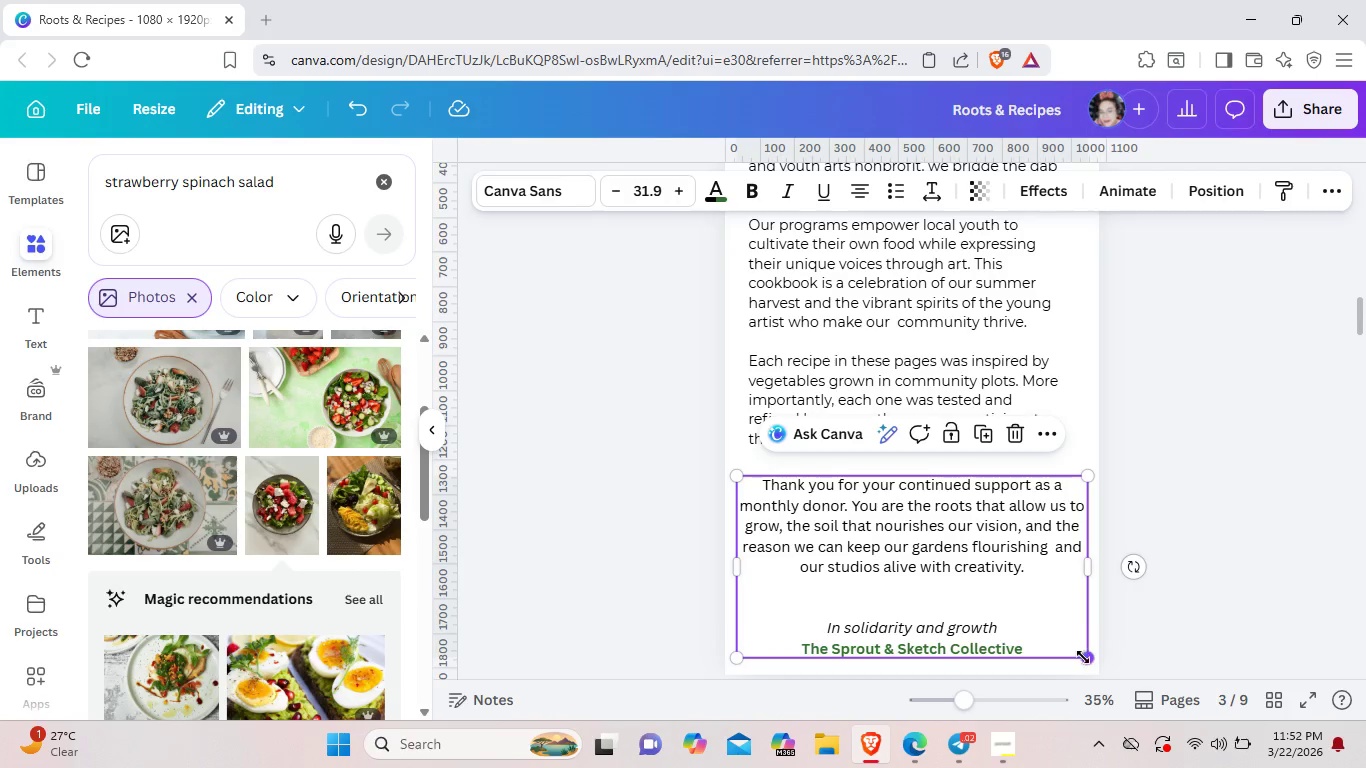 
left_click_drag(start_coordinate=[1083, 657], to_coordinate=[1072, 645])
 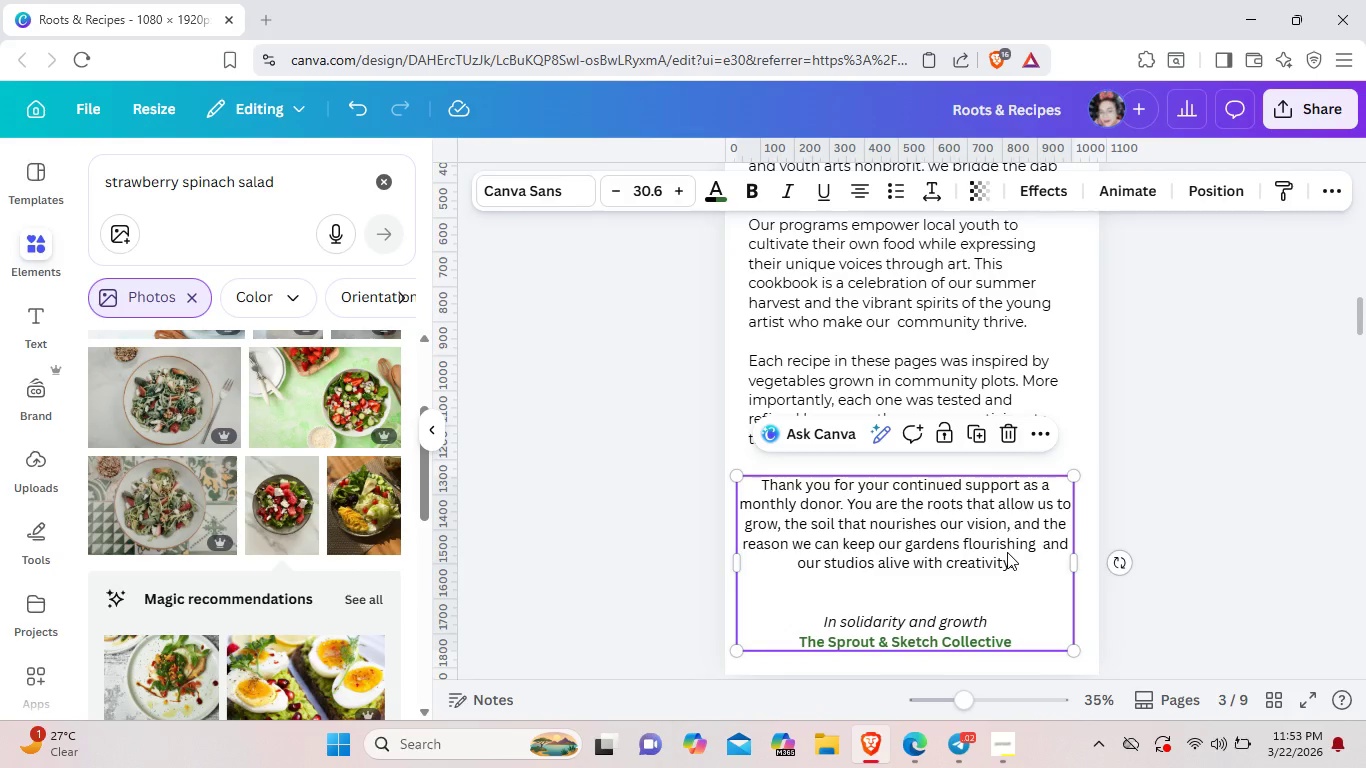 
left_click_drag(start_coordinate=[1007, 552], to_coordinate=[1015, 552])
 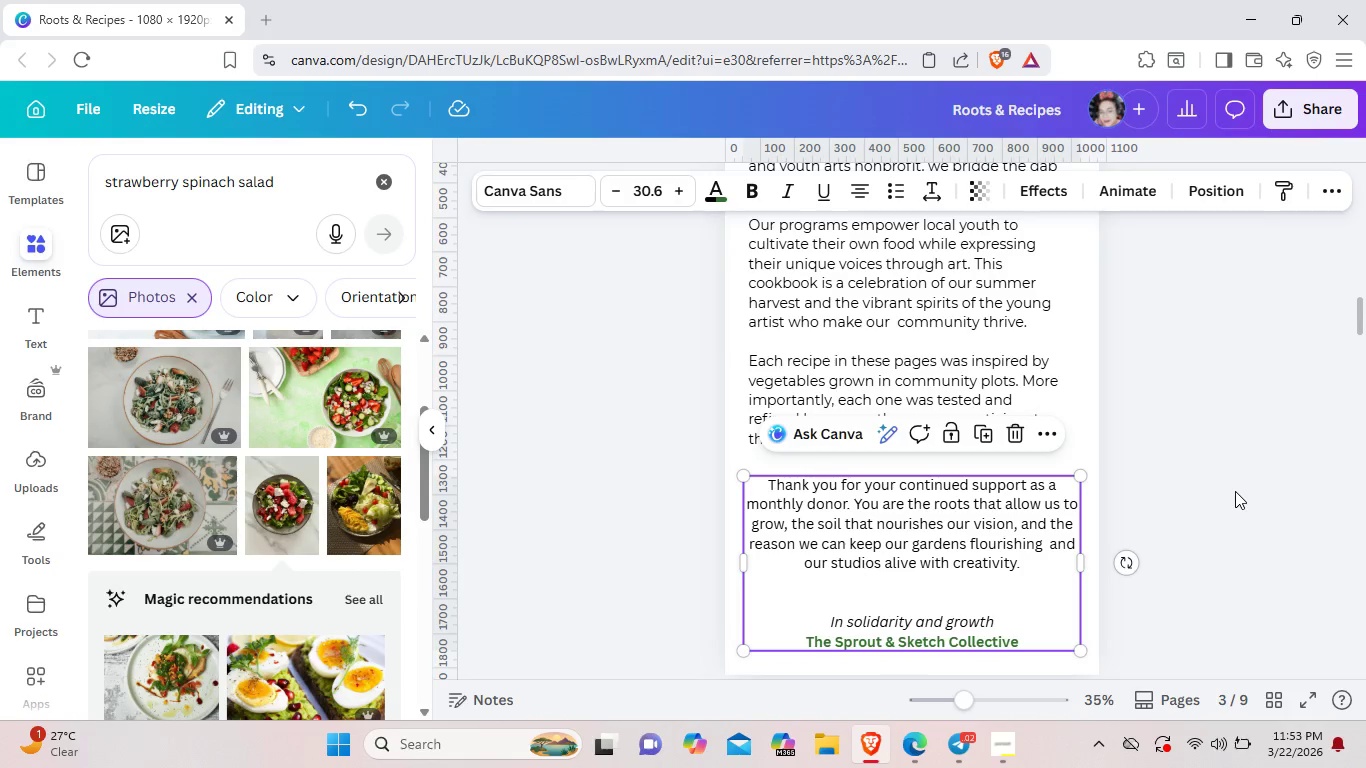 
left_click([1235, 491])
 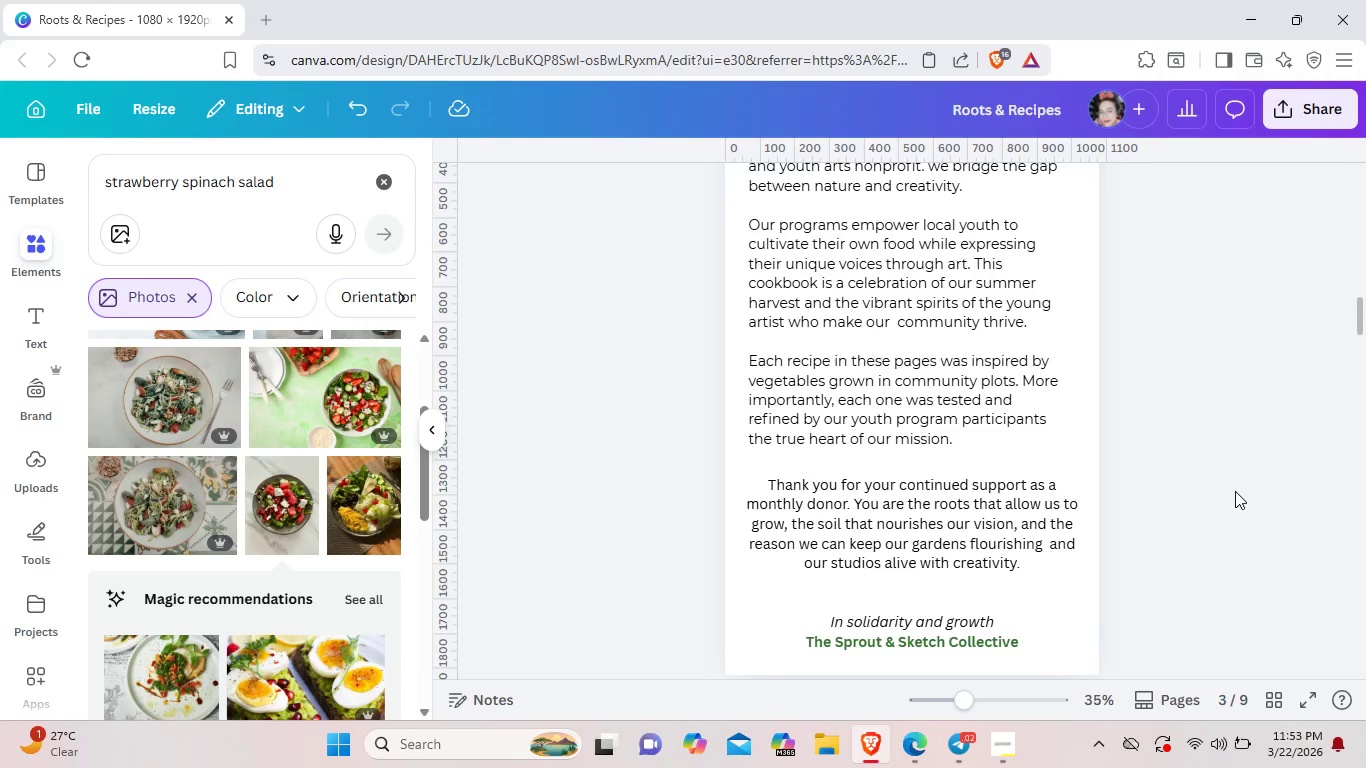 
wait(6.2)
 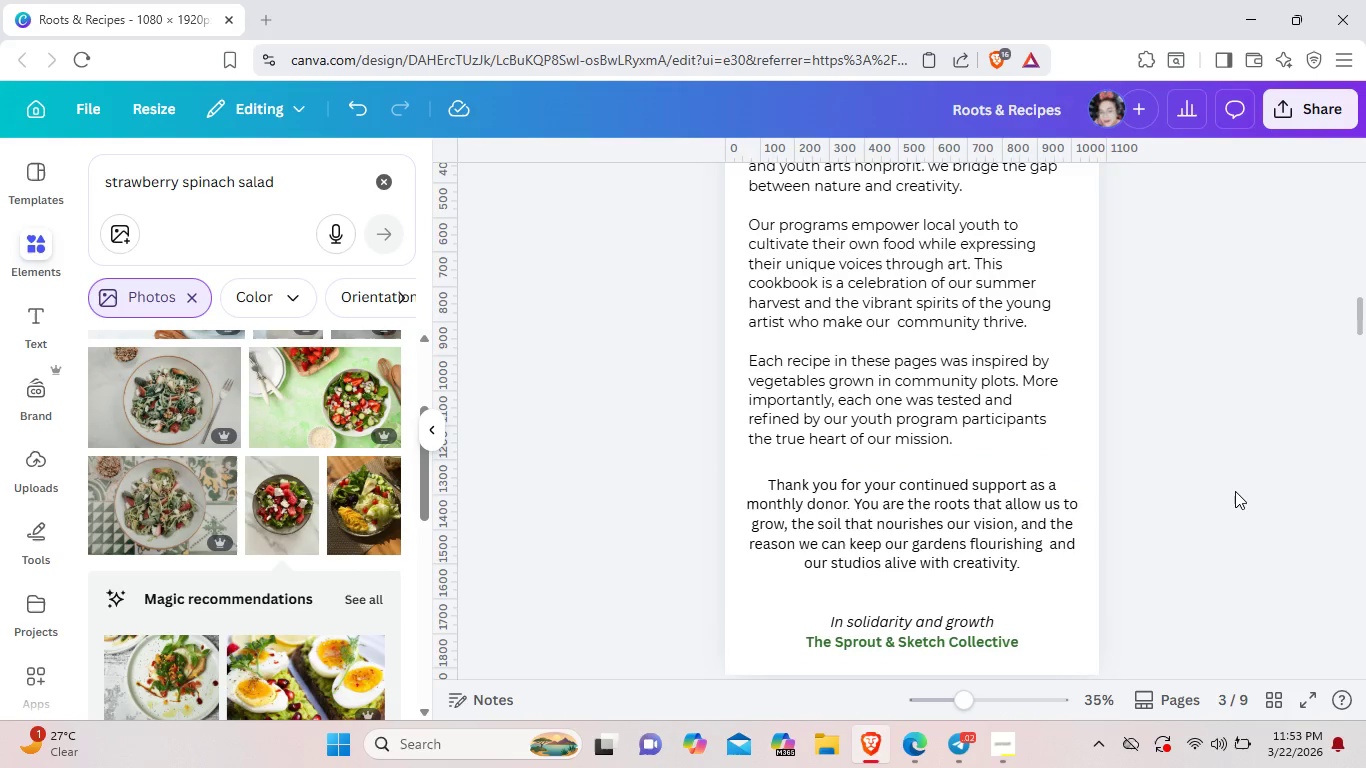 
scroll: coordinate [1235, 491], scroll_direction: up, amount: 4.0
 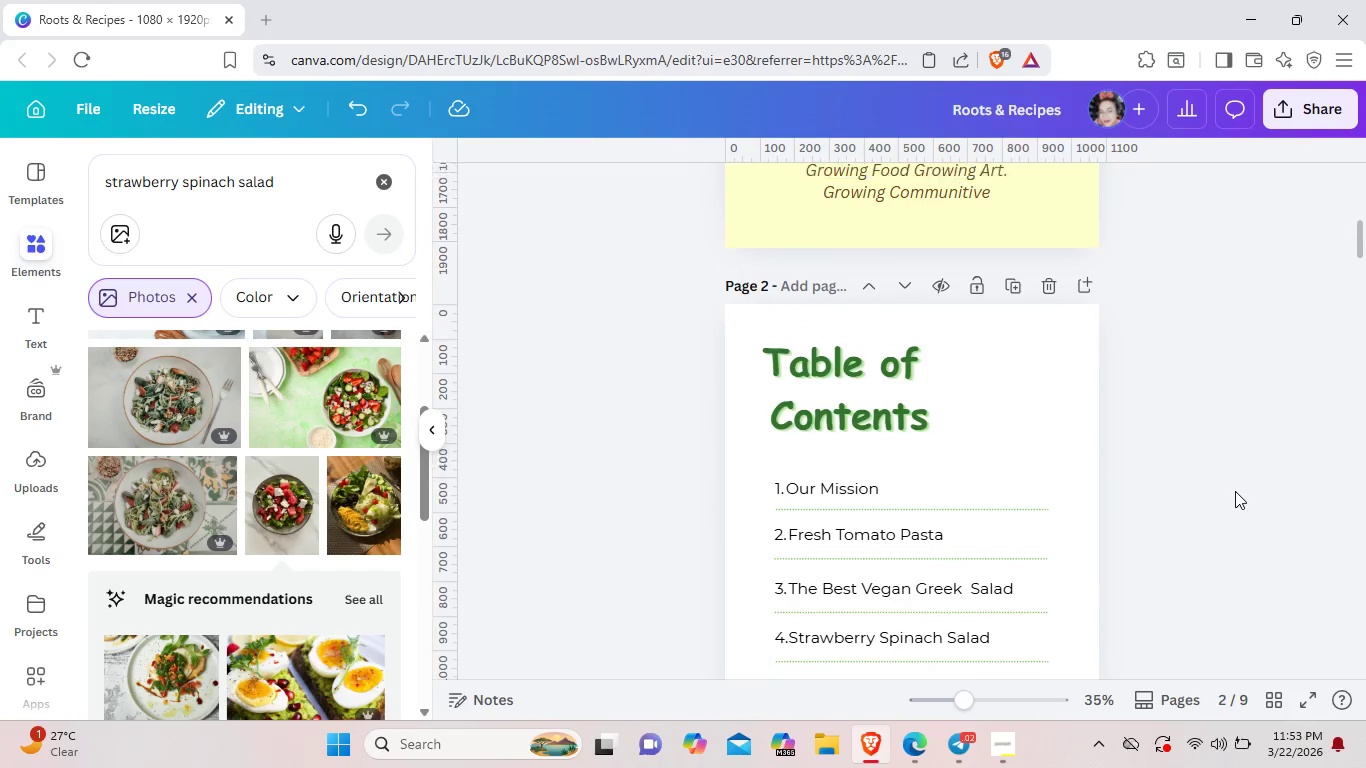 
scroll: coordinate [1068, 426], scroll_direction: down, amount: 4.0
 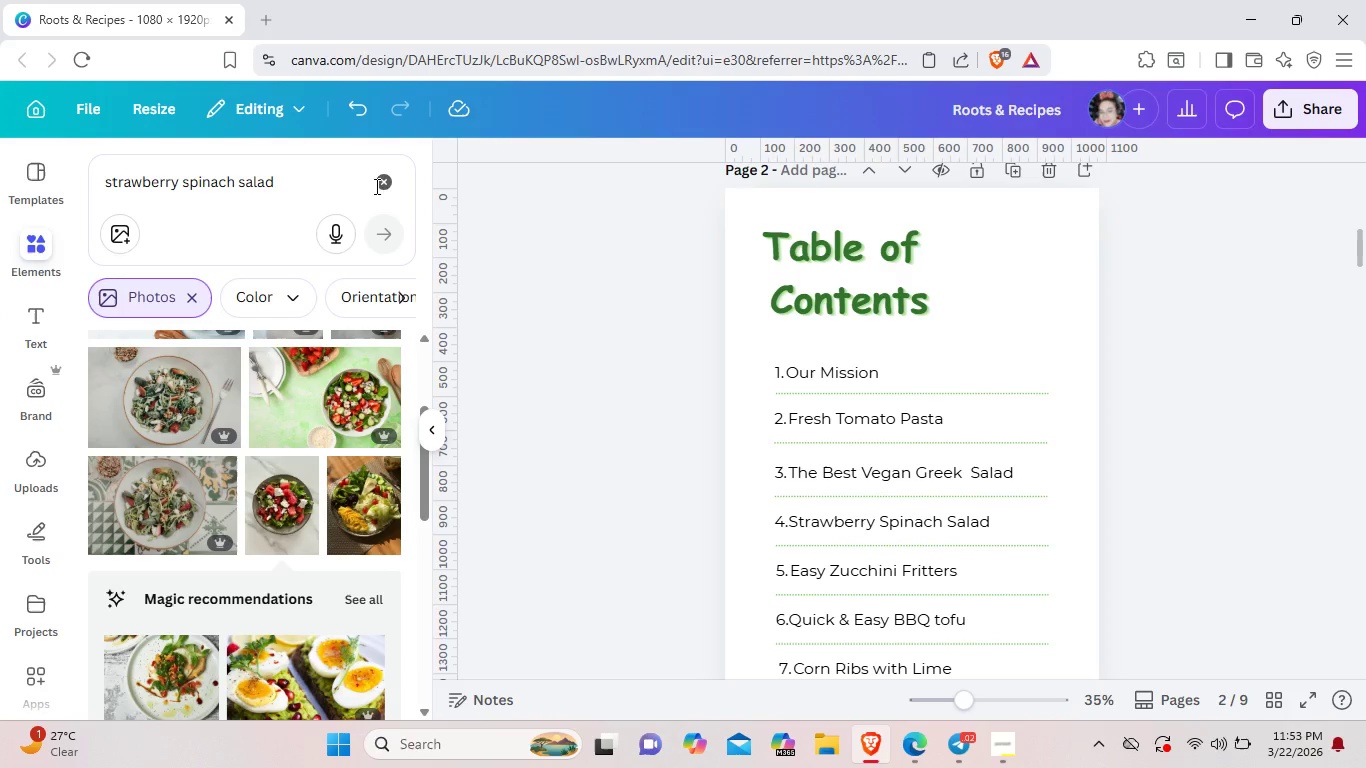 
left_click([398, 180])
 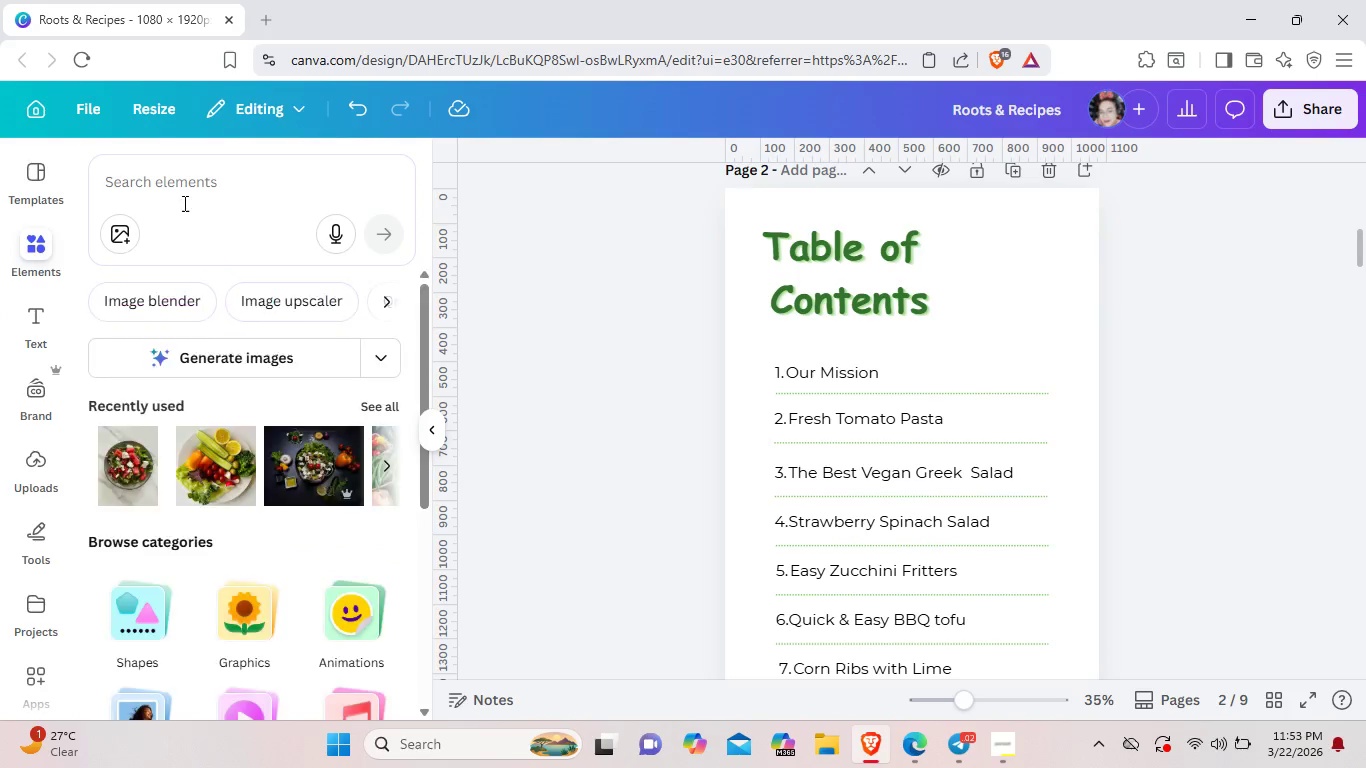 
left_click([184, 195])
 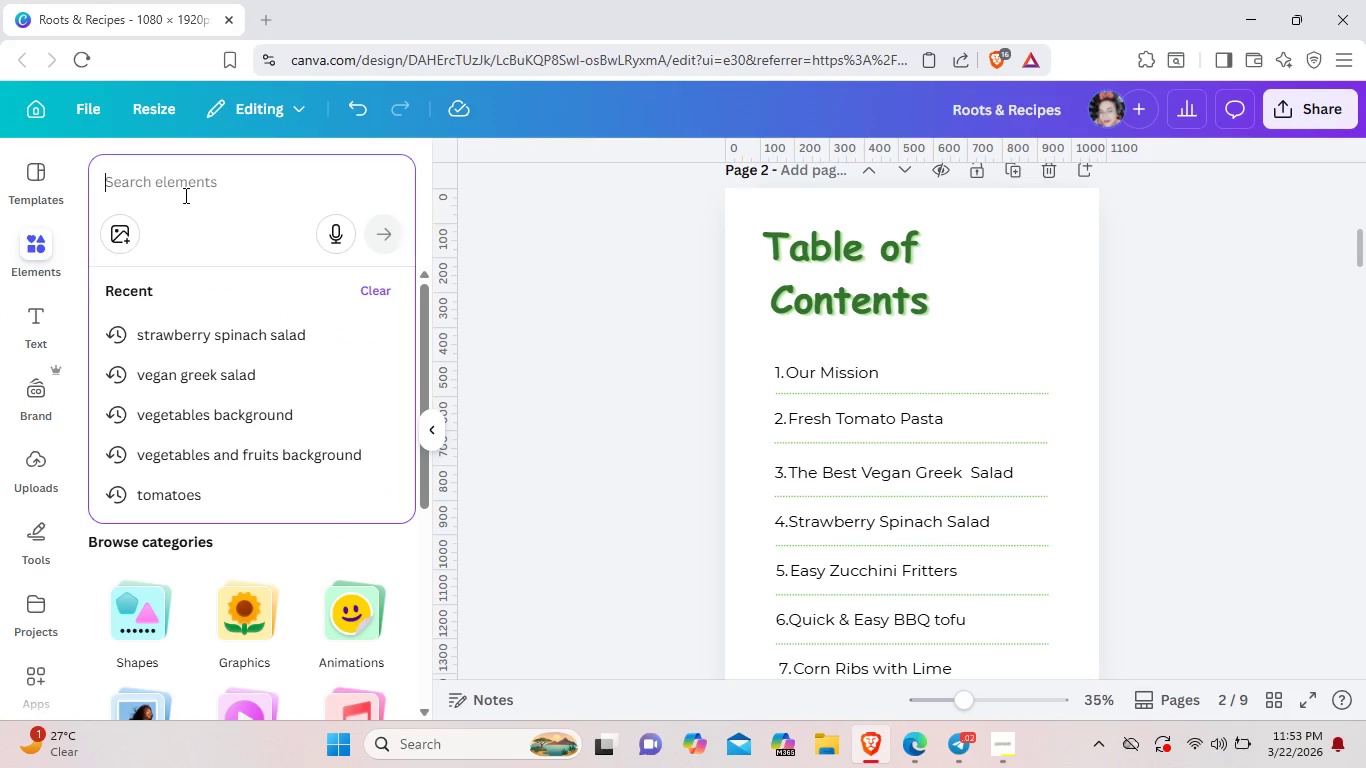 
type(gradi)
 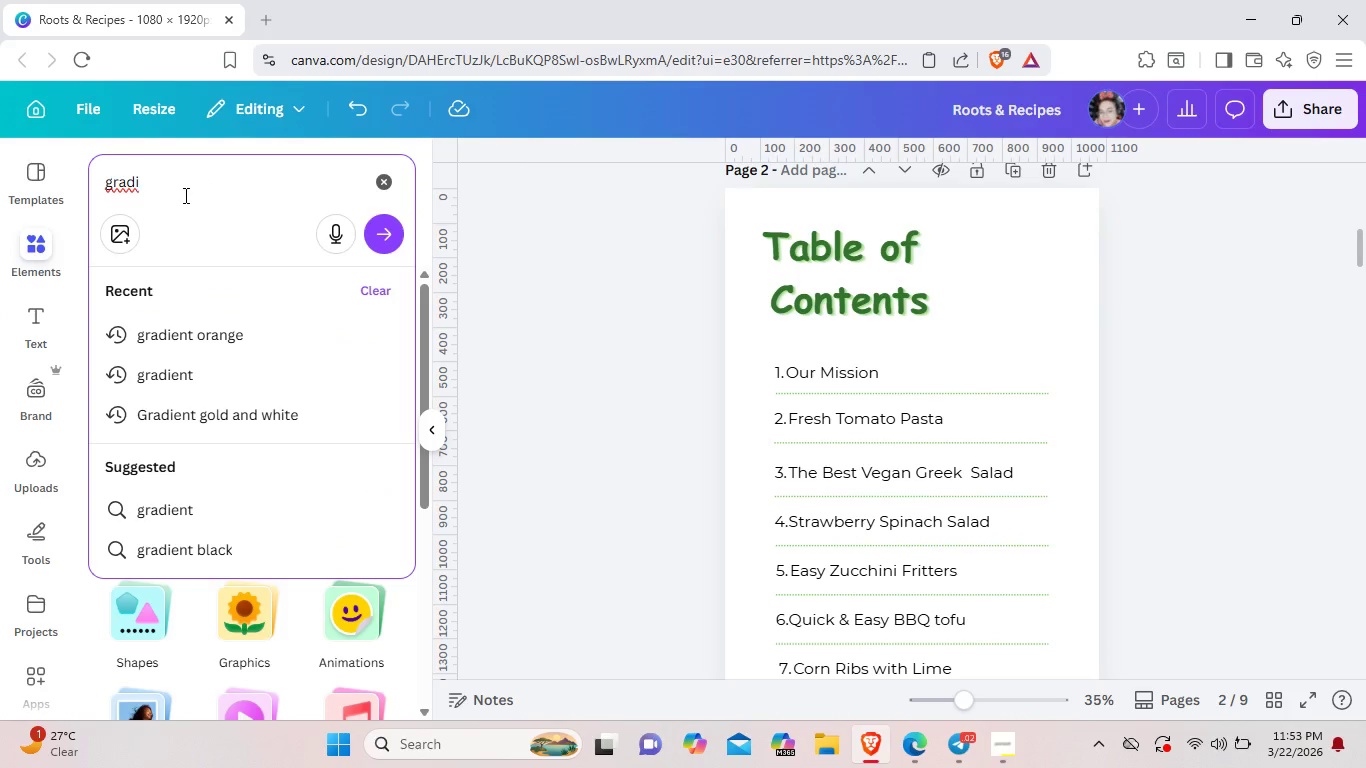 
type(ent)
 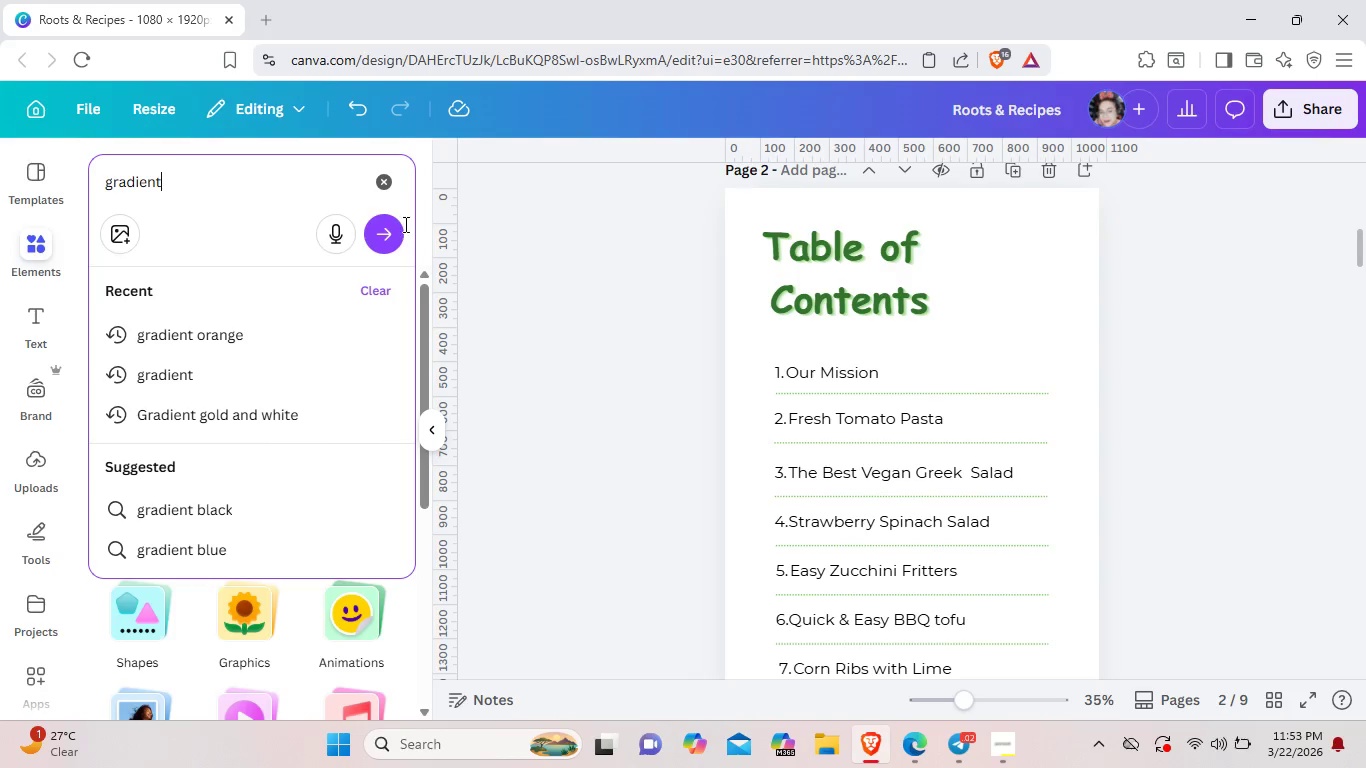 
left_click([402, 225])
 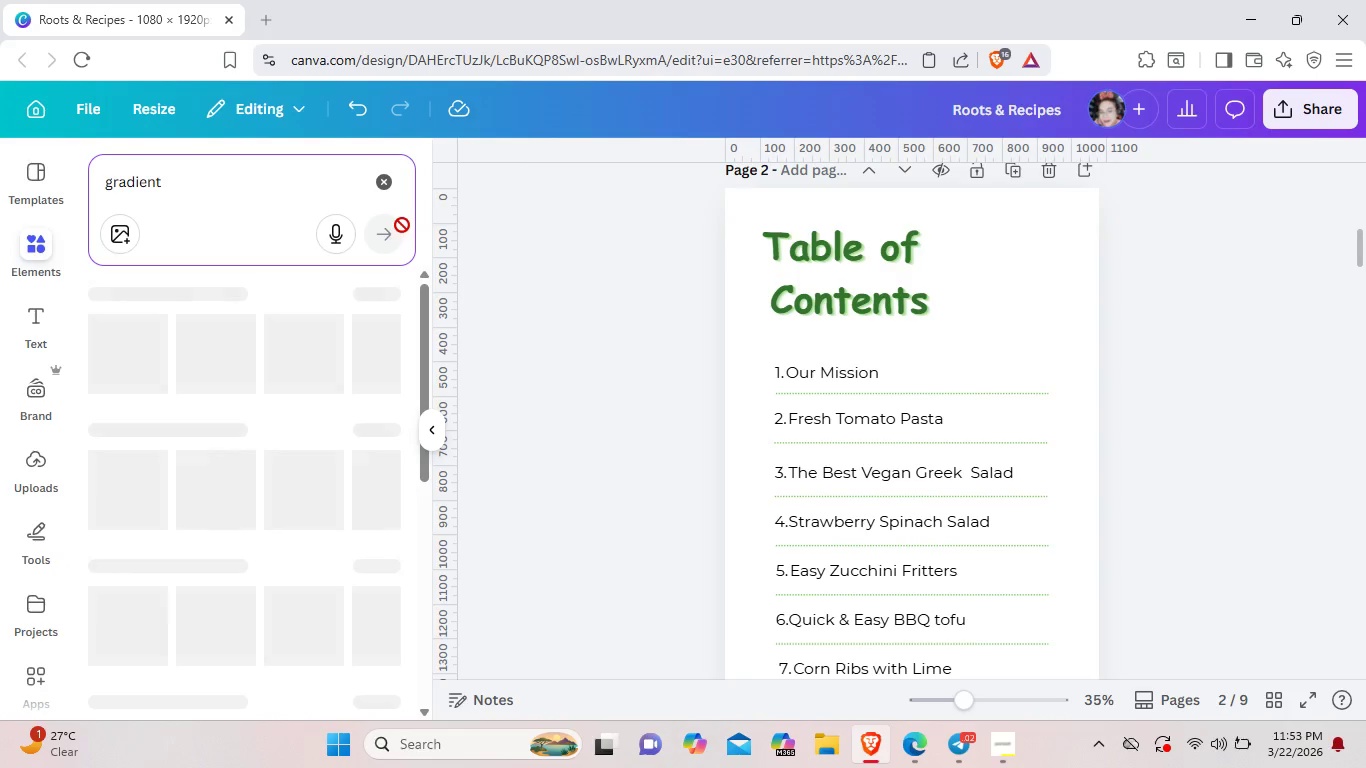 
mouse_move([417, 252])
 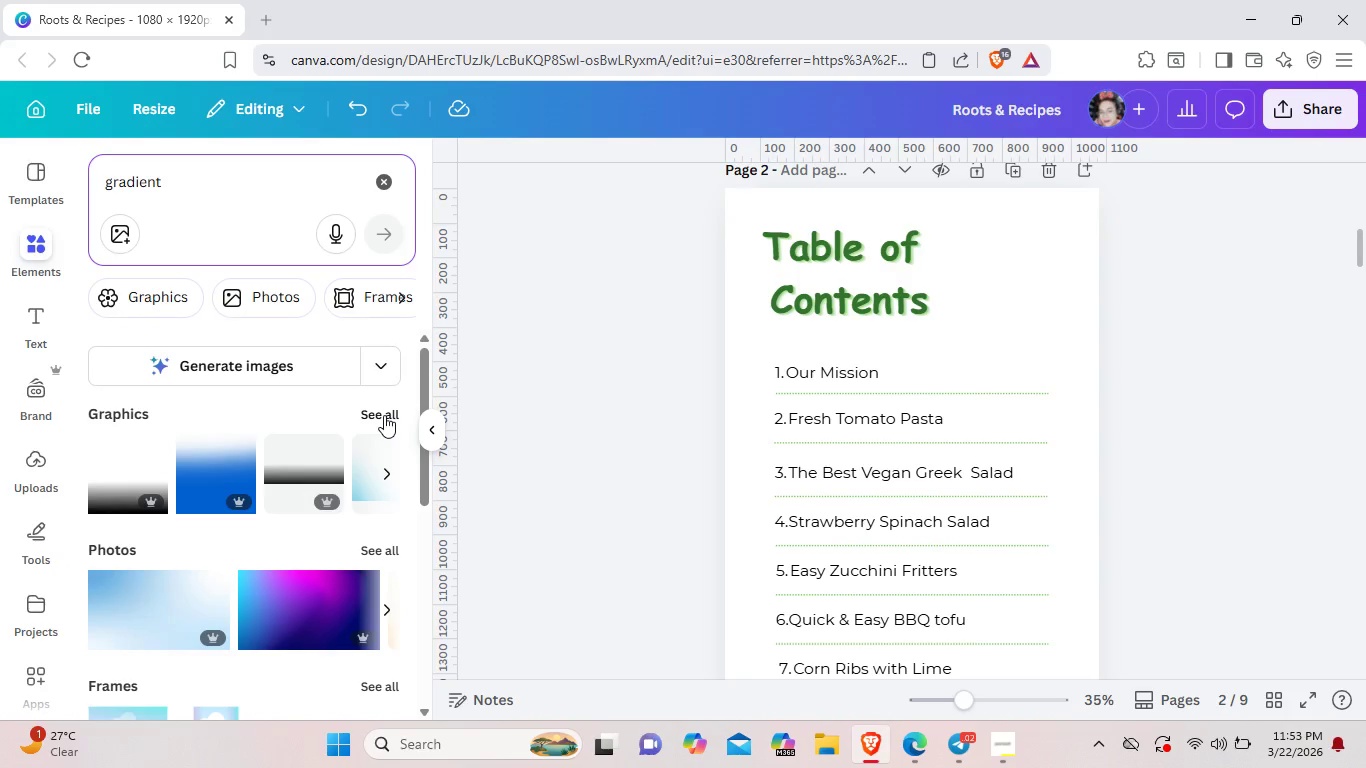 
left_click([383, 415])
 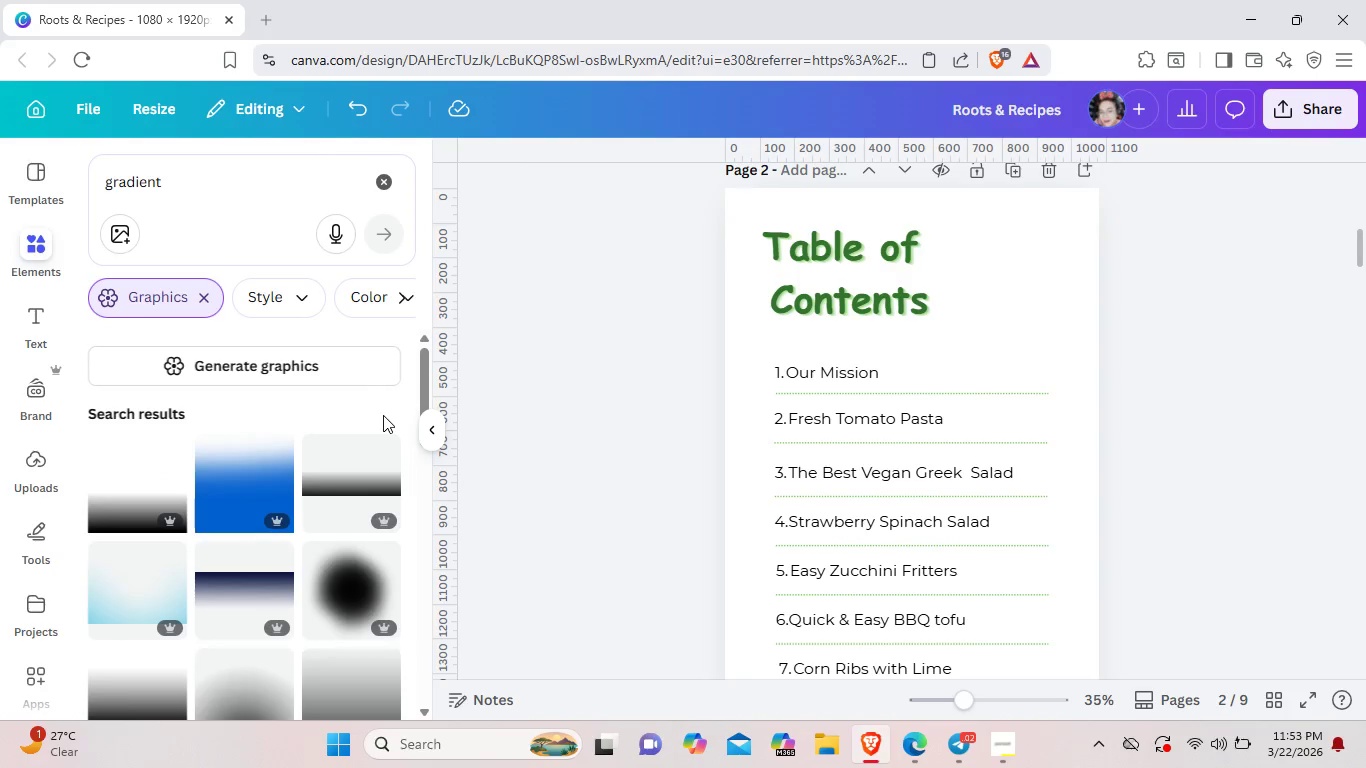 
scroll: coordinate [383, 415], scroll_direction: down, amount: 5.0
 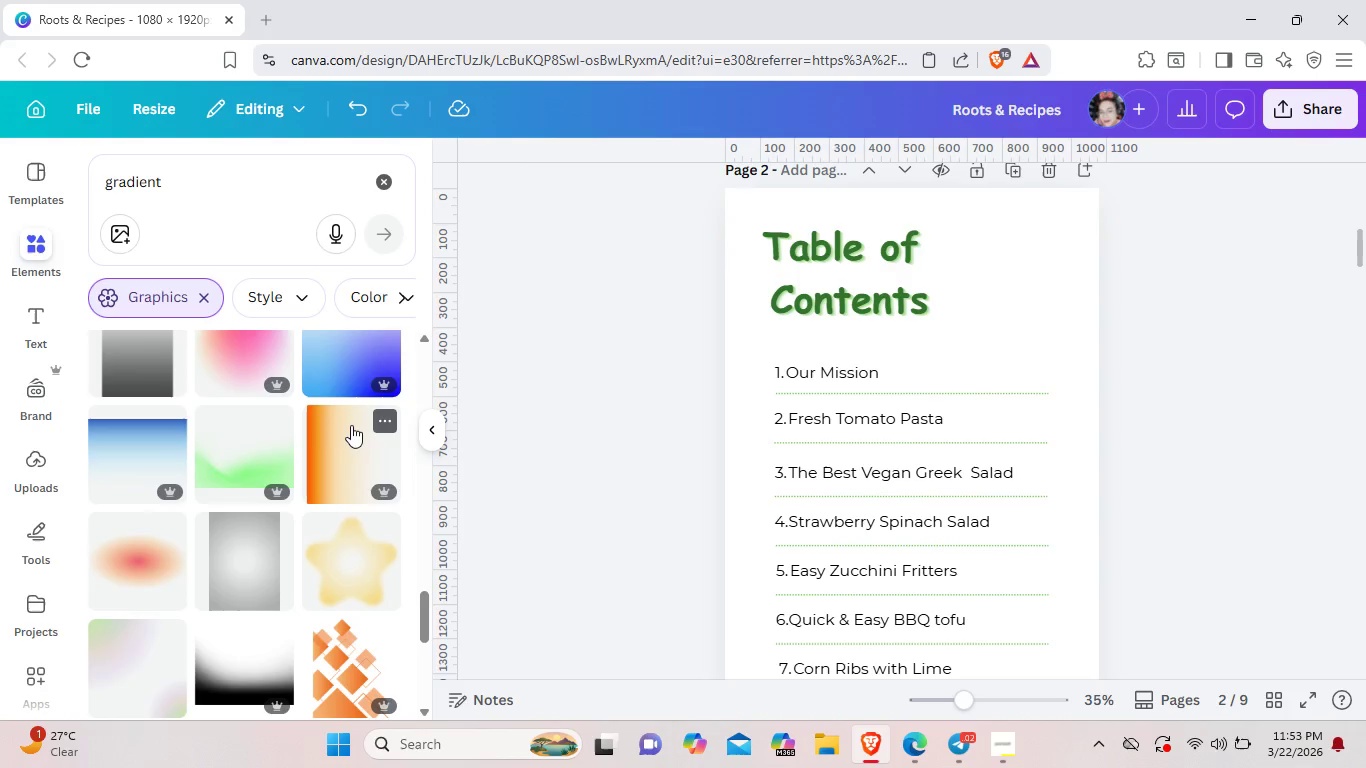 
left_click([254, 454])
 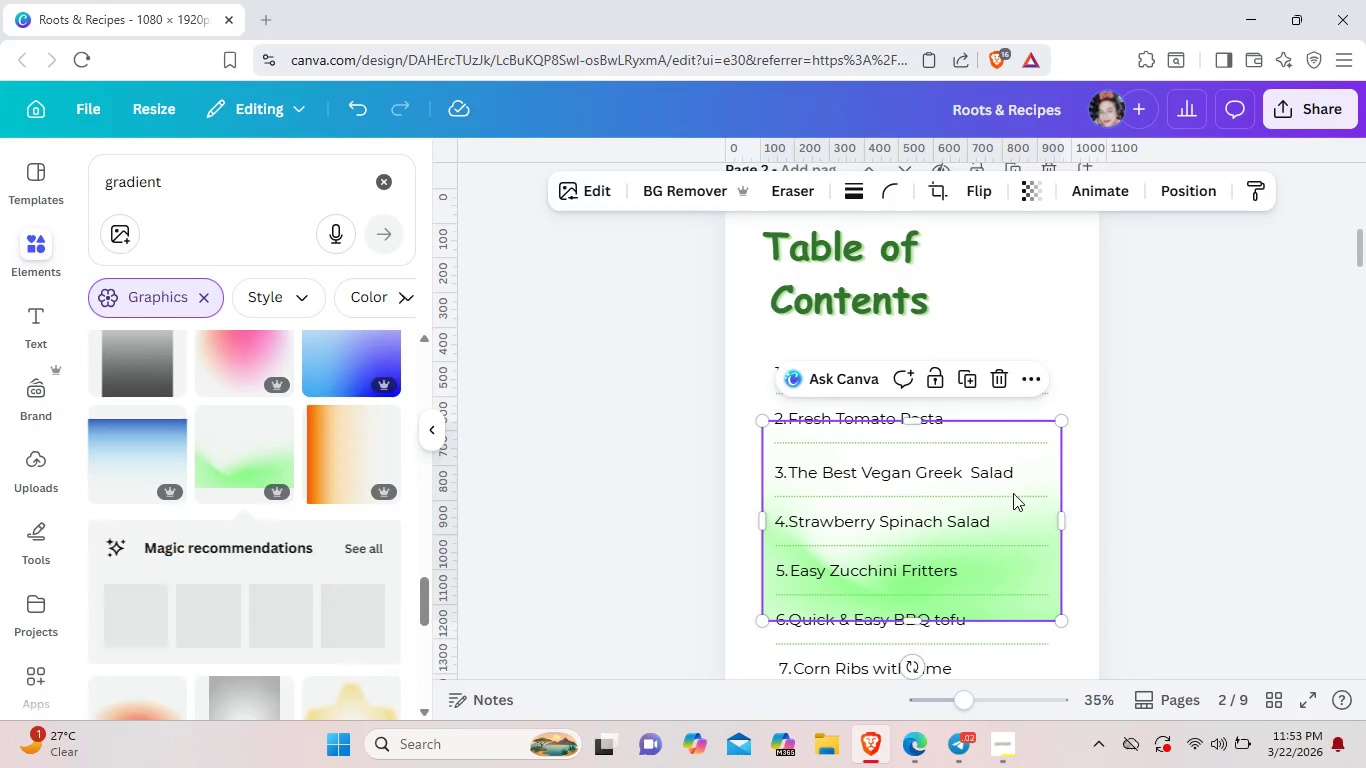 
left_click_drag(start_coordinate=[1014, 507], to_coordinate=[957, 309])
 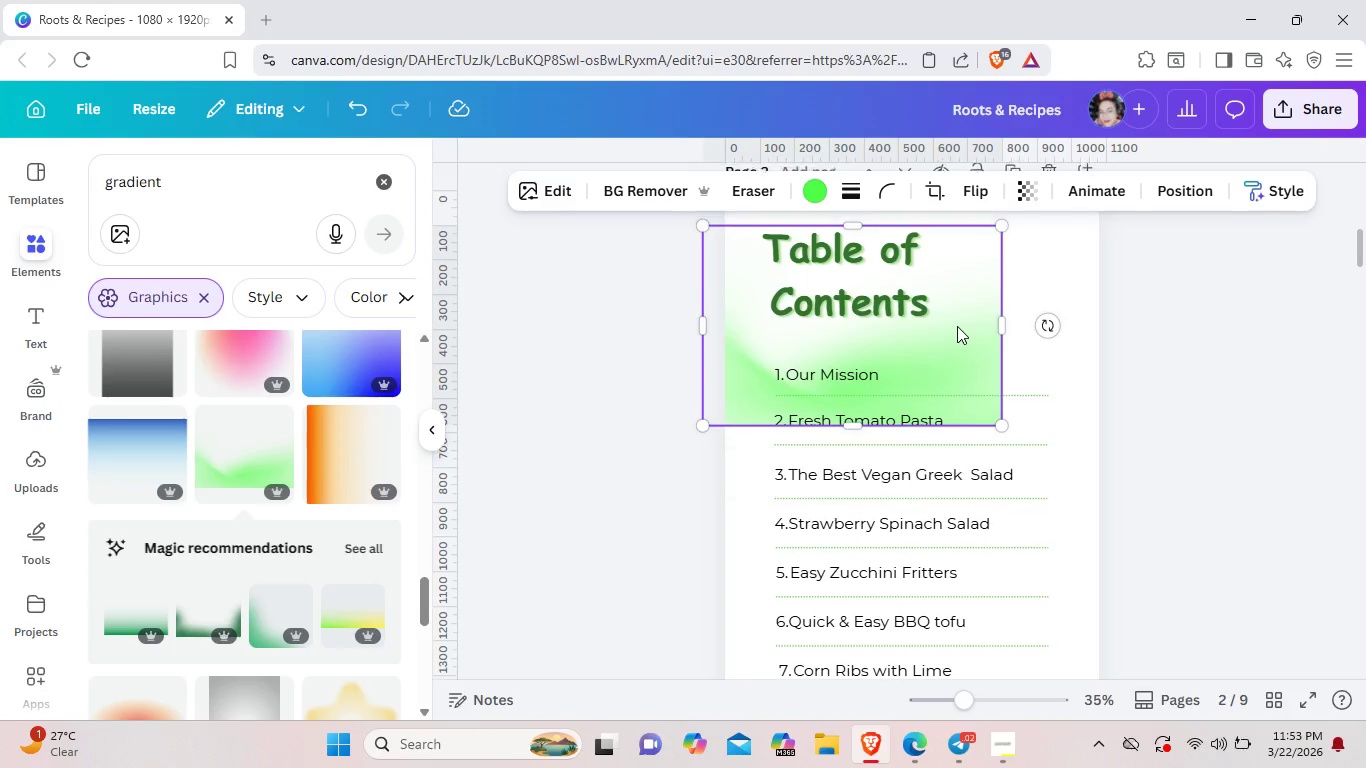 
scroll: coordinate [957, 326], scroll_direction: up, amount: 2.0
 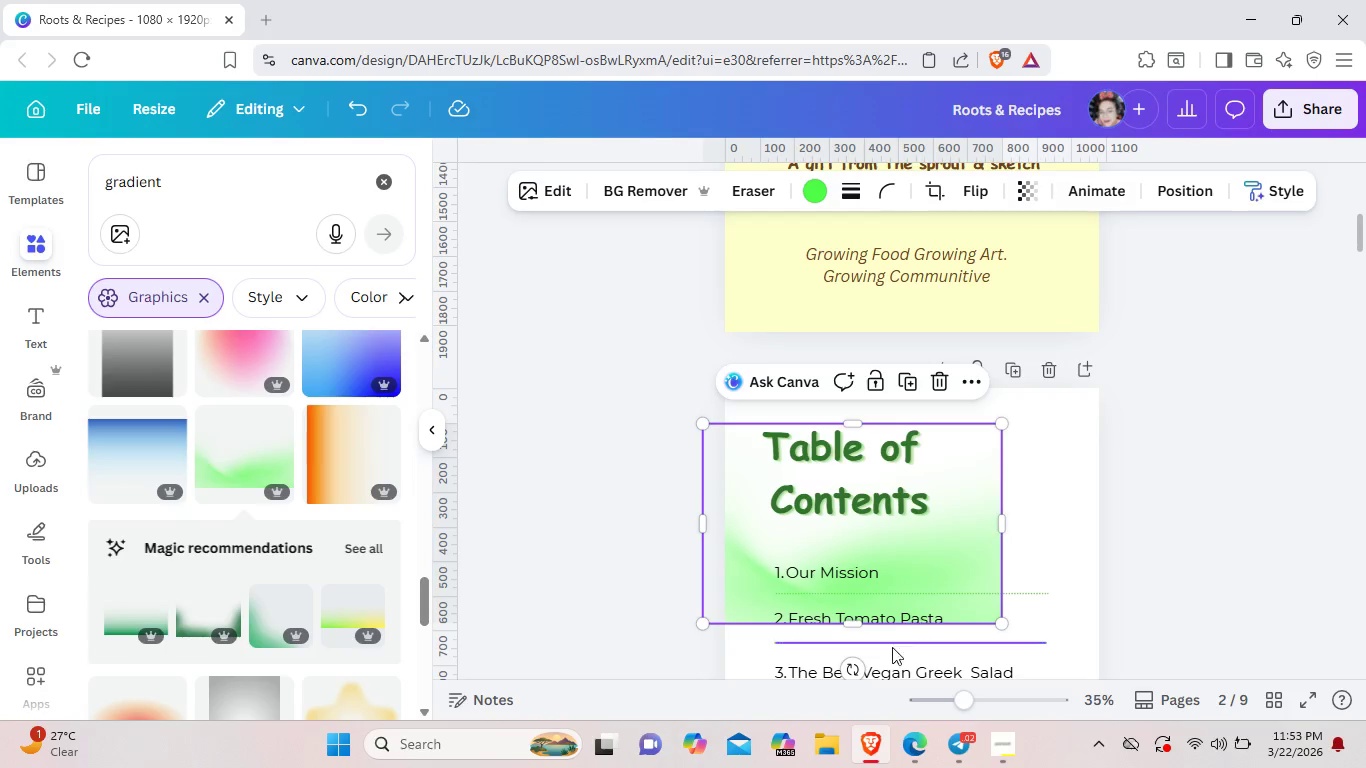 
left_click_drag(start_coordinate=[862, 670], to_coordinate=[782, 536])
 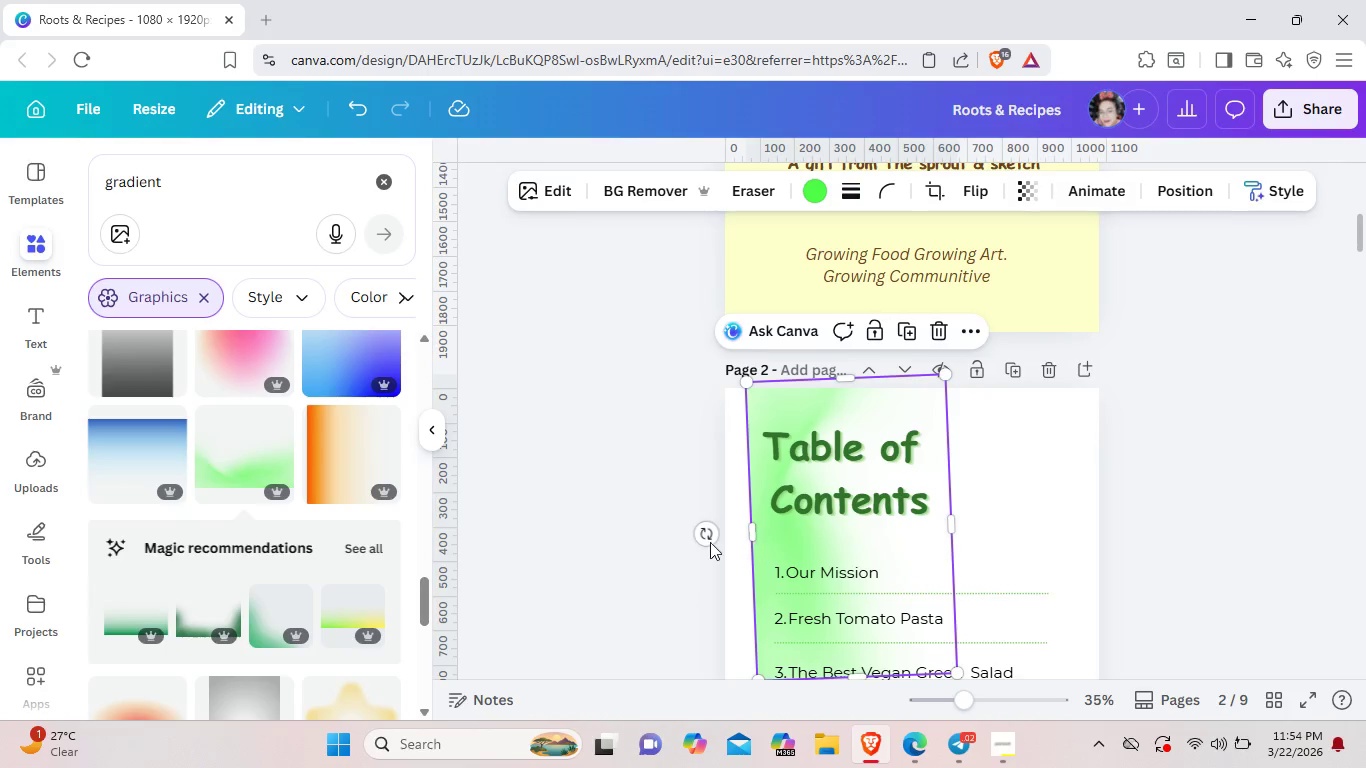 
left_click_drag(start_coordinate=[707, 532], to_coordinate=[708, 526])
 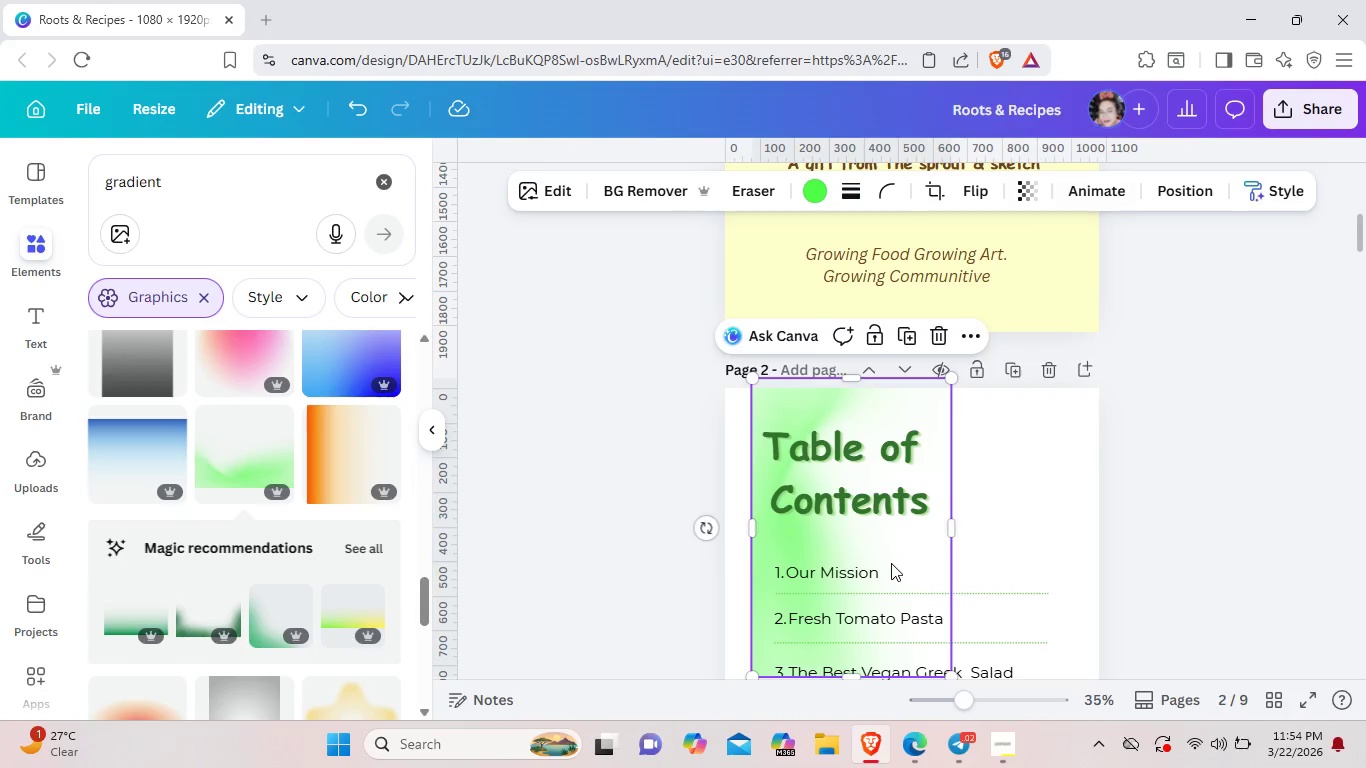 
left_click_drag(start_coordinate=[894, 555], to_coordinate=[865, 568])
 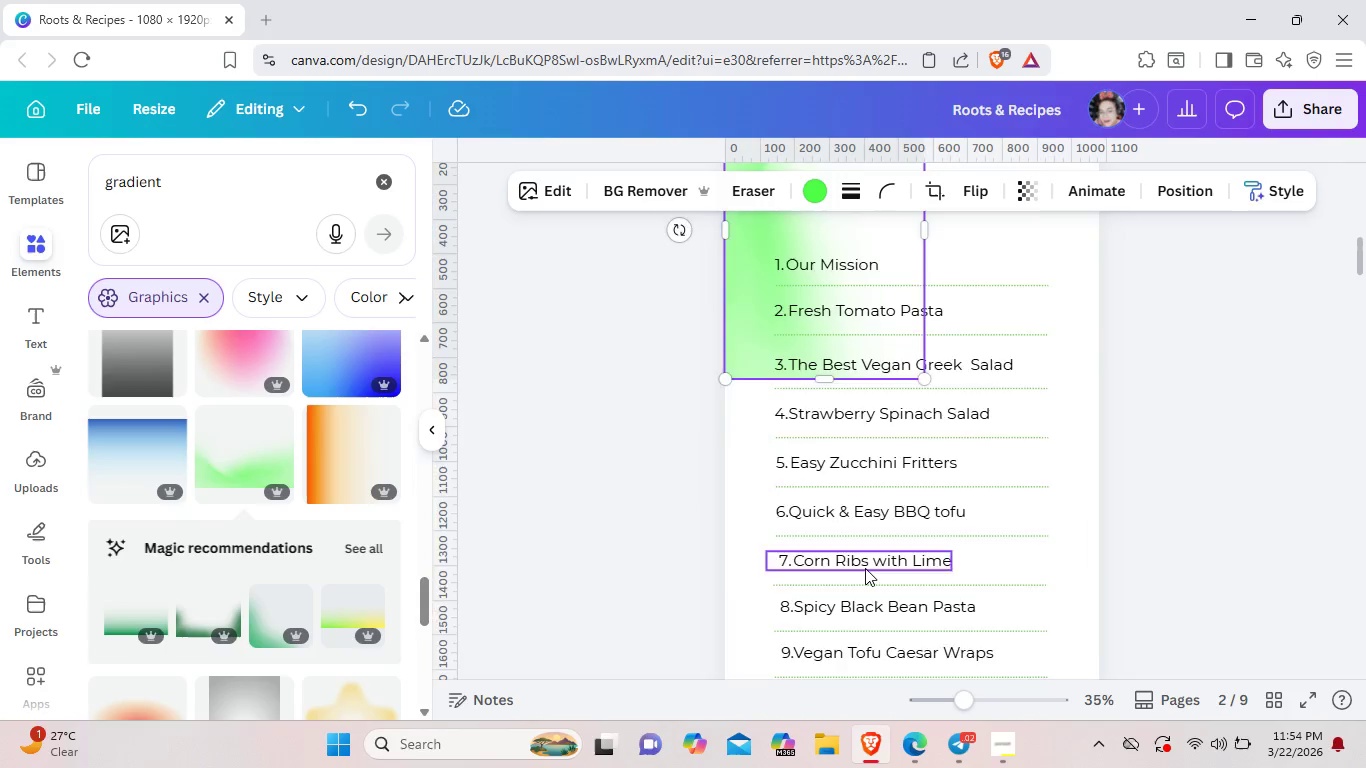 
scroll: coordinate [865, 568], scroll_direction: down, amount: 3.0
 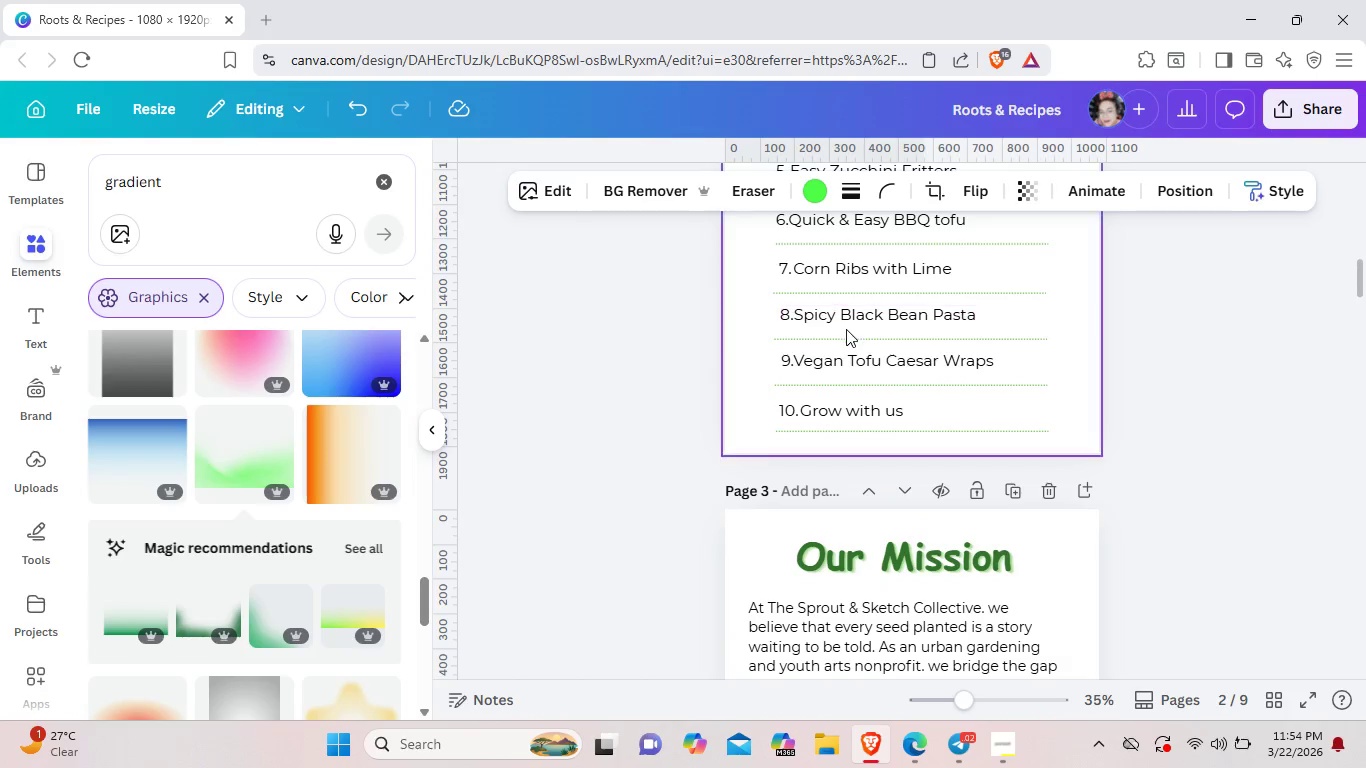 
scroll: coordinate [844, 308], scroll_direction: up, amount: 3.0
 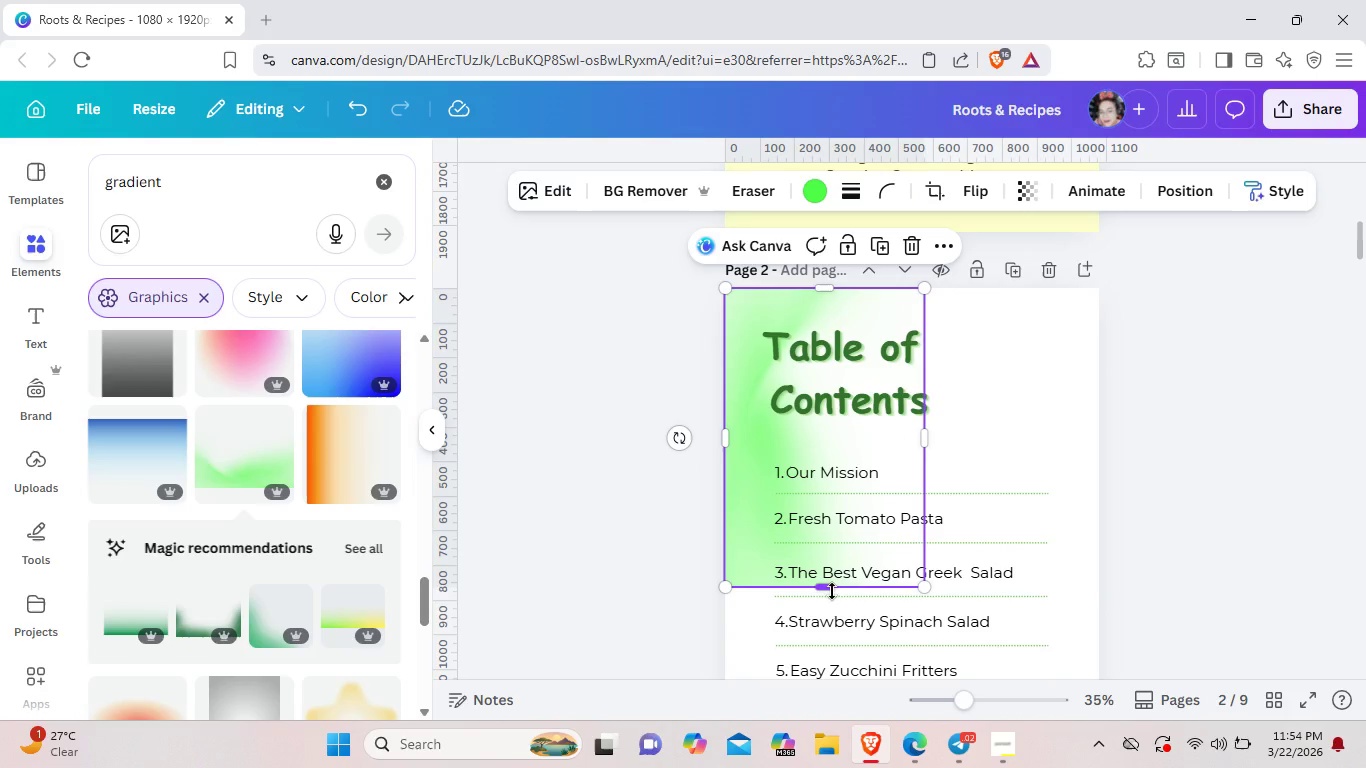 
left_click_drag(start_coordinate=[832, 591], to_coordinate=[857, 549])
 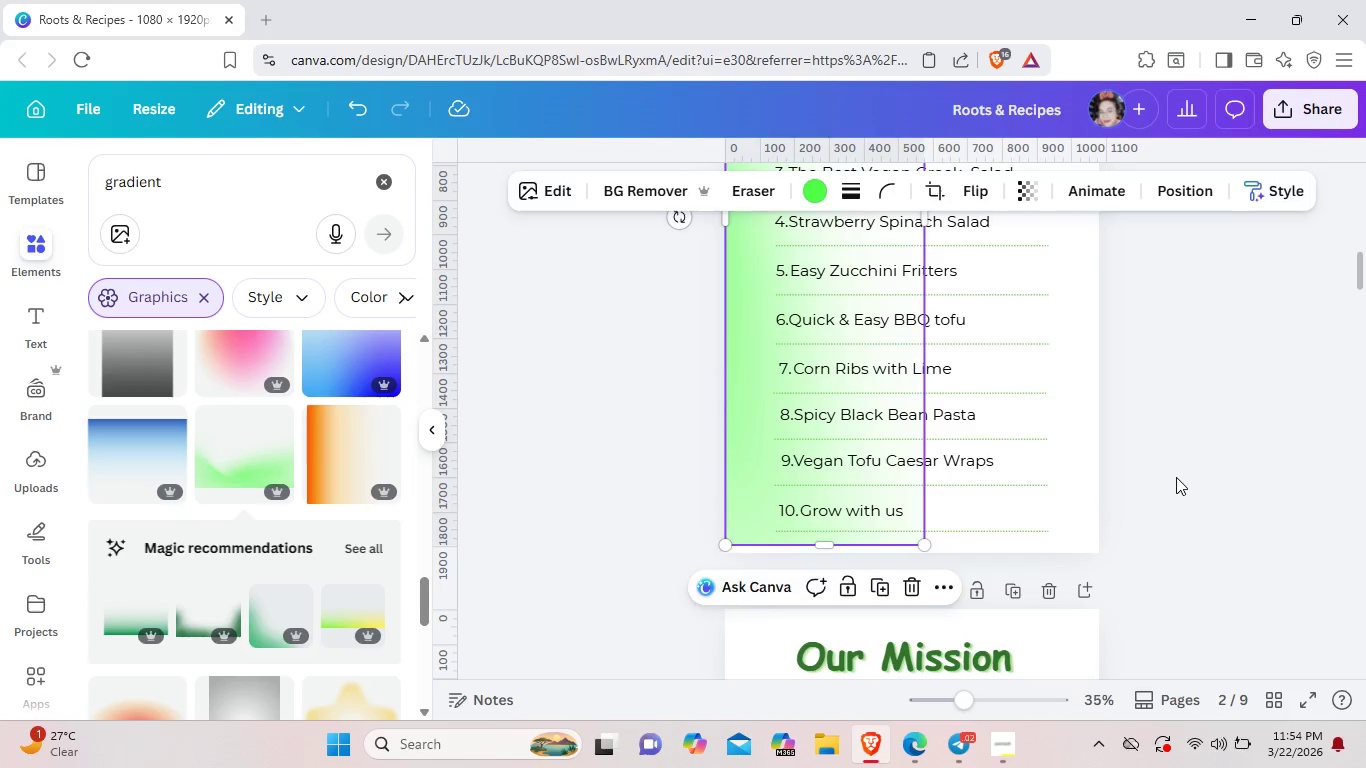 
scroll: coordinate [822, 642], scroll_direction: down, amount: 4.0
 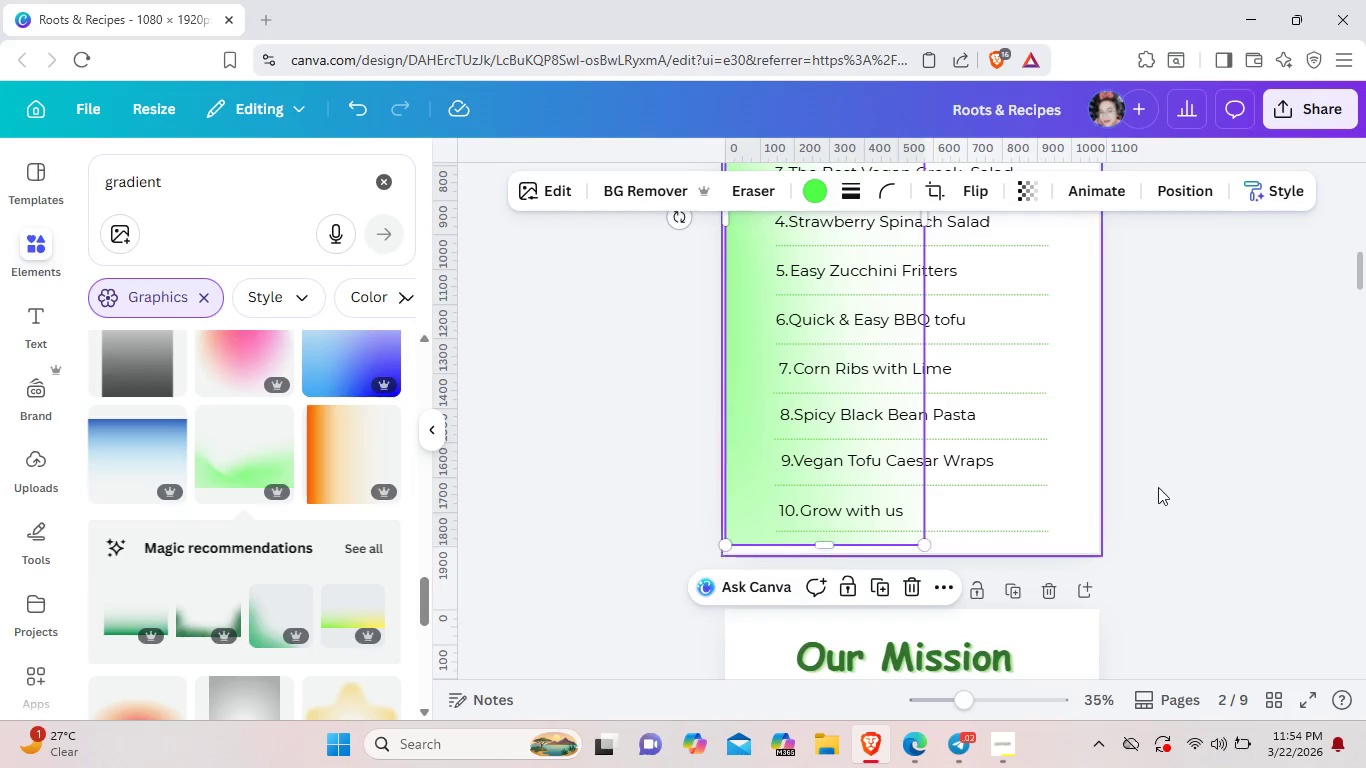 
left_click([1176, 477])
 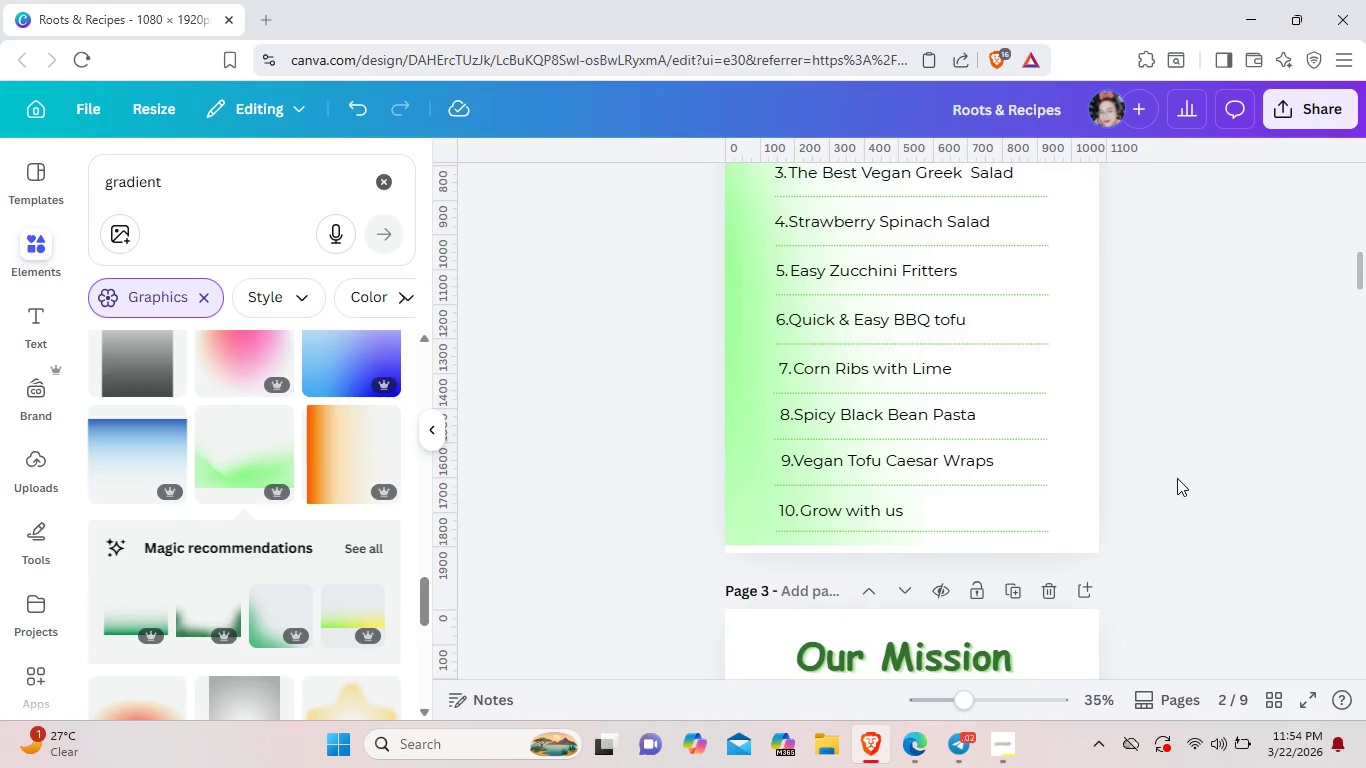 
scroll: coordinate [1177, 478], scroll_direction: up, amount: 1.0
 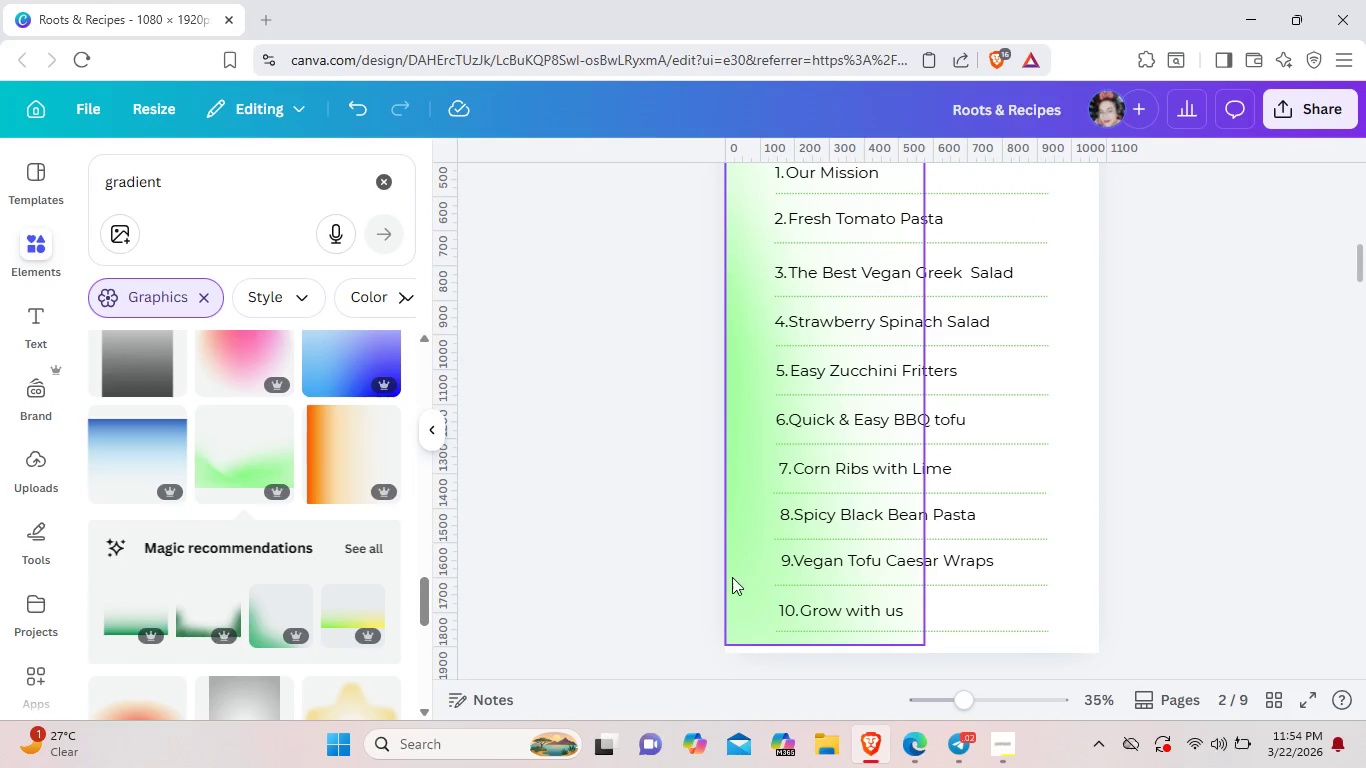 
left_click([731, 577])
 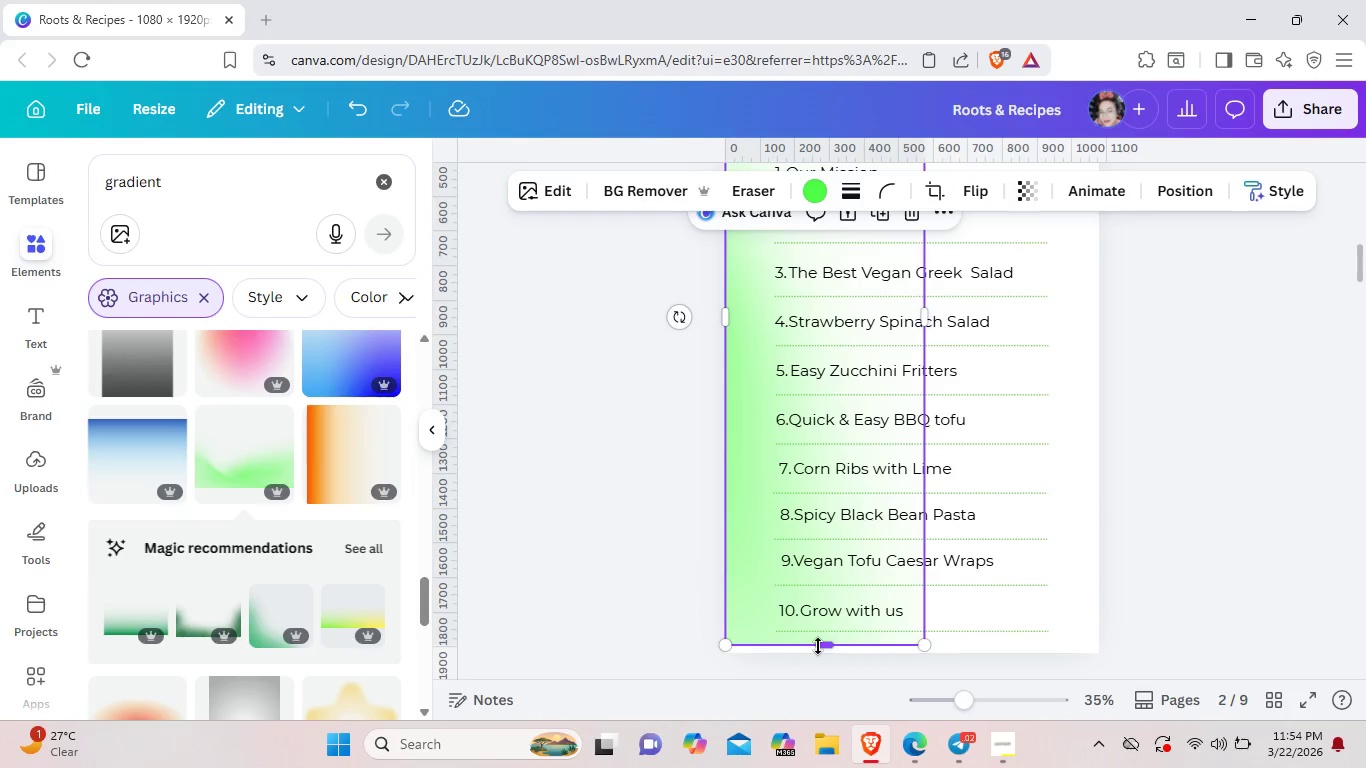 
left_click_drag(start_coordinate=[818, 646], to_coordinate=[819, 657])
 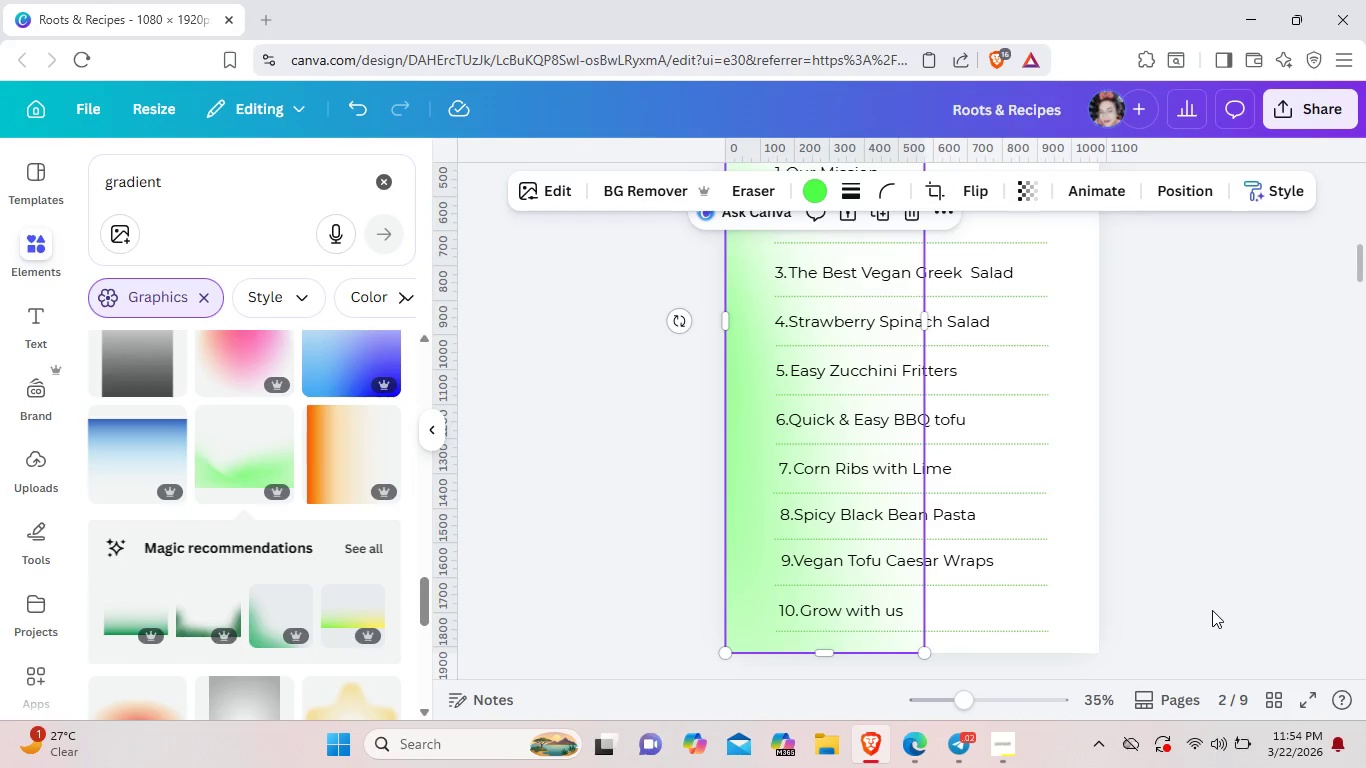 
left_click([1212, 610])
 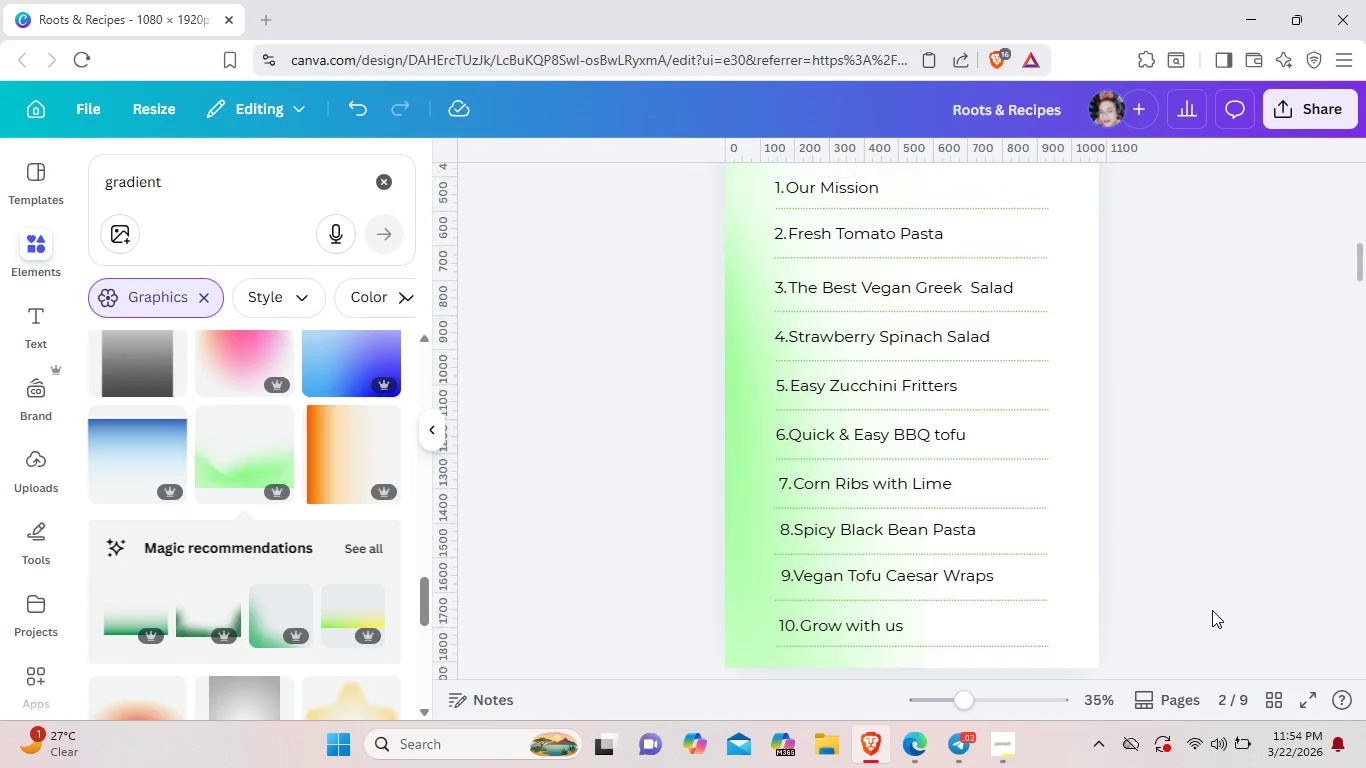 
scroll: coordinate [1212, 610], scroll_direction: up, amount: 2.0
 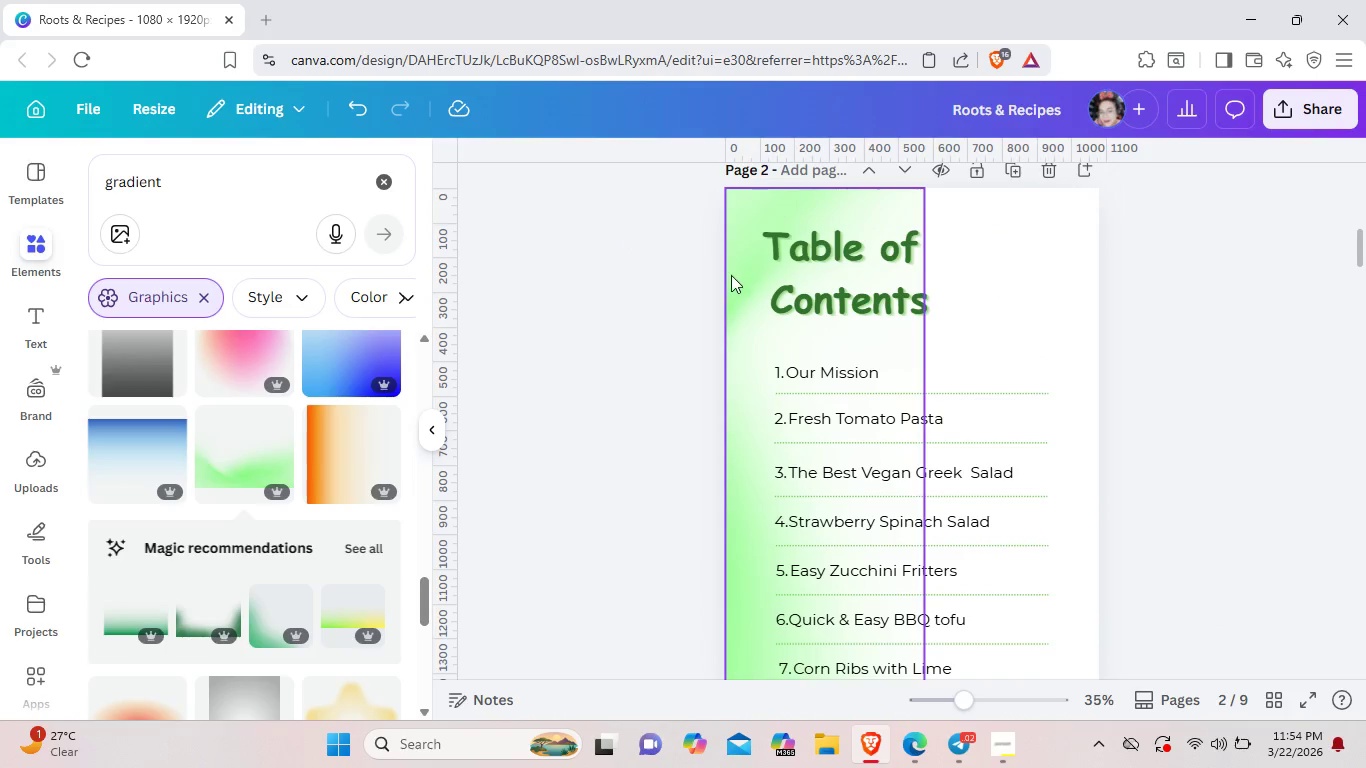 
left_click([736, 284])
 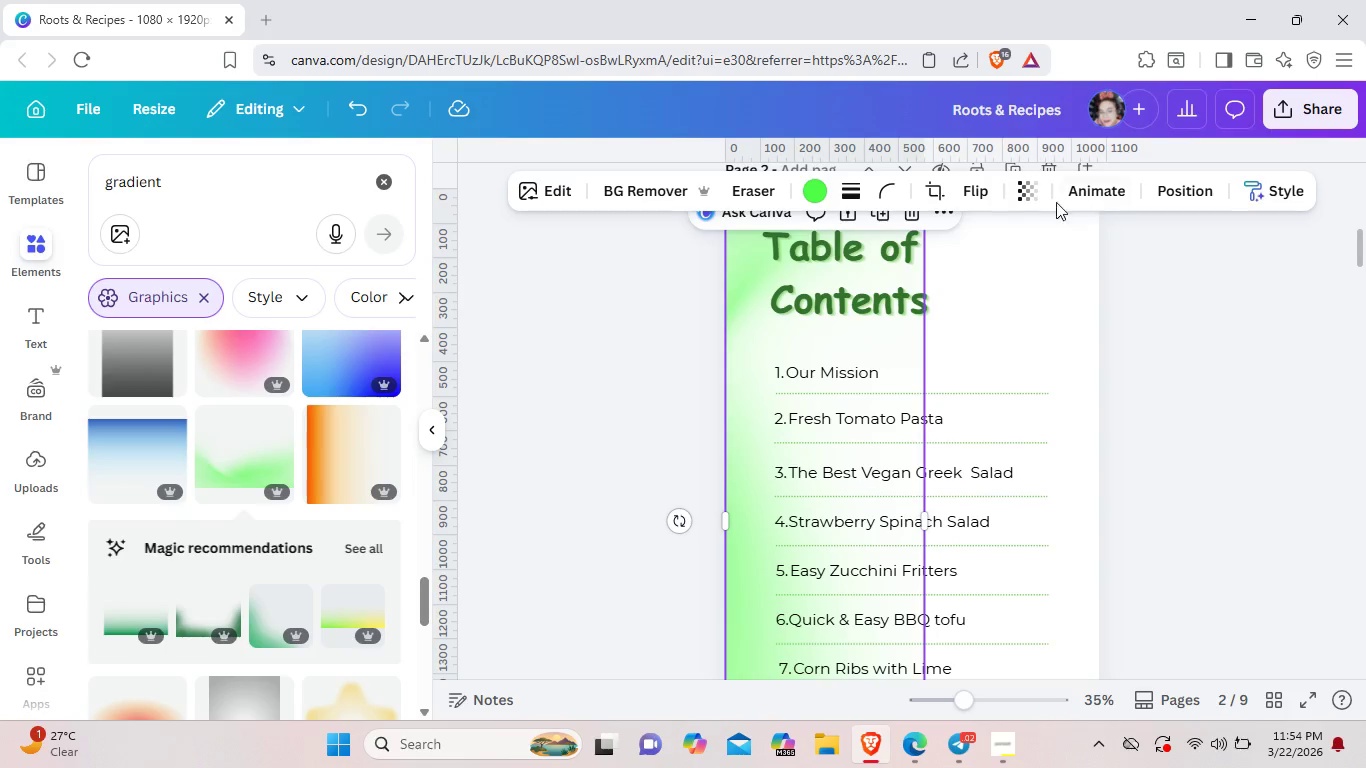 
left_click([1023, 194])
 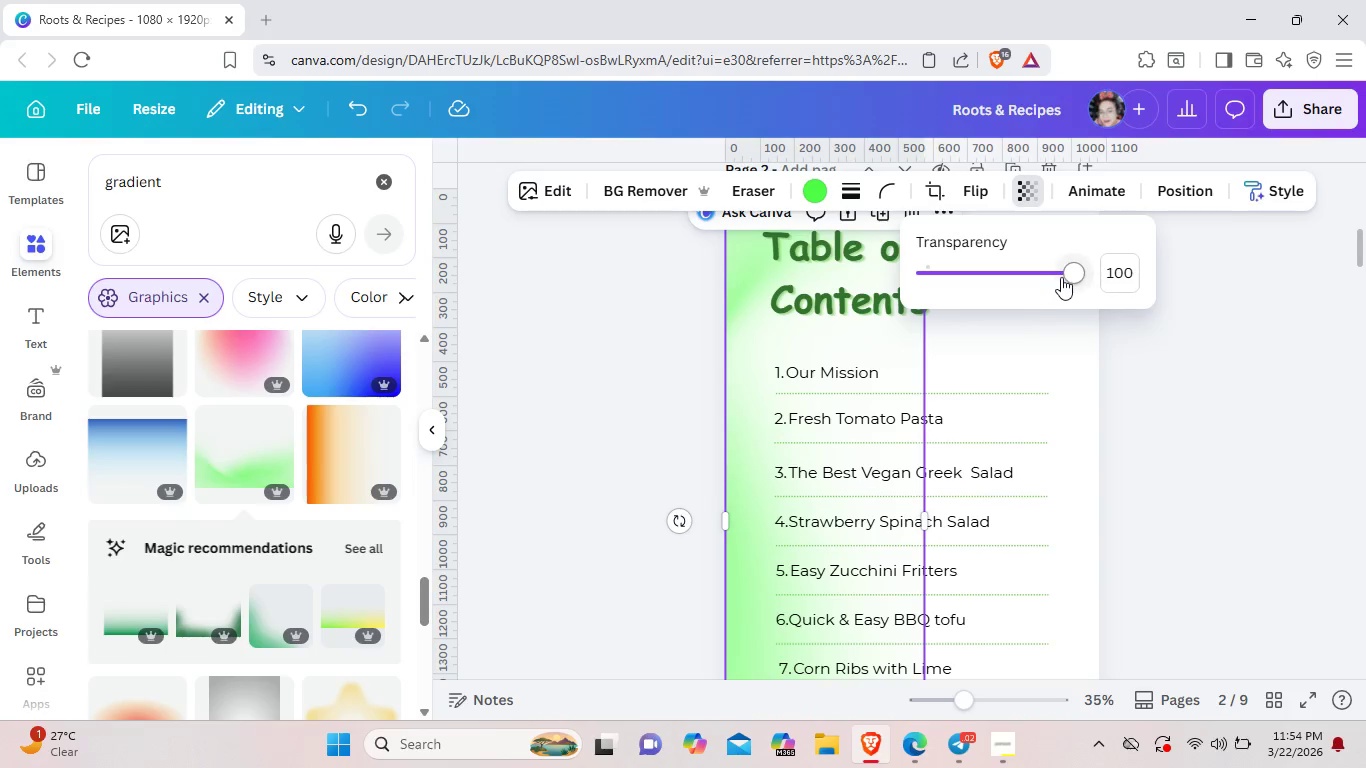 
left_click_drag(start_coordinate=[1063, 275], to_coordinate=[1012, 274])
 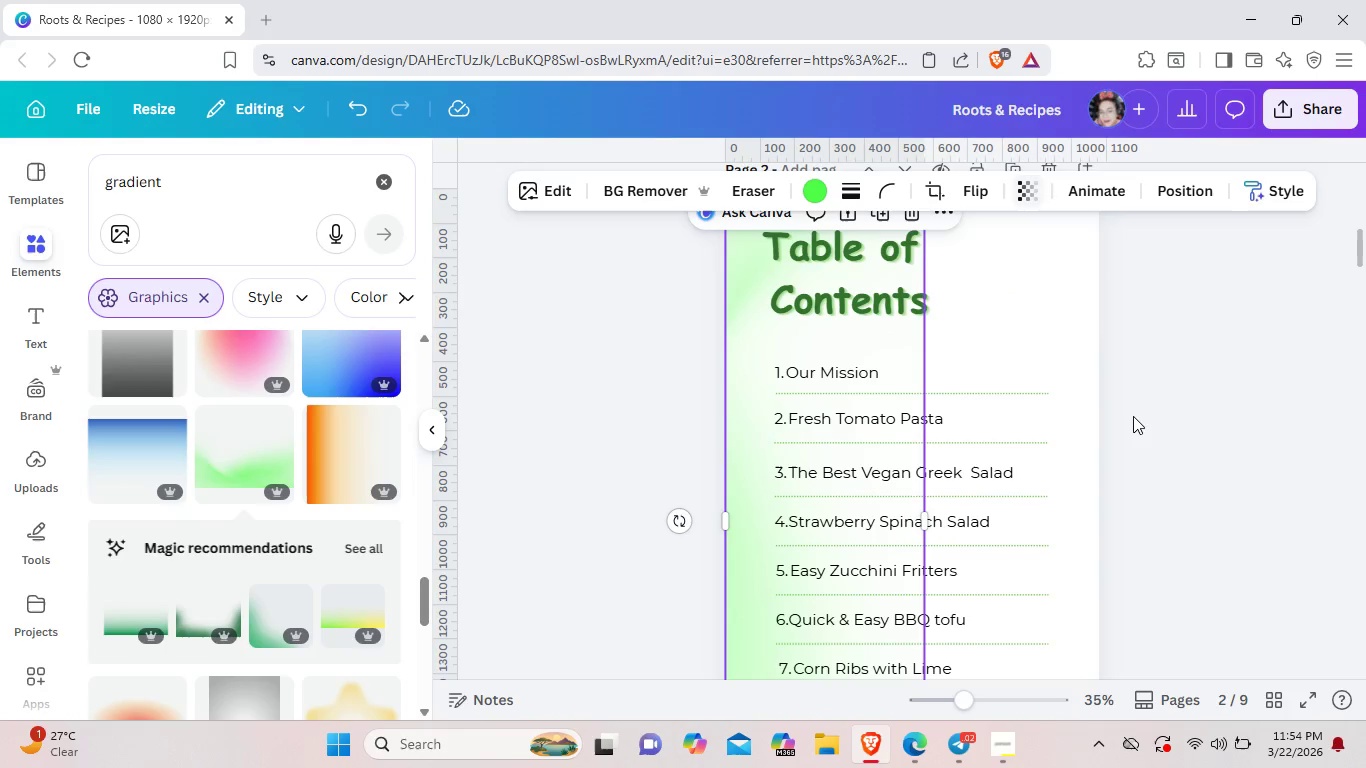 
left_click([1133, 416])
 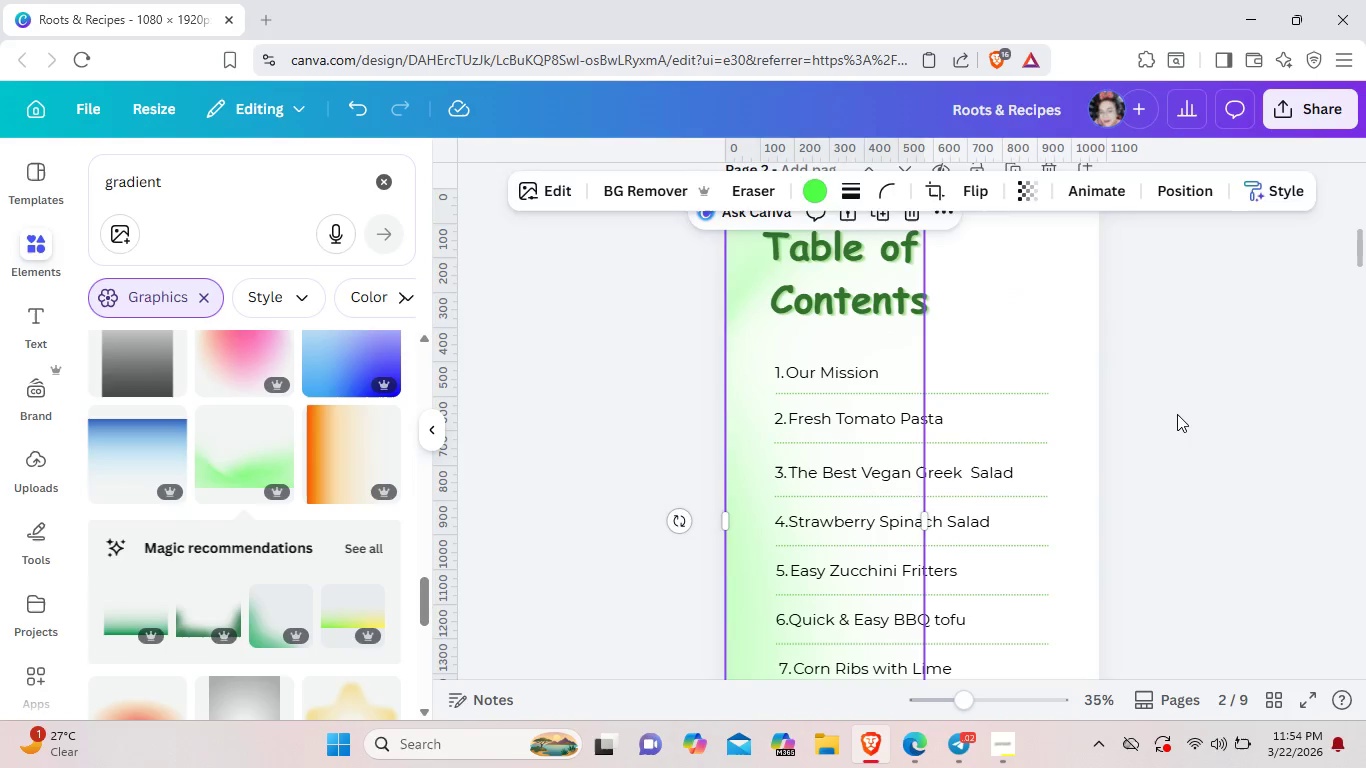 
left_click([1177, 414])
 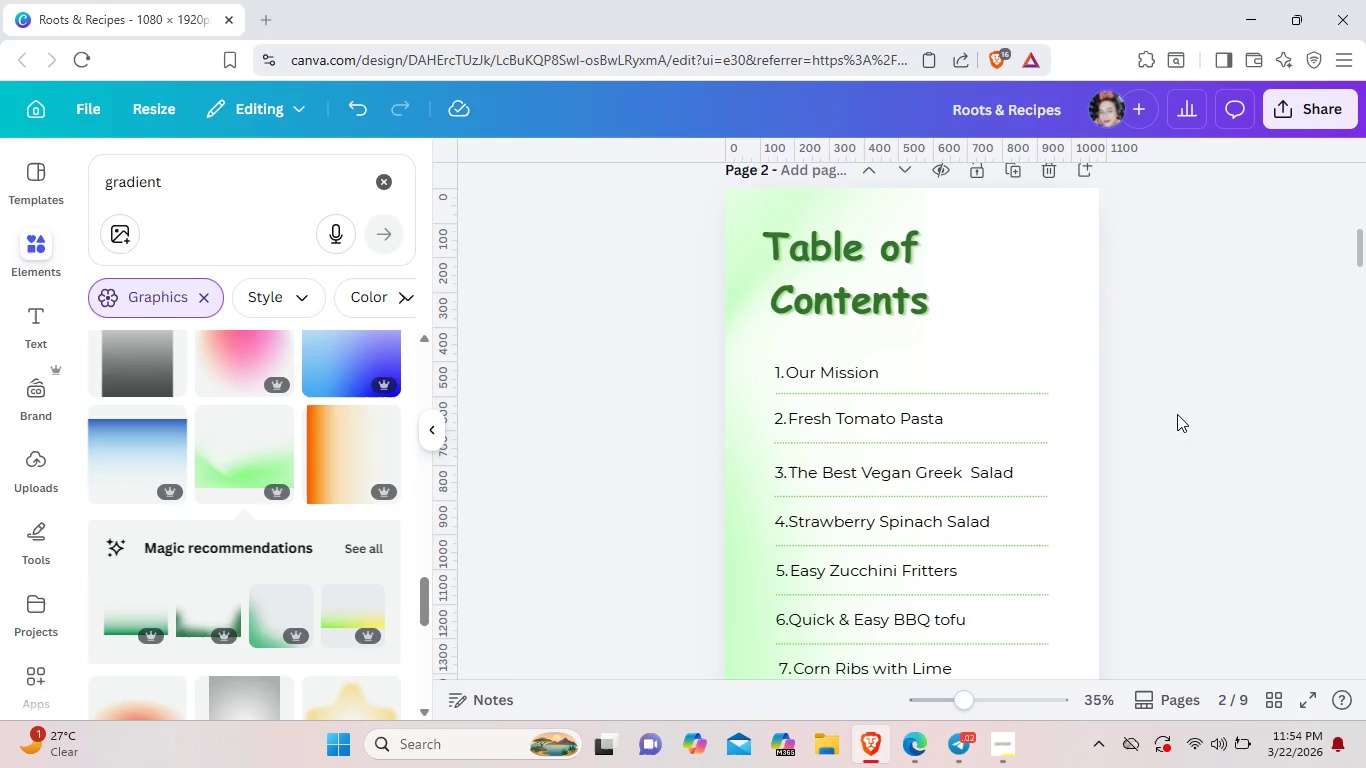 
scroll: coordinate [1177, 414], scroll_direction: down, amount: 2.0
 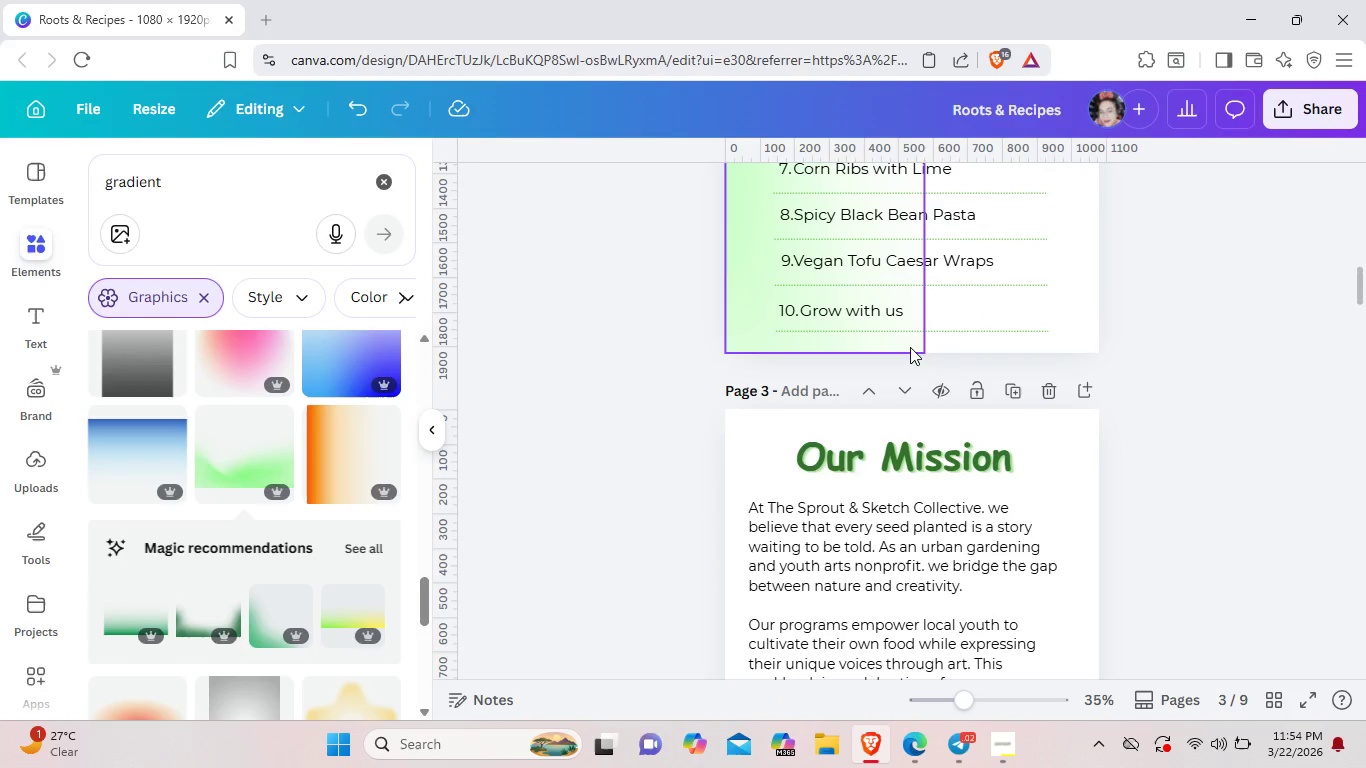 
left_click([771, 324])
 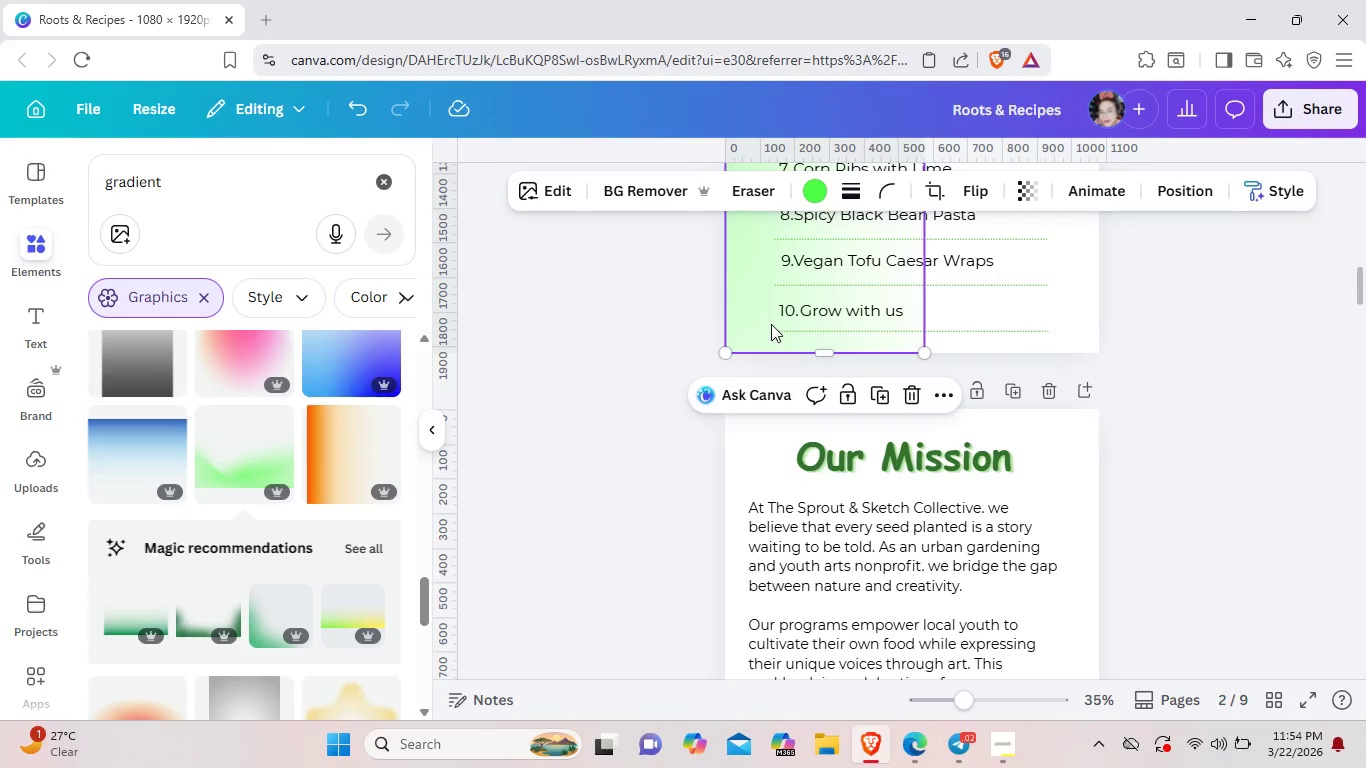 
key(Control+C)
 